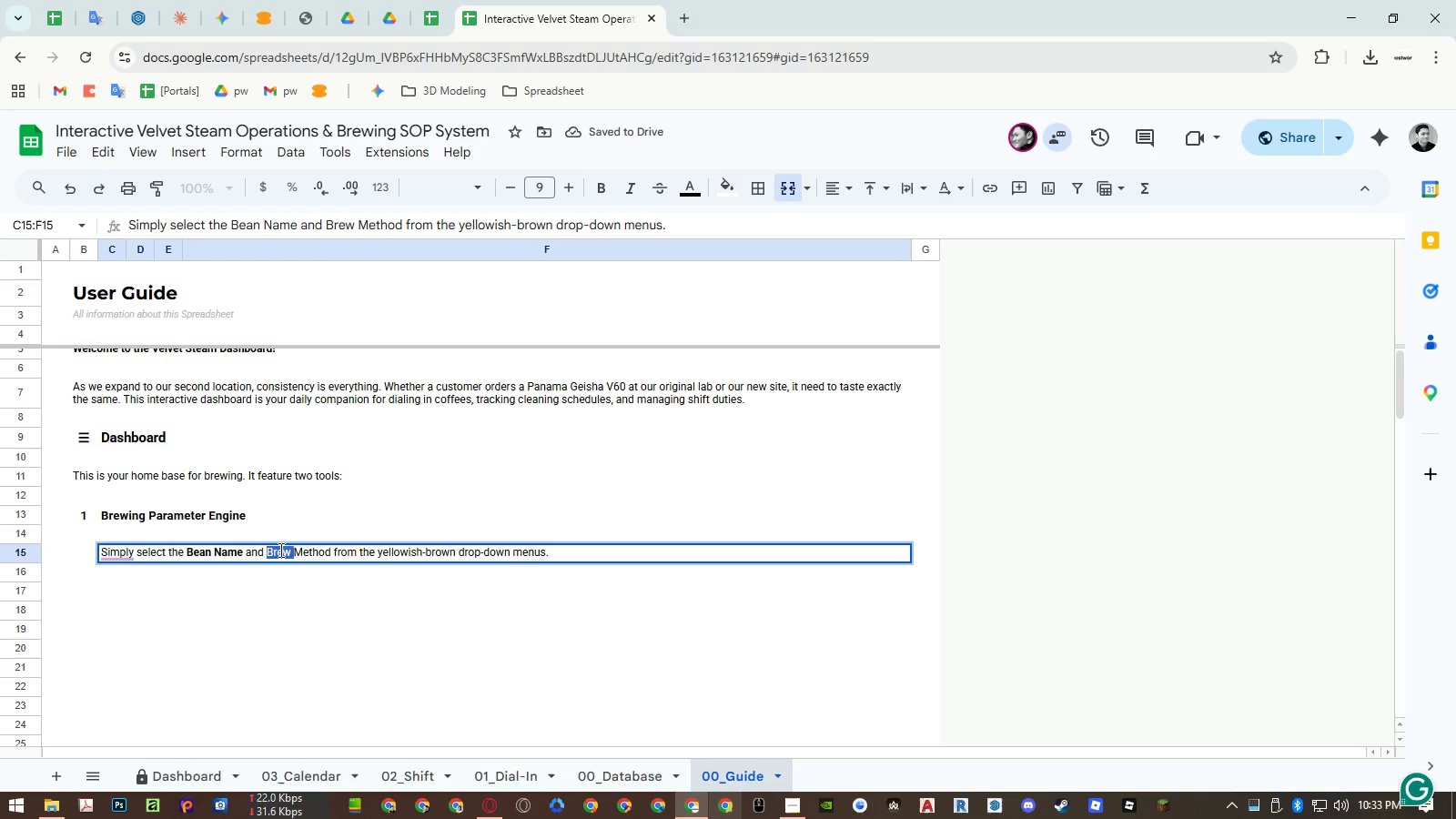 
left_click_drag(start_coordinate=[279, 550], to_coordinate=[319, 552])
 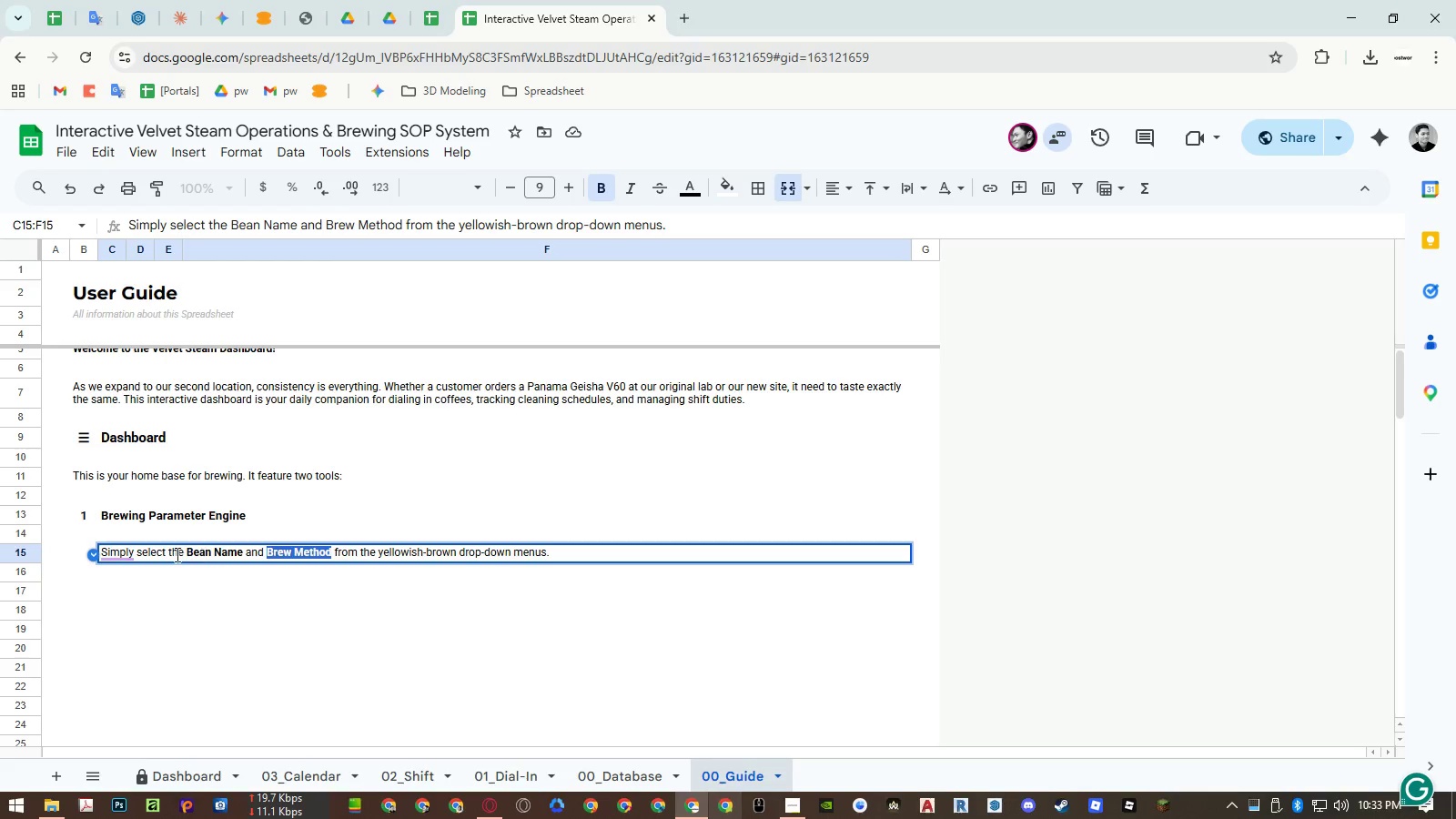 
key(Control+ControlLeft)
 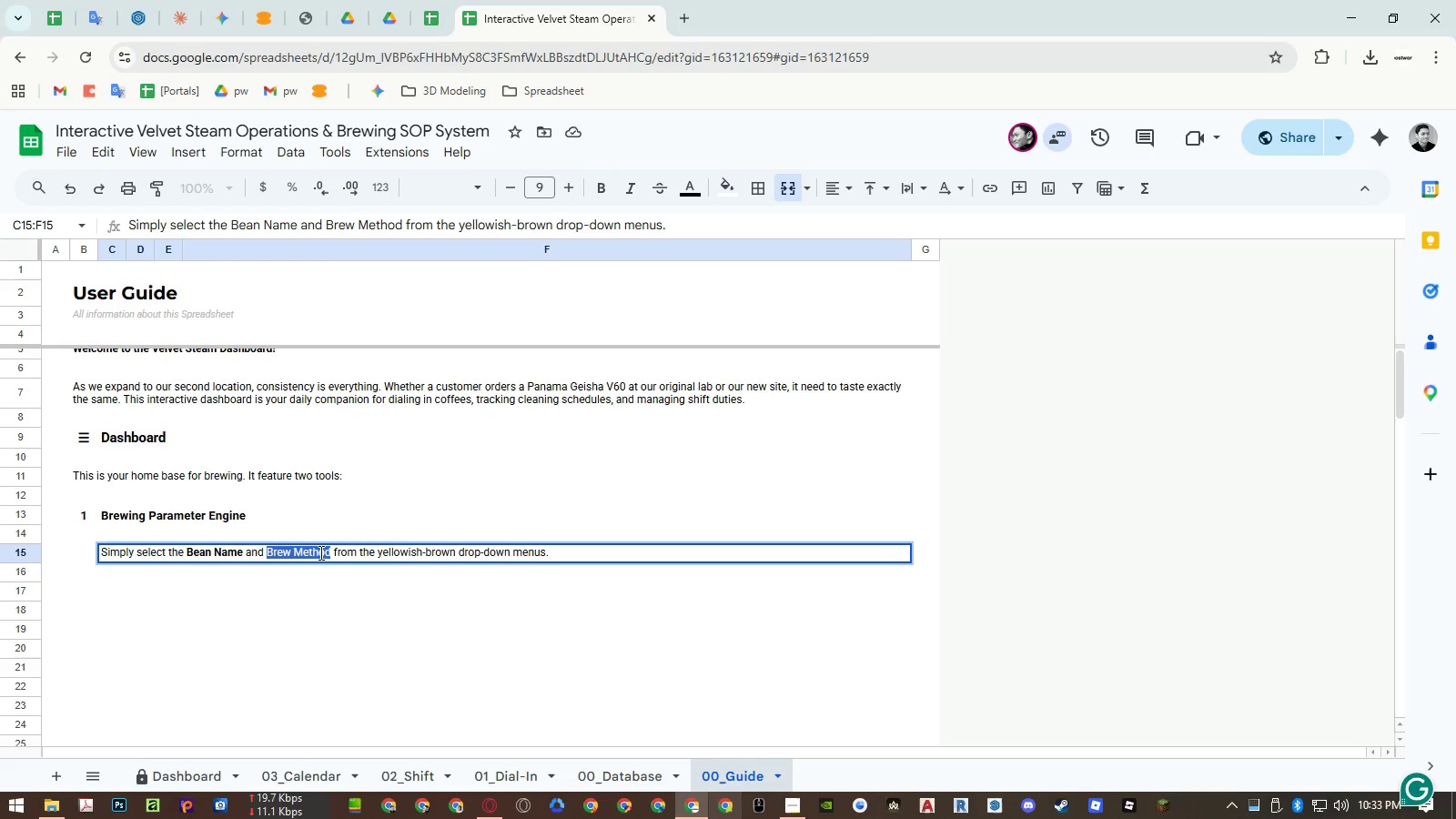 
key(Control+B)
 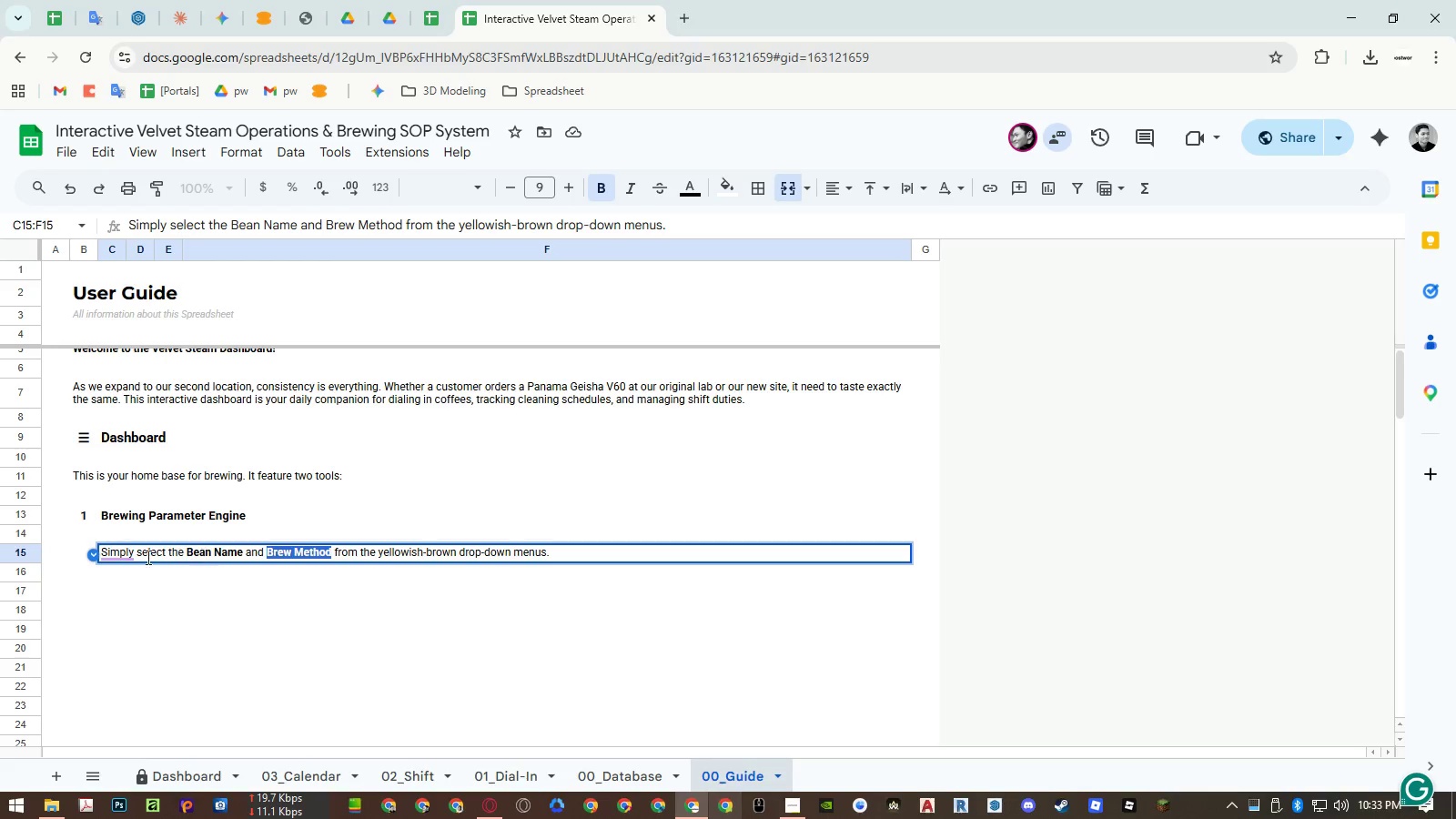 
mouse_move([131, 578])
 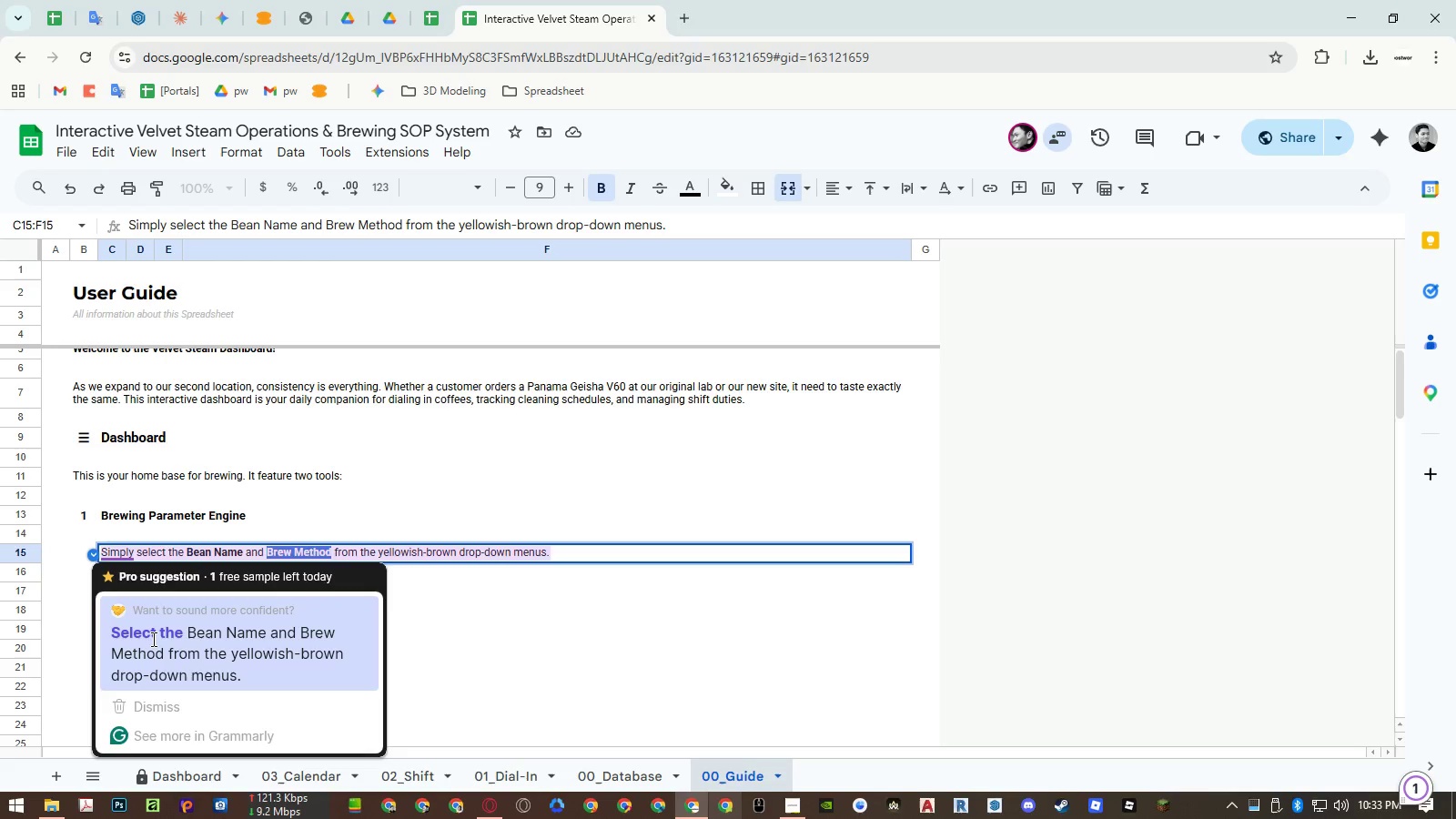 
left_click([152, 639])
 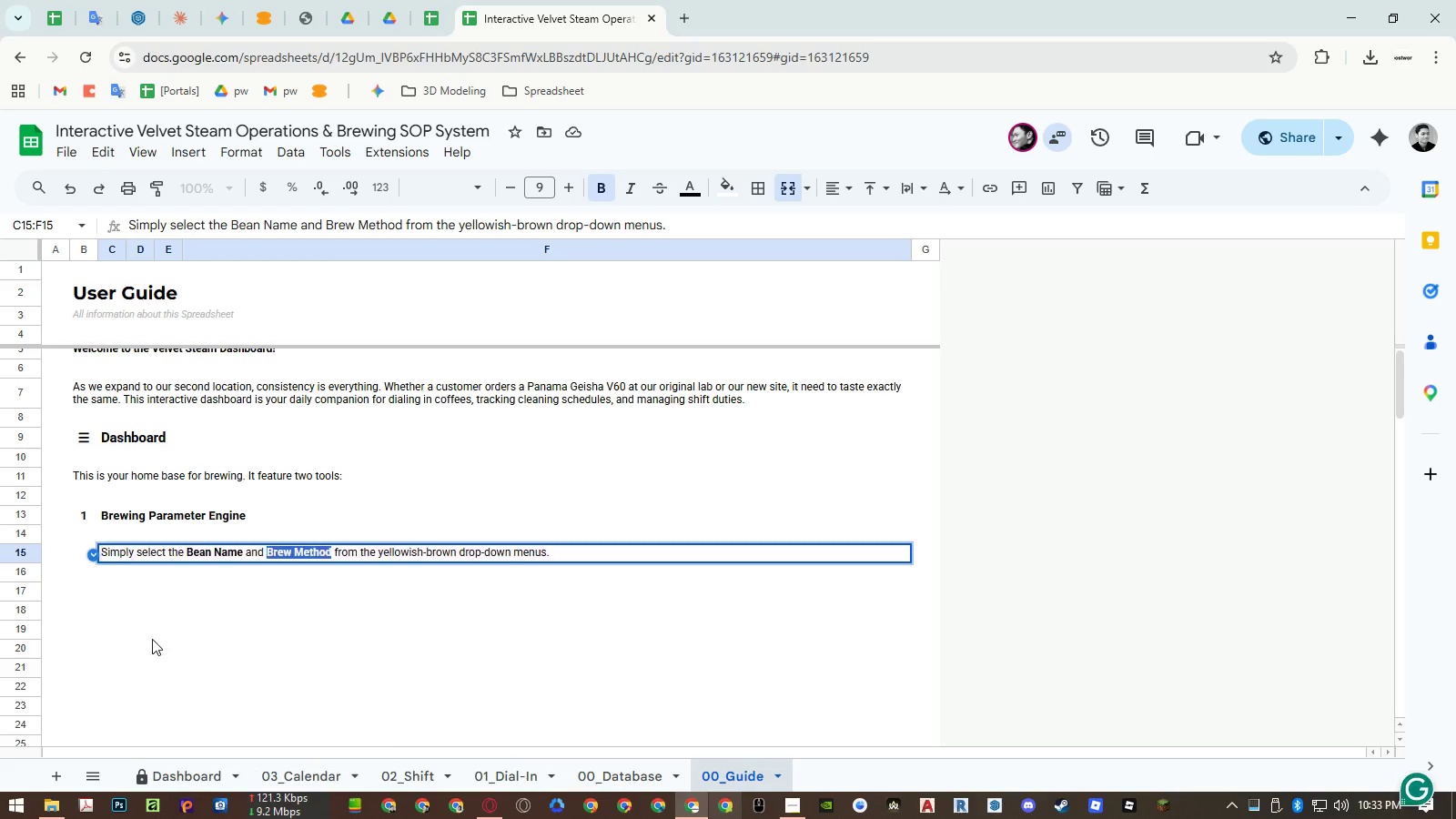 
key(Unknown)
 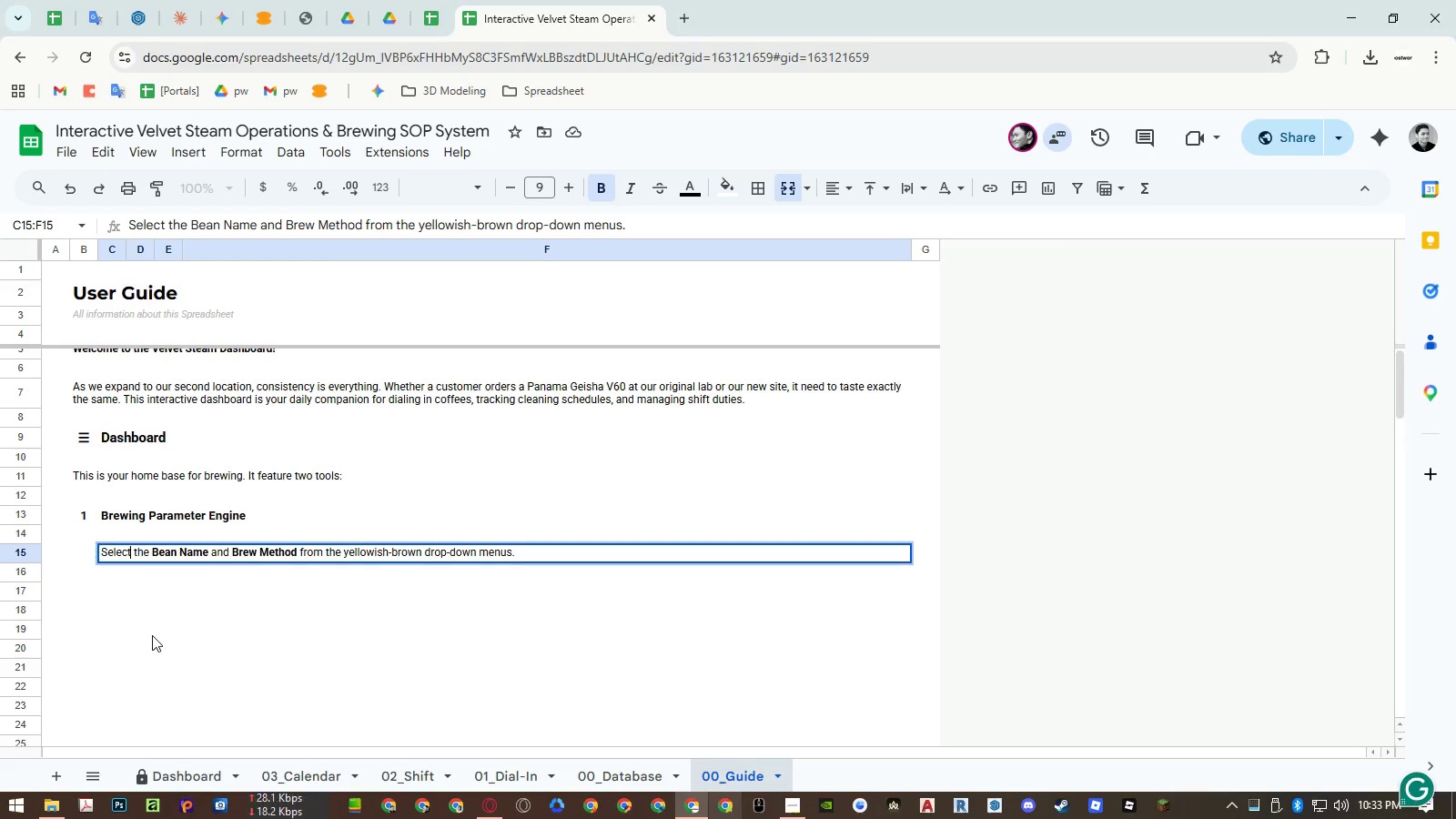 
key(Unknown)
 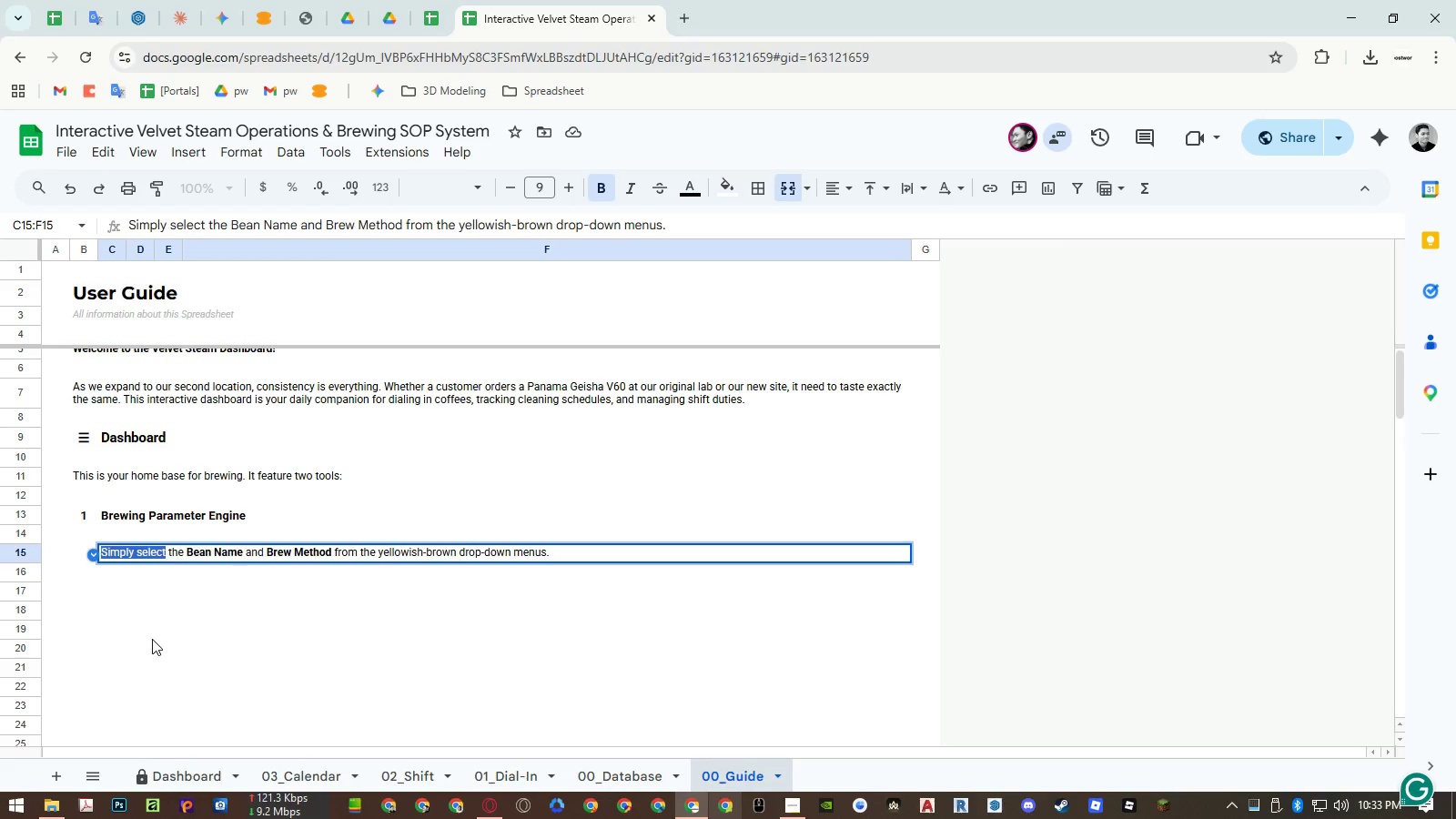 
key(Unknown)
 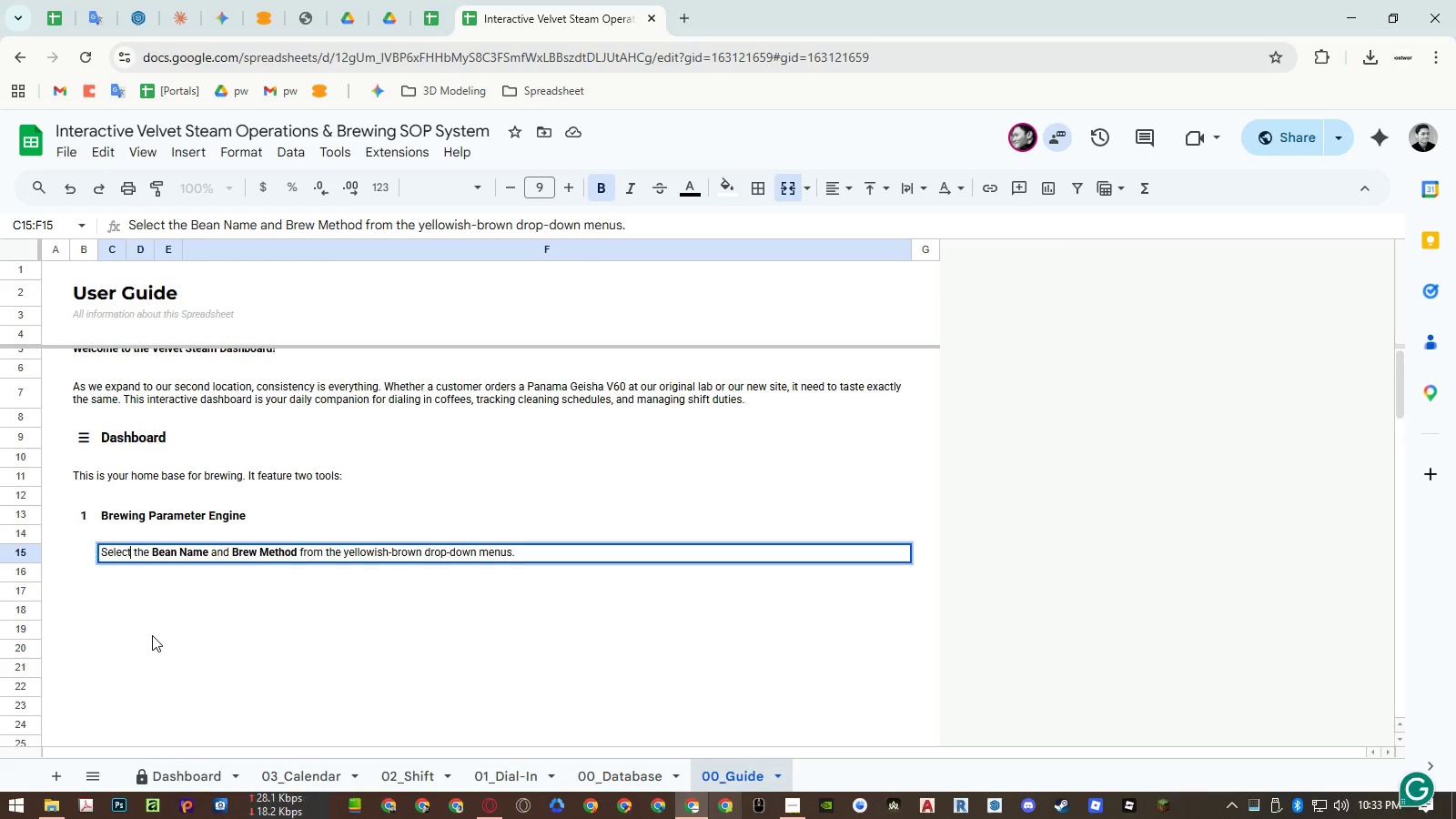 
left_click([168, 622])
 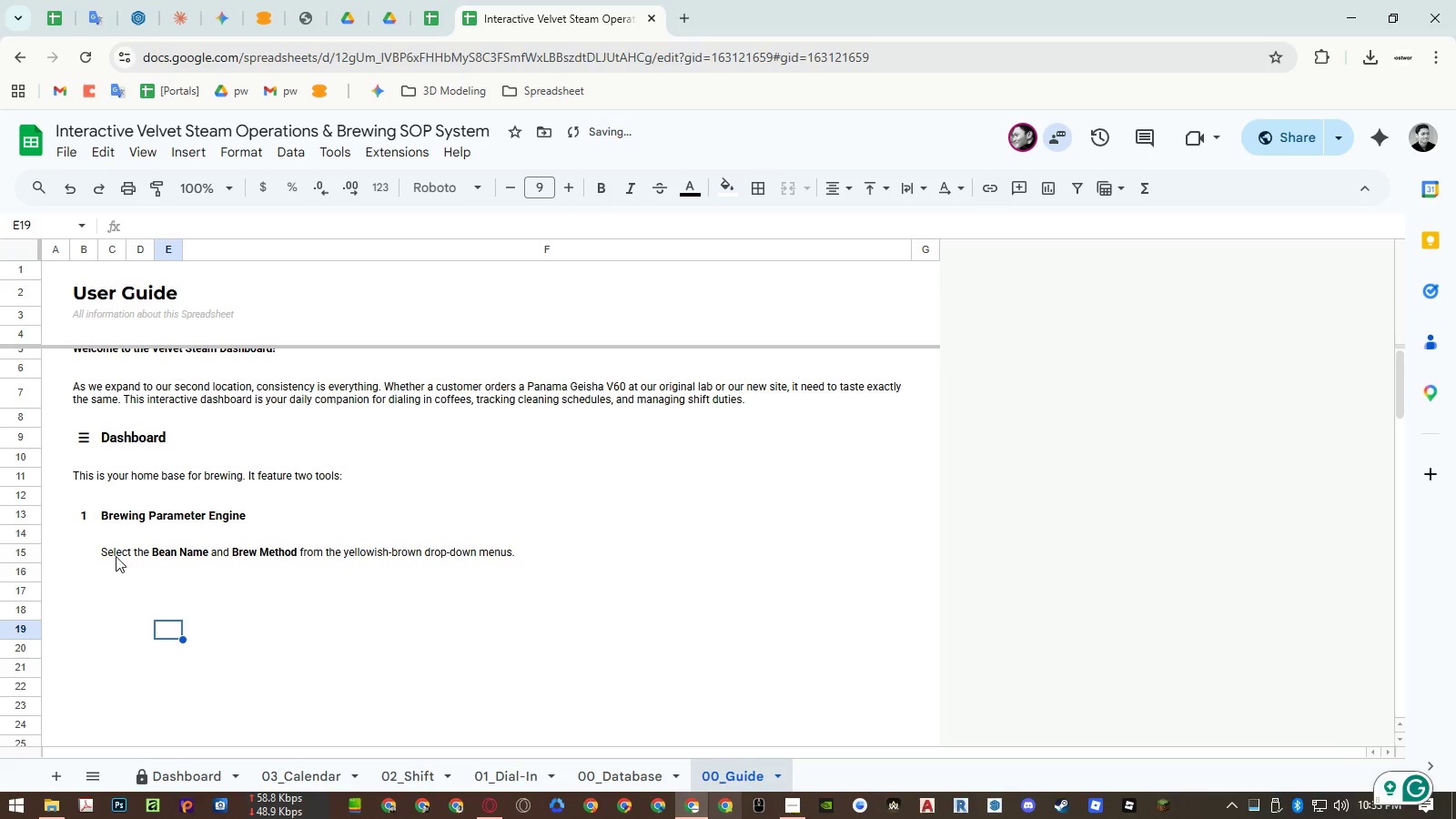 
left_click([109, 553])
 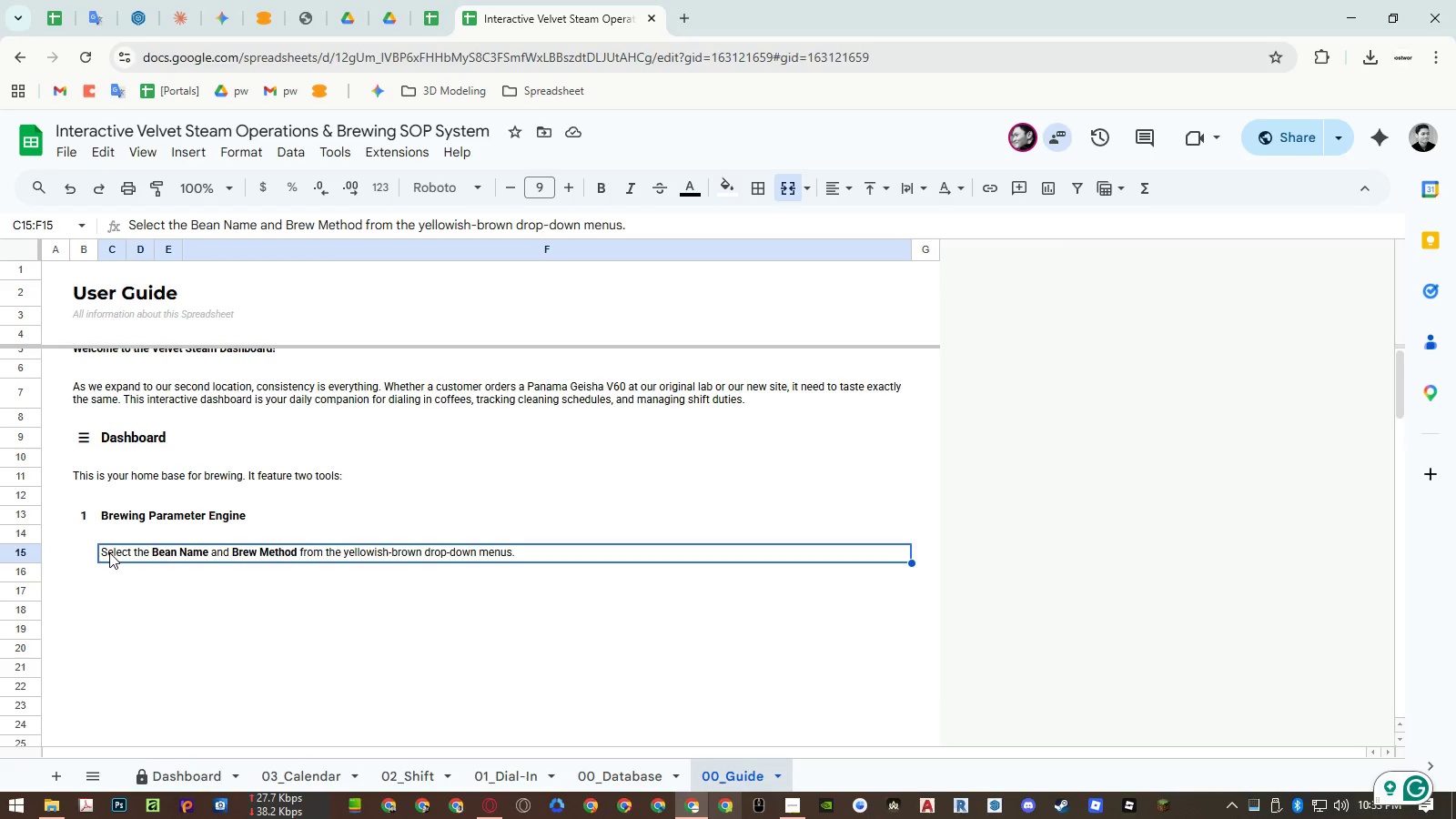 
wait(21.72)
 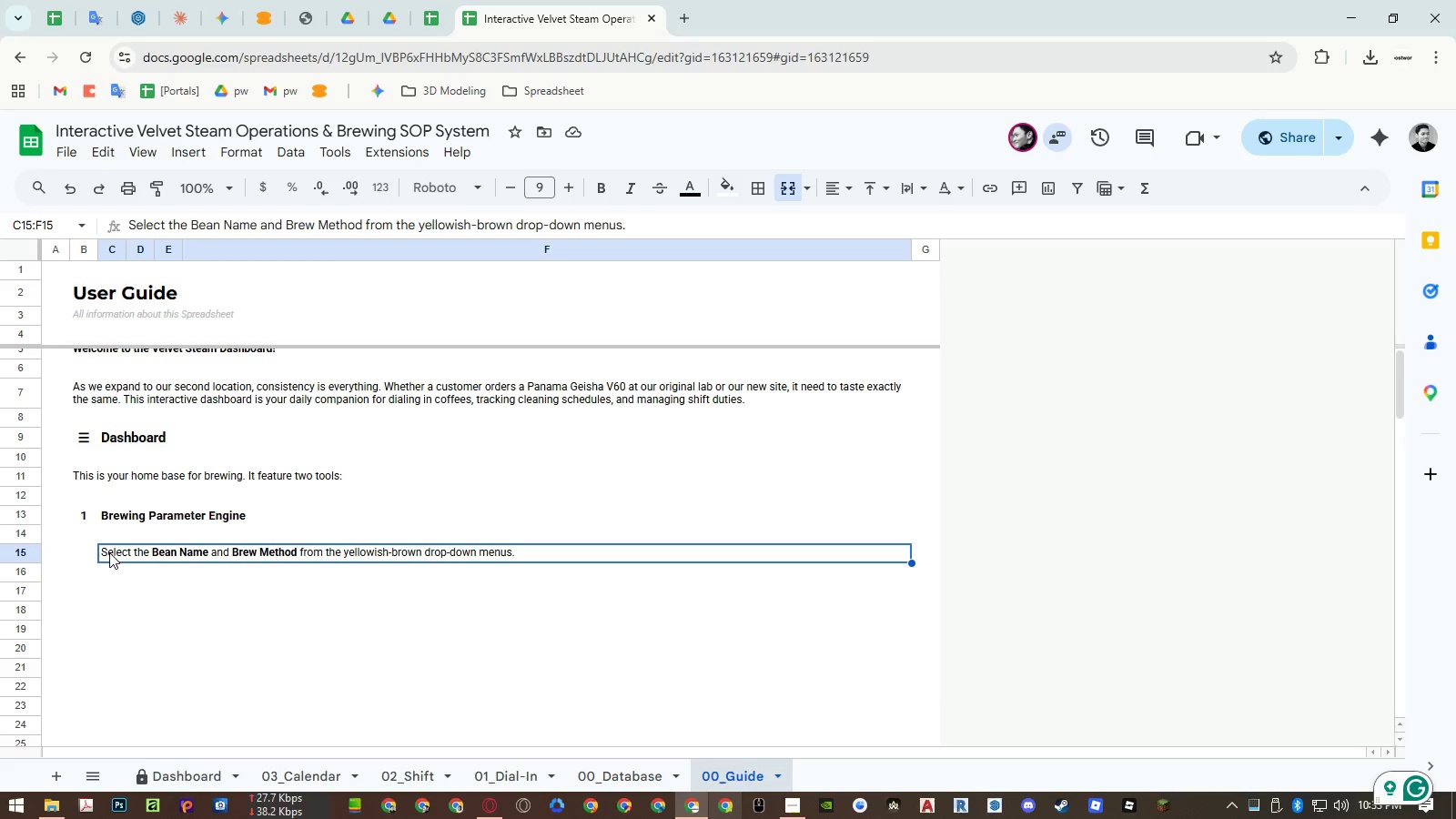 
scroll: coordinate [275, 525], scroll_direction: up, amount: 2.0
 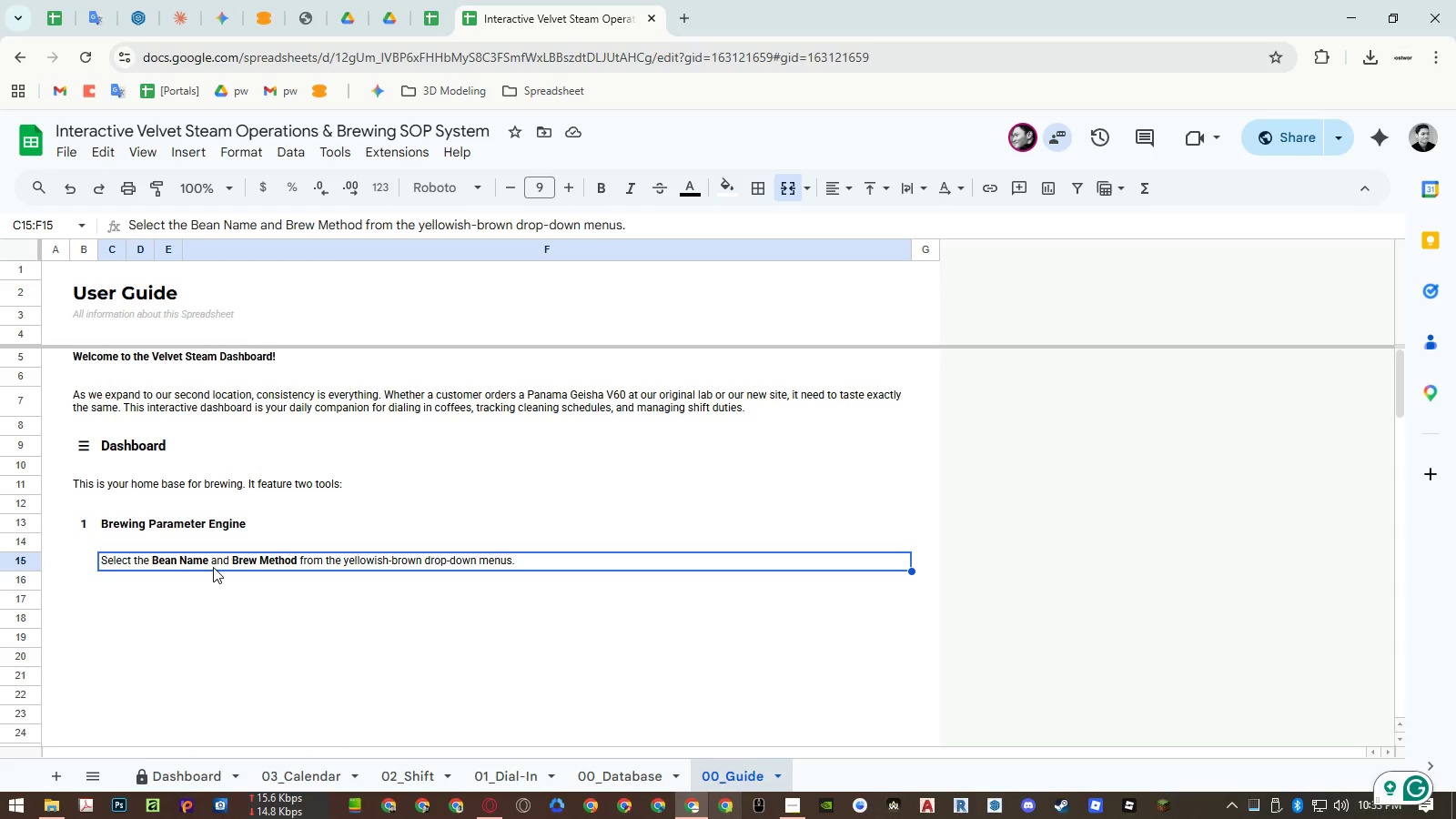 
wait(19.72)
 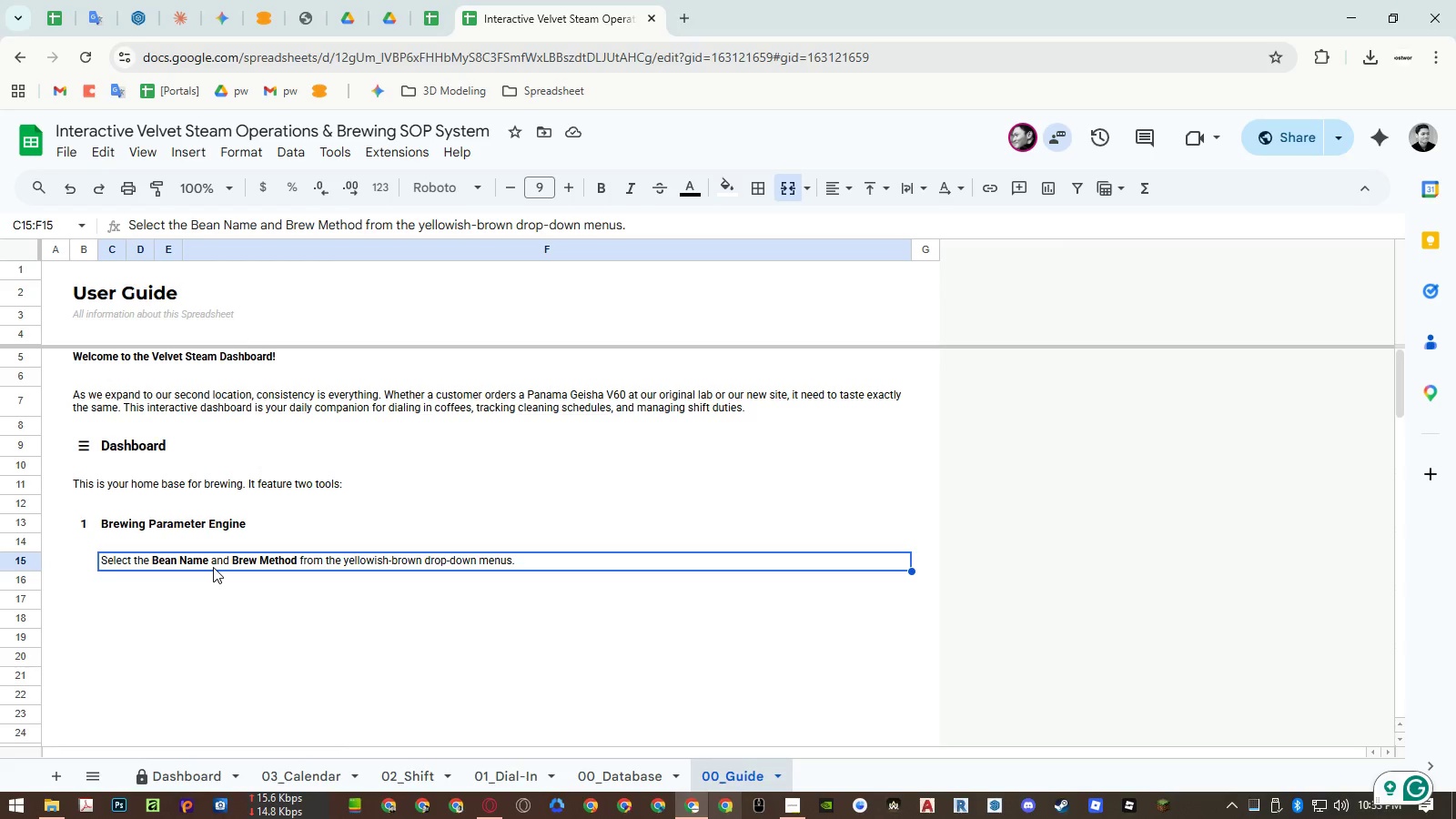 
double_click([212, 566])
 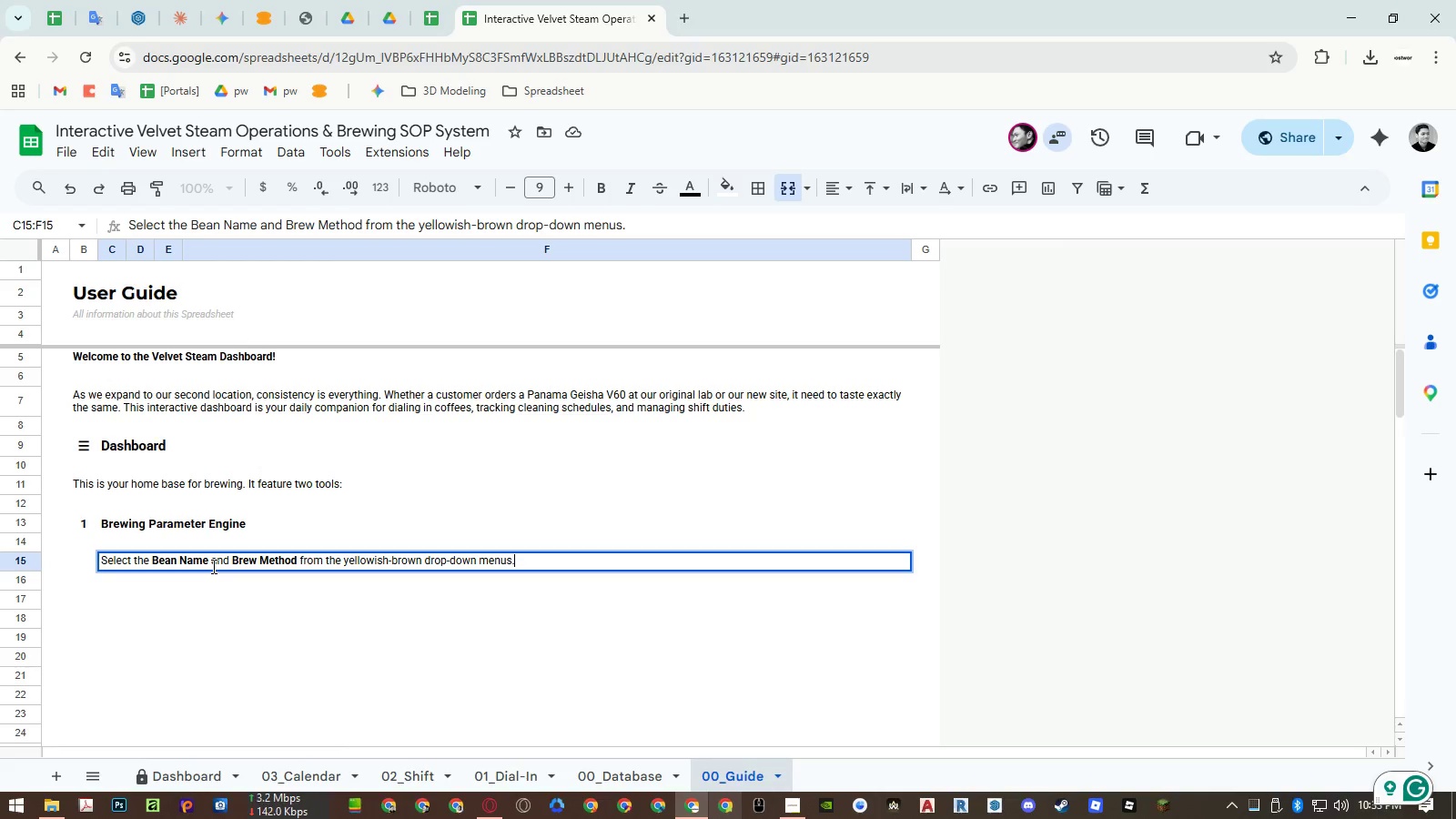 
type( the engine will instantly query our database and spit out the exact )
 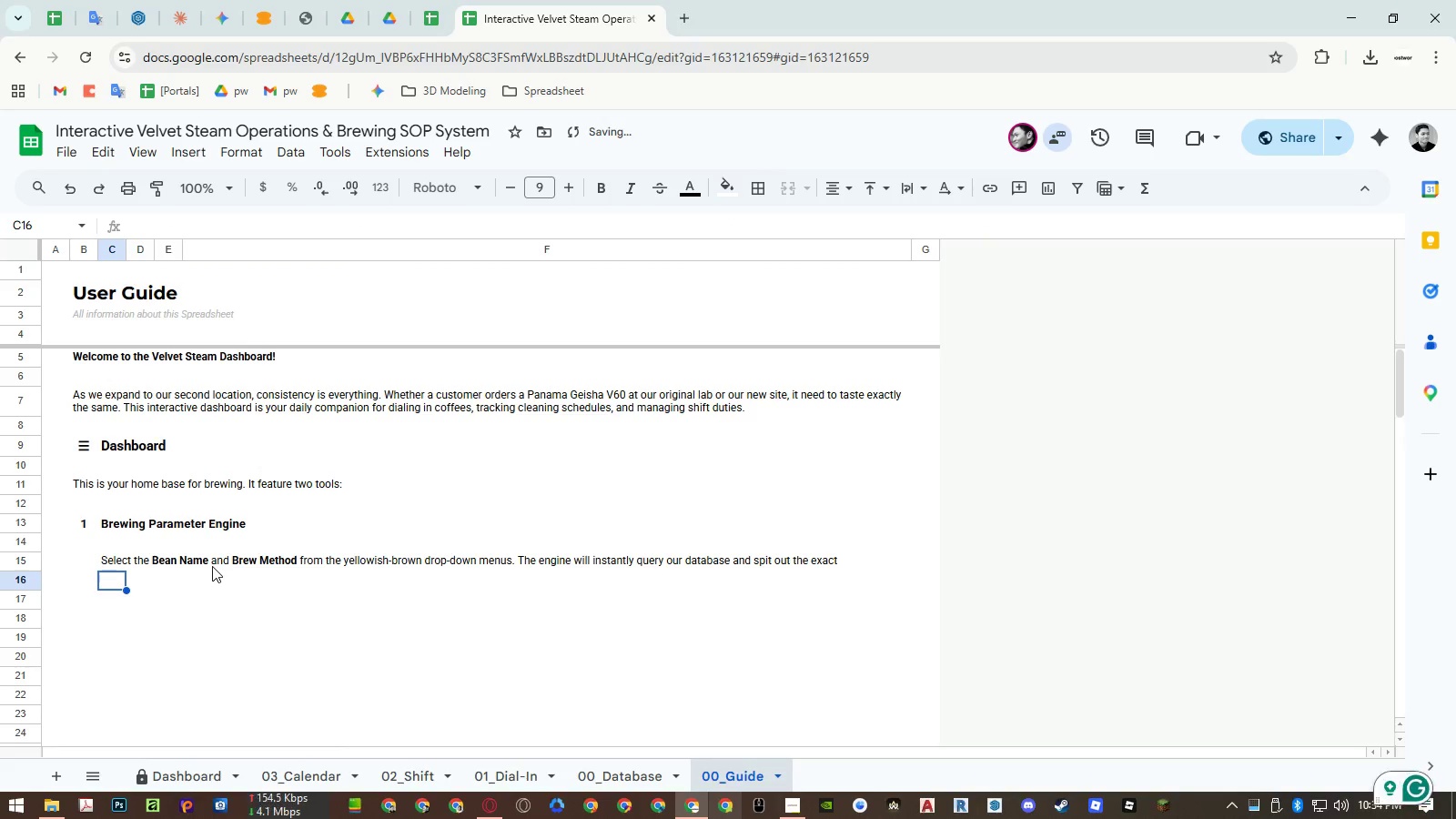 
 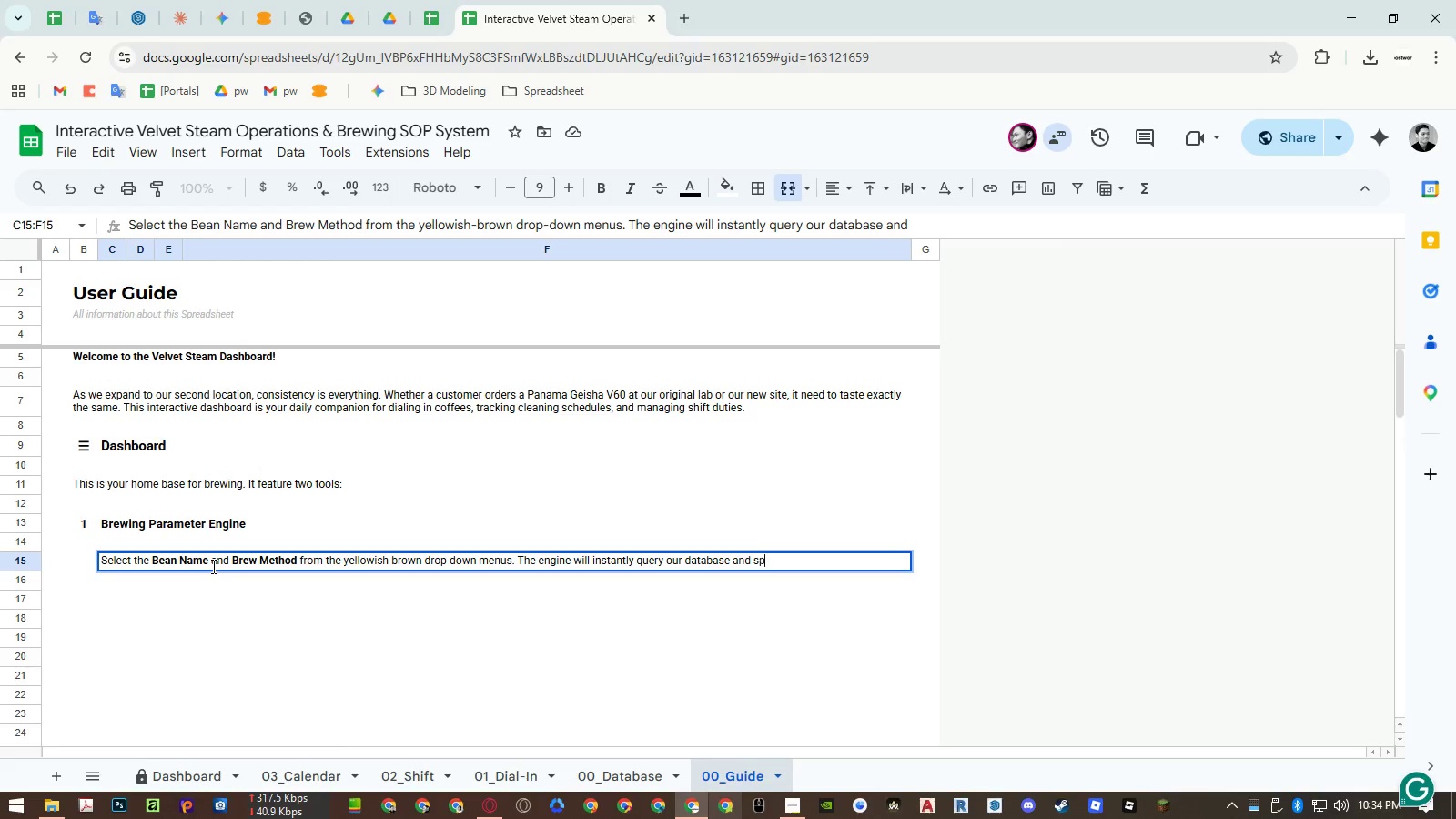 
key(Enter)
 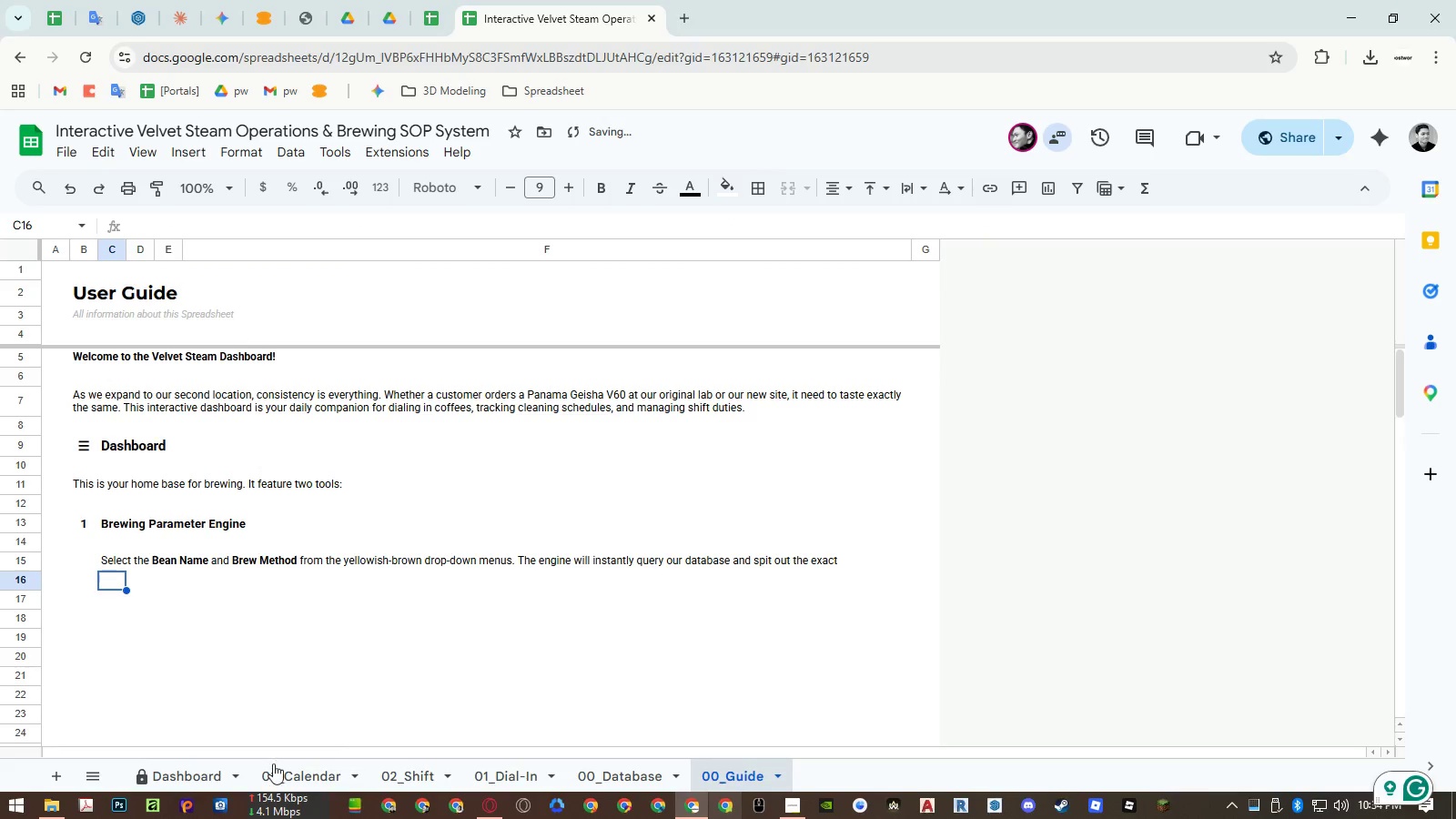 
left_click([218, 767])
 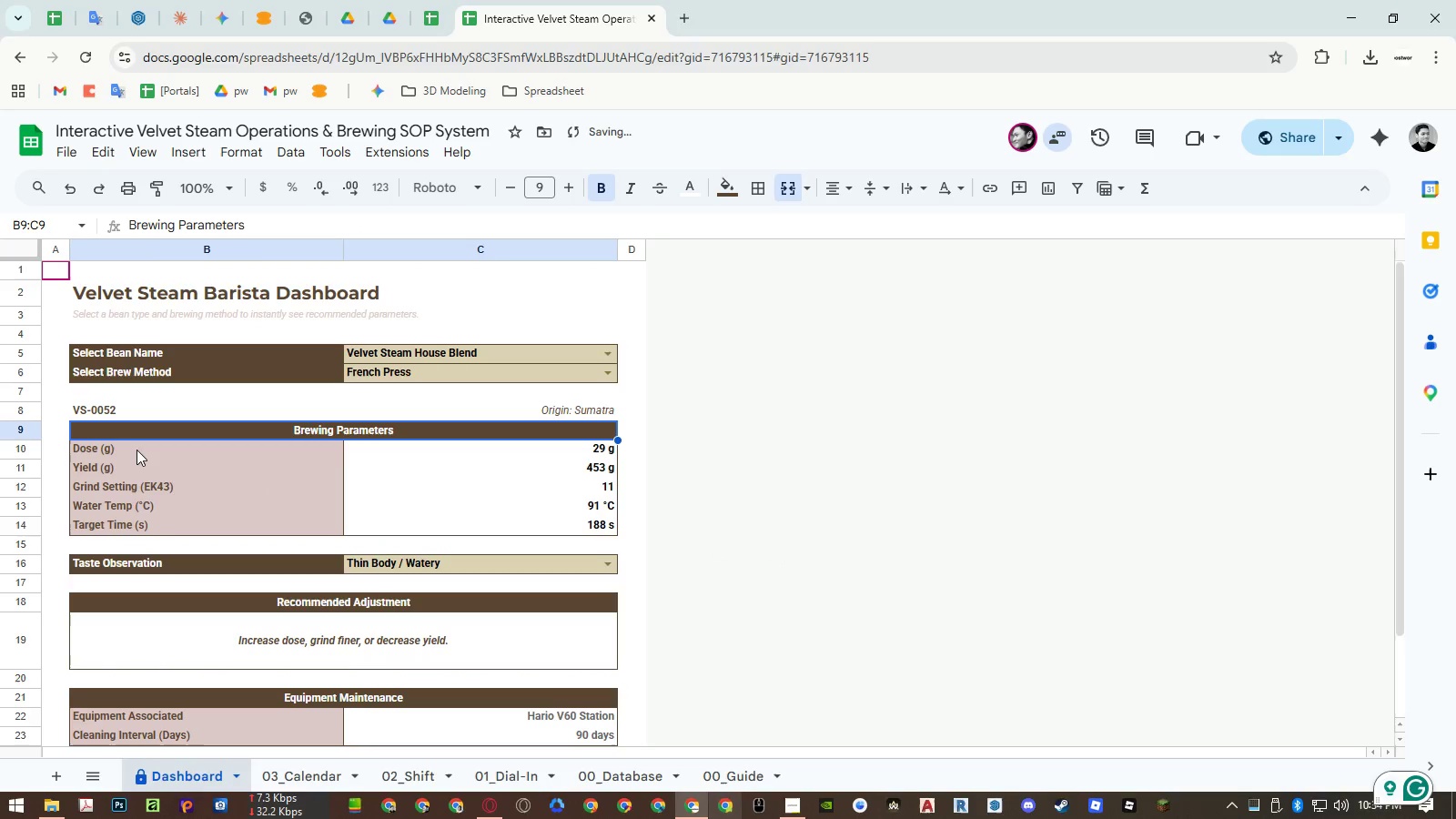 
left_click_drag(start_coordinate=[137, 449], to_coordinate=[137, 521])
 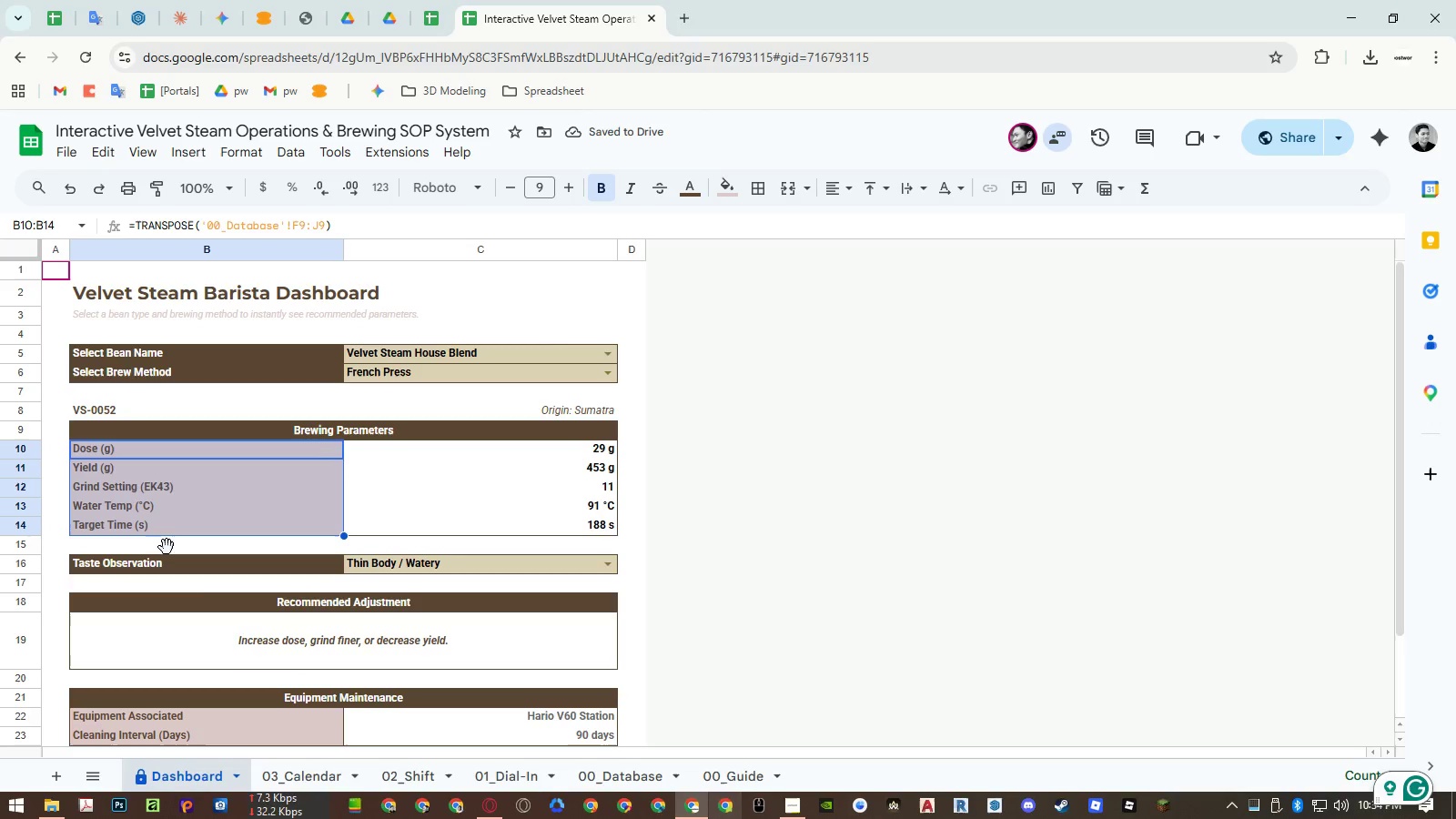 
key(Control+ControlLeft)
 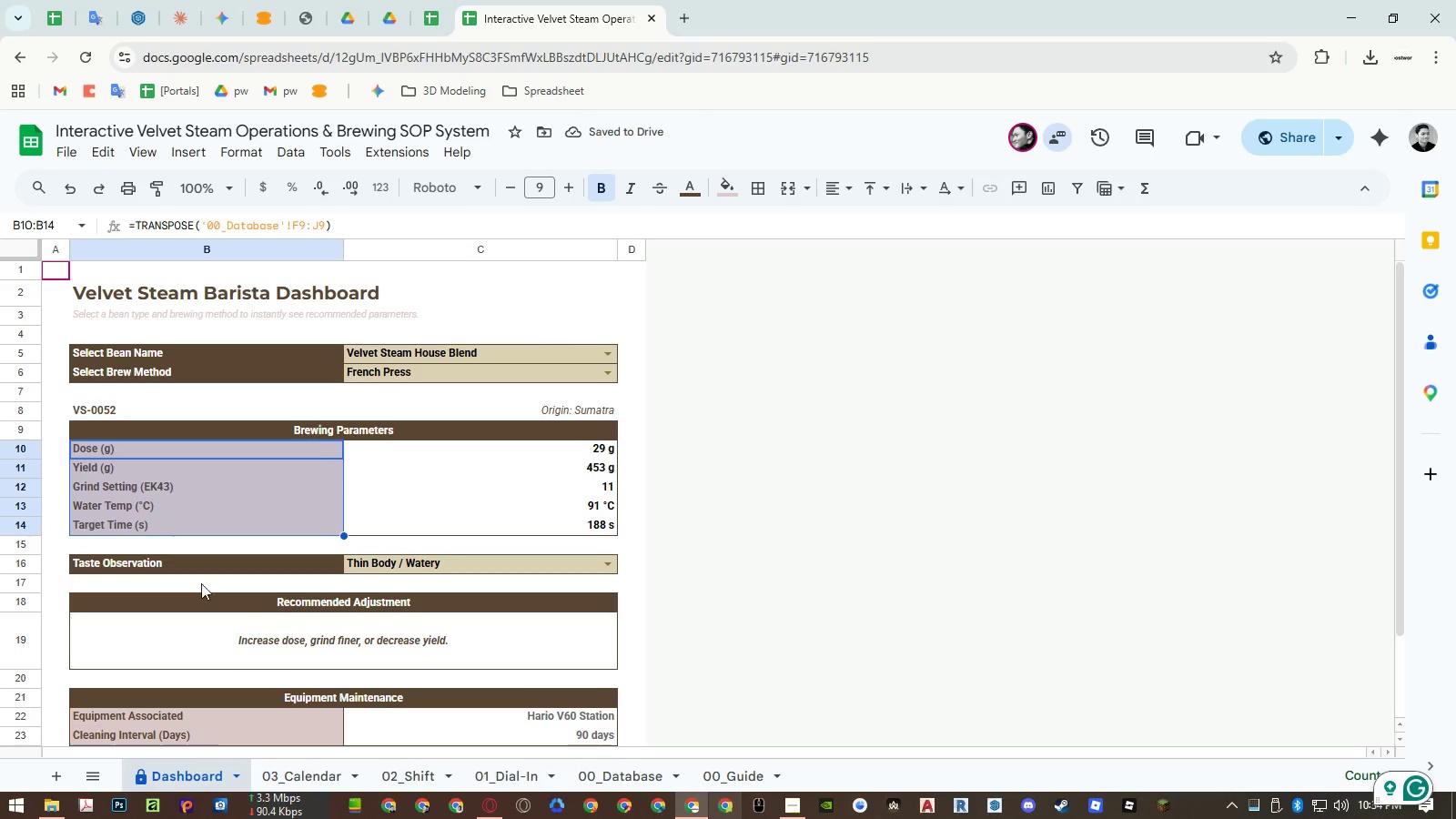 
key(Control+C)
 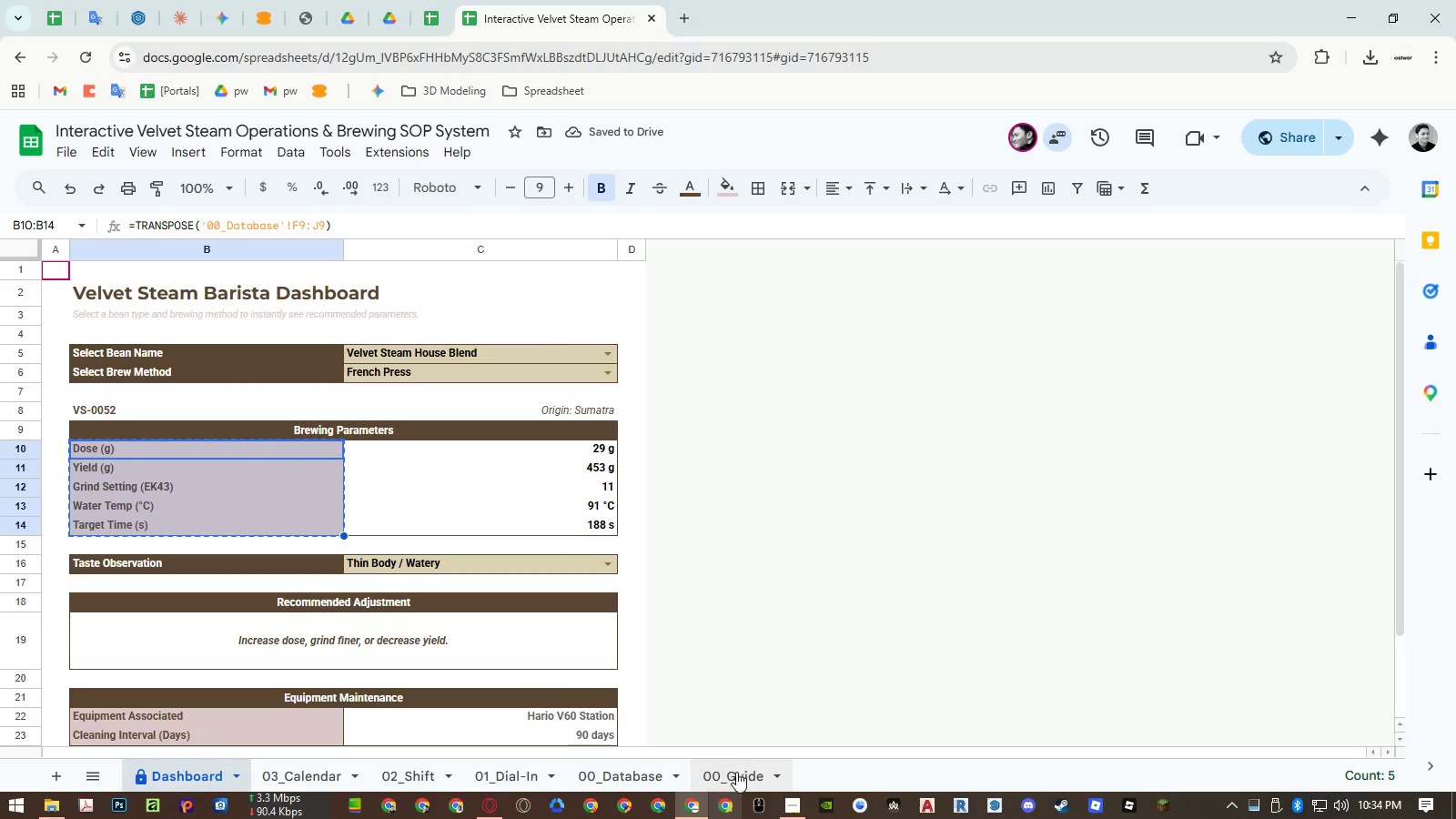 
left_click([738, 777])
 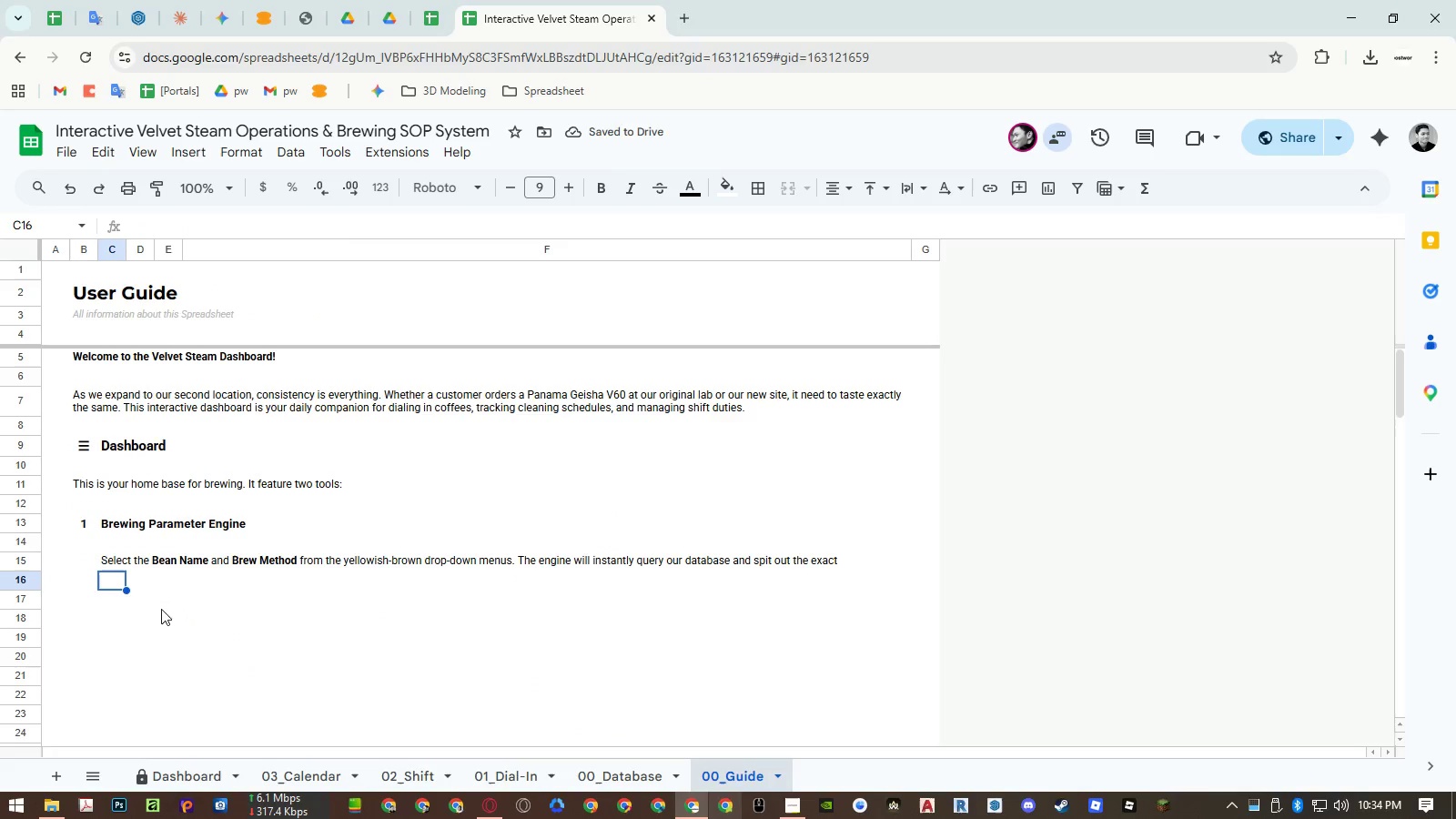 
left_click([115, 598])
 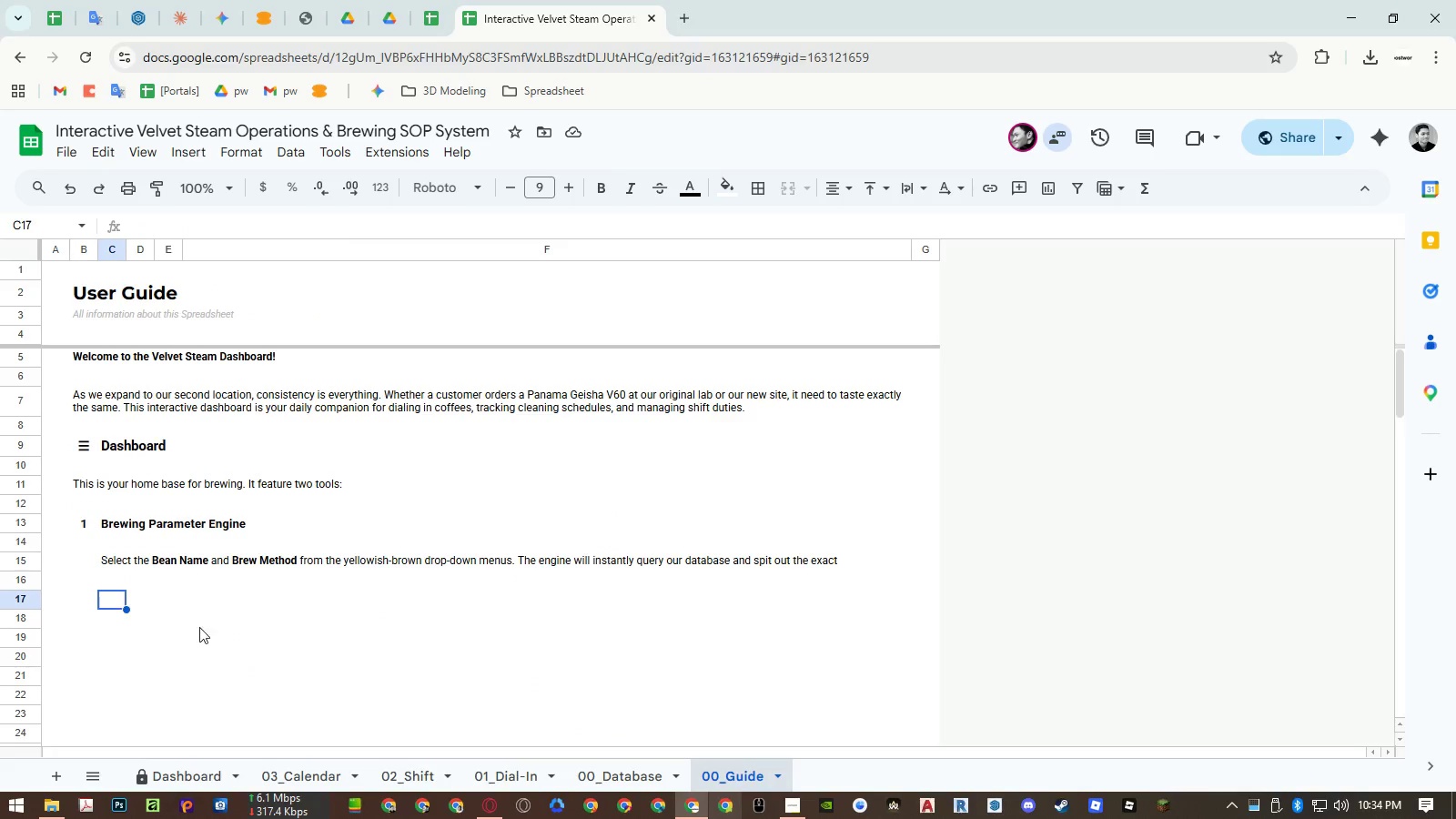 
key(Control+ControlLeft)
 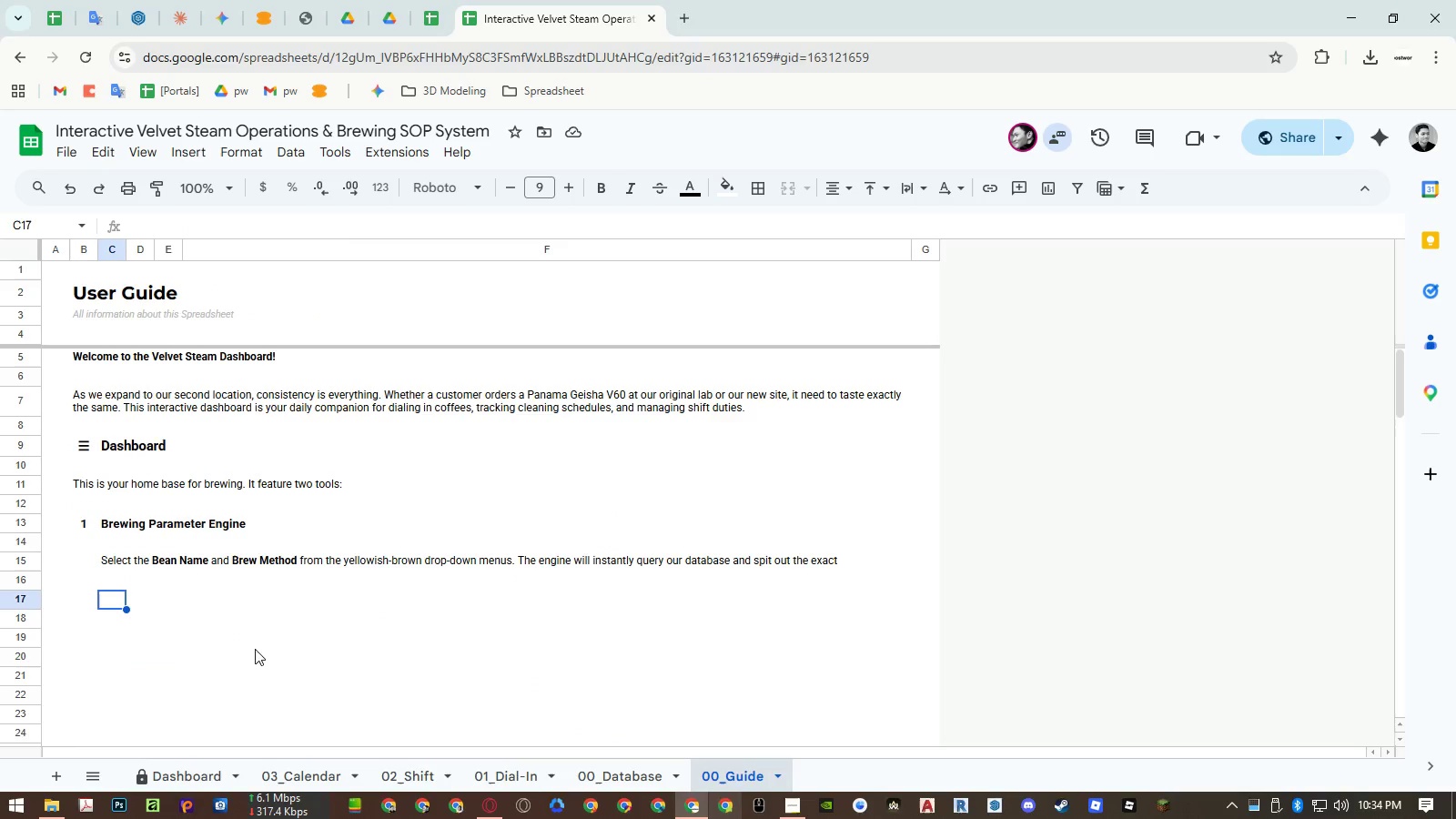 
key(Control+Shift+ShiftLeft)
 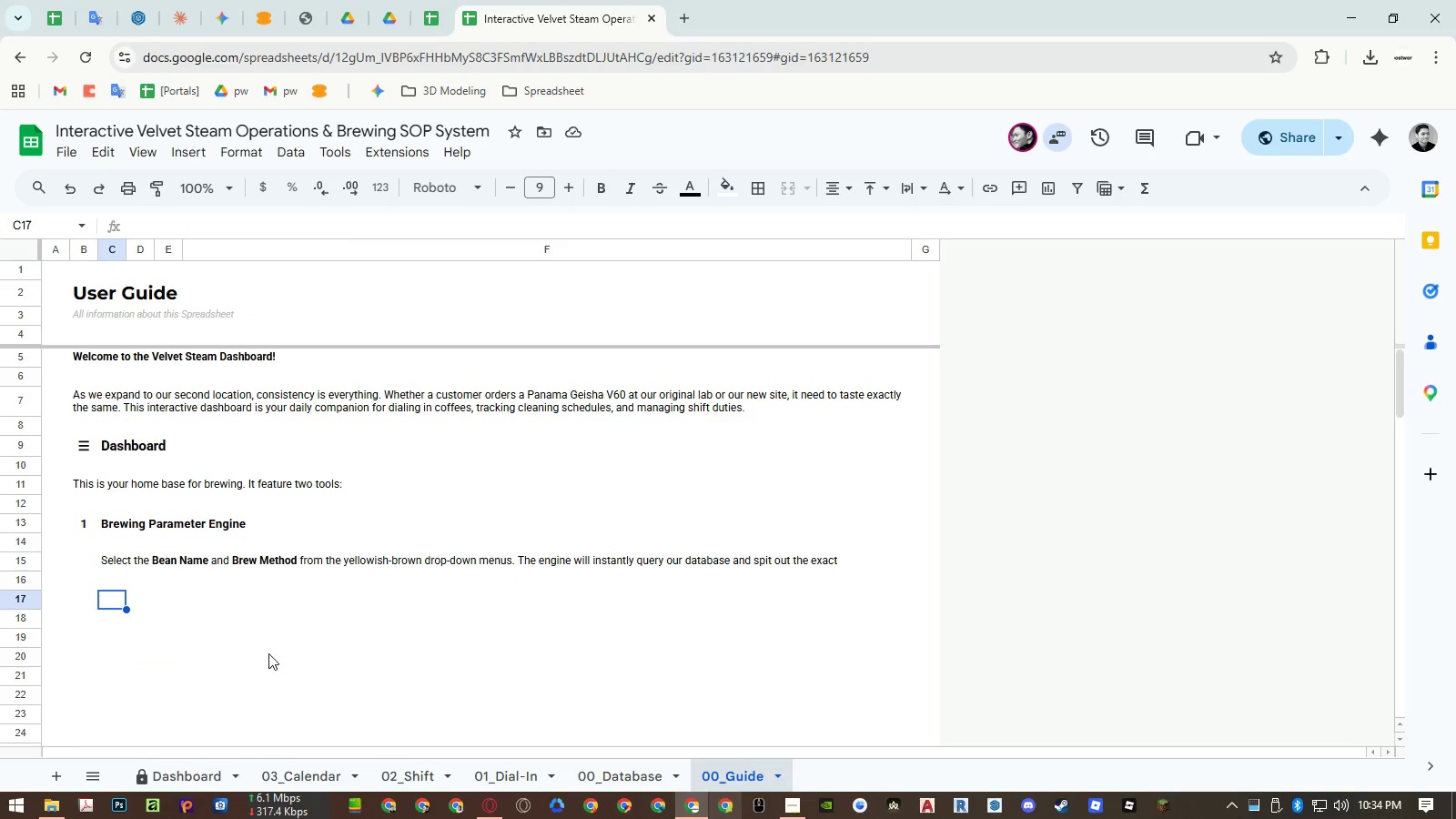 
key(Control+Shift+V)
 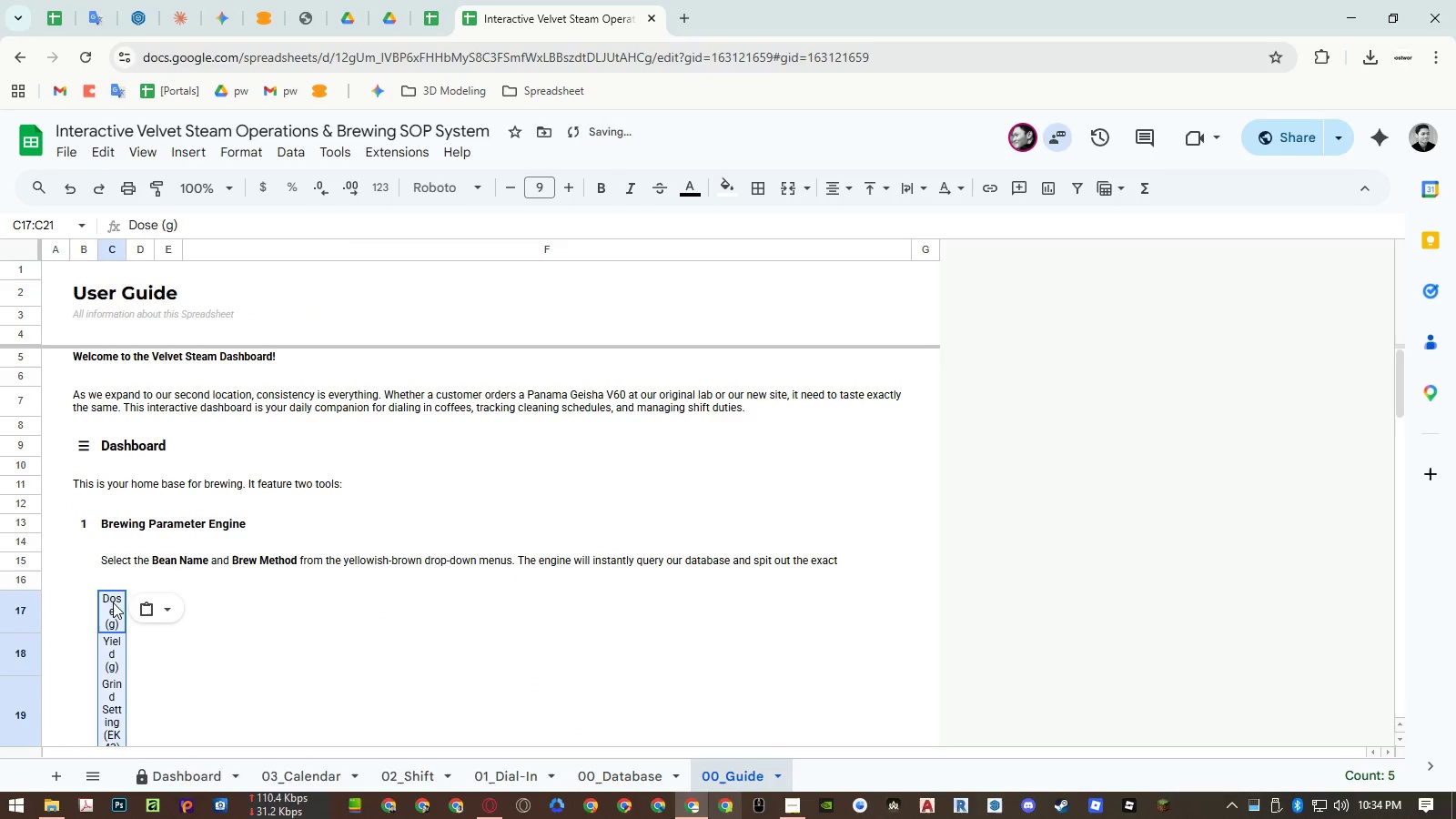 
left_click([112, 602])
 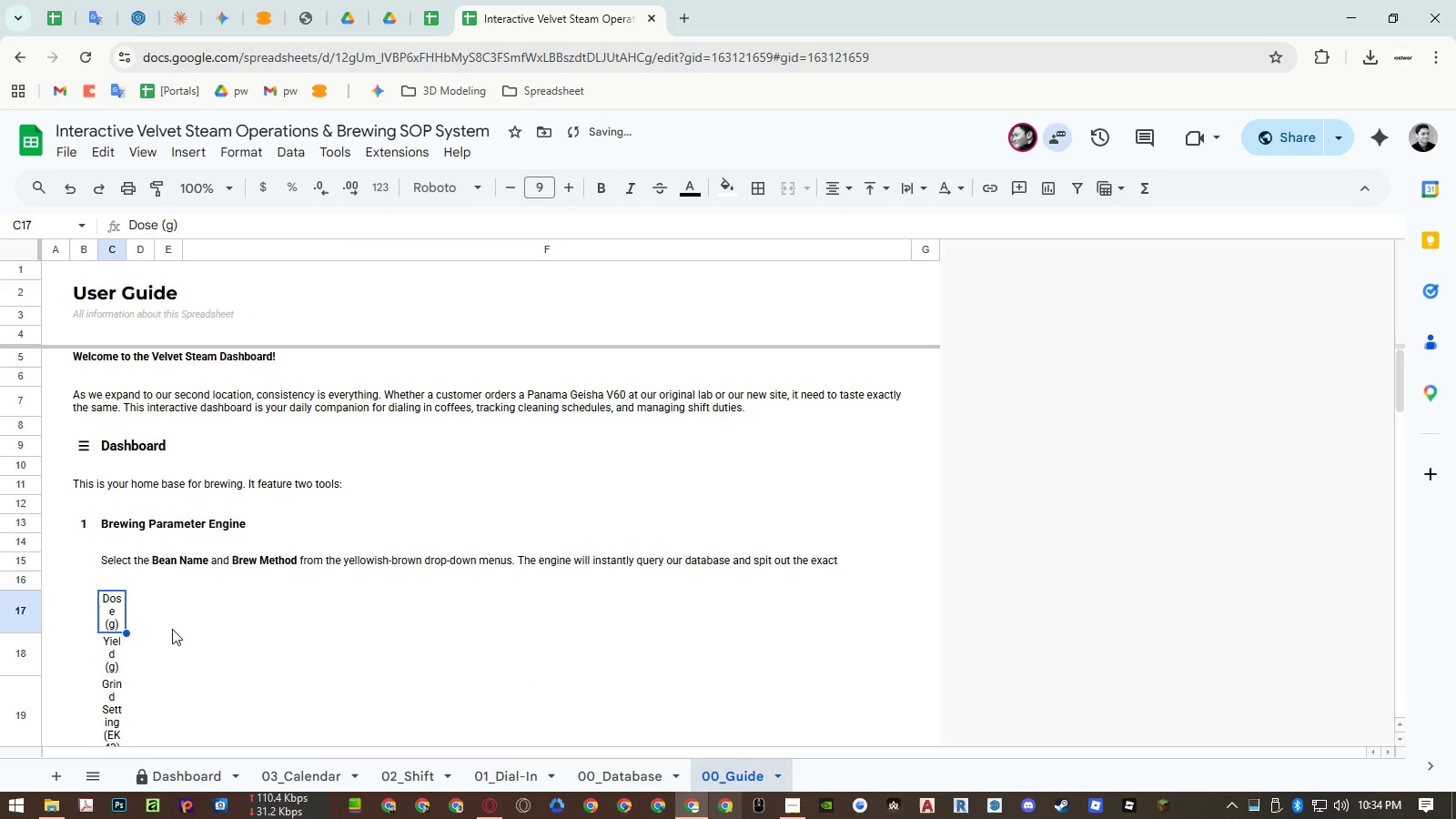 
key(Control+ControlLeft)
 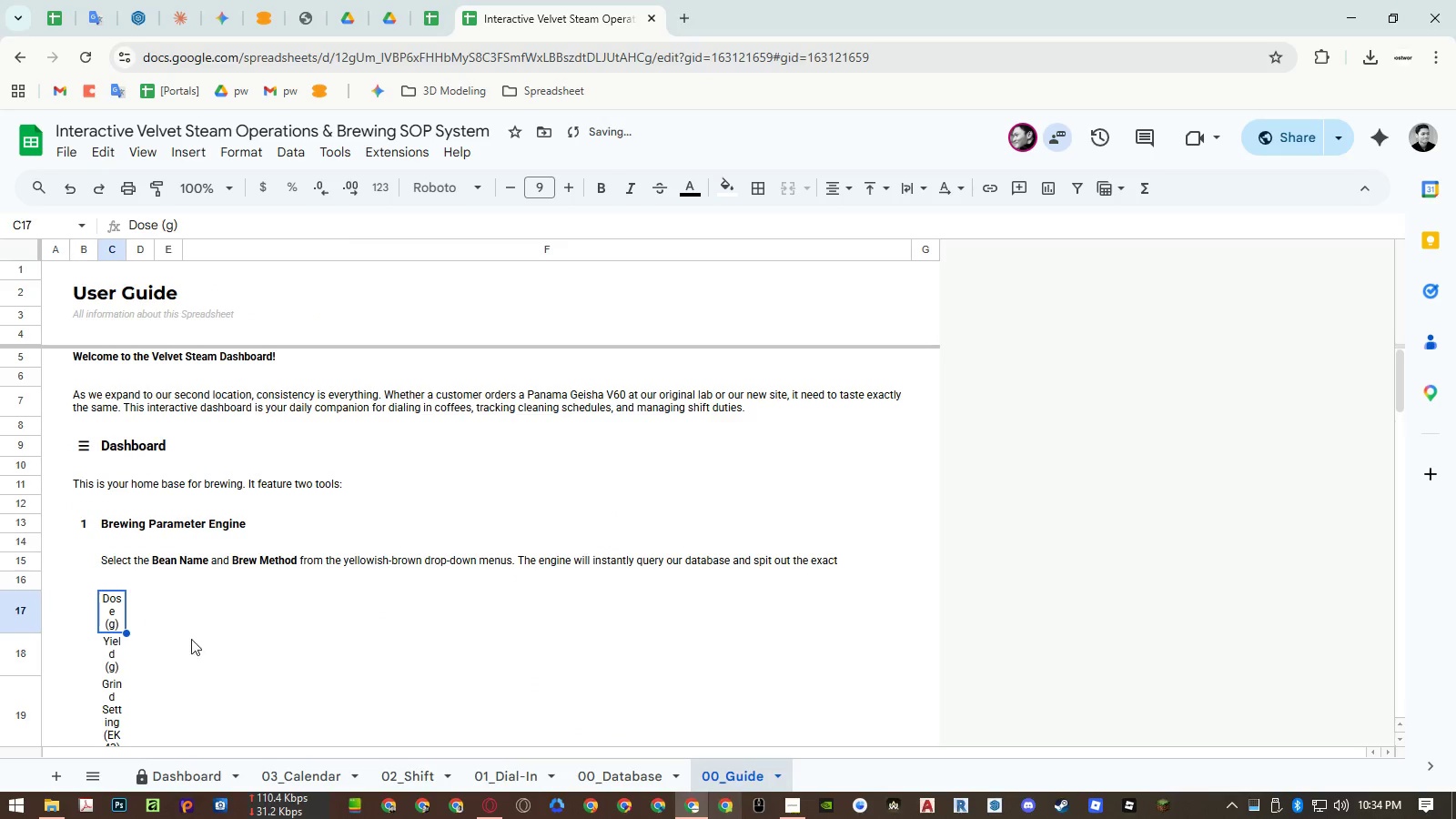 
key(Control+C)
 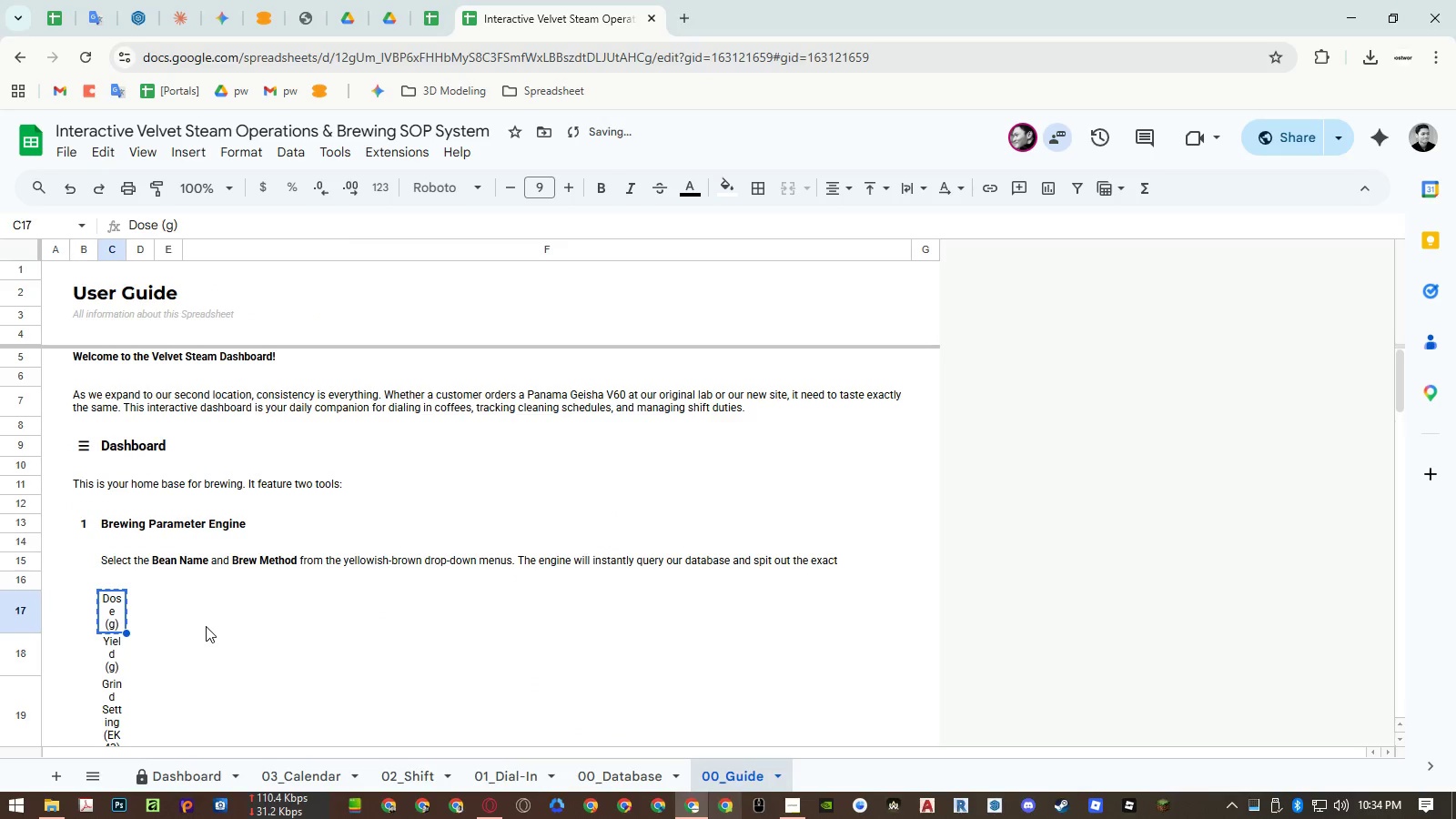 
key(Delete)
 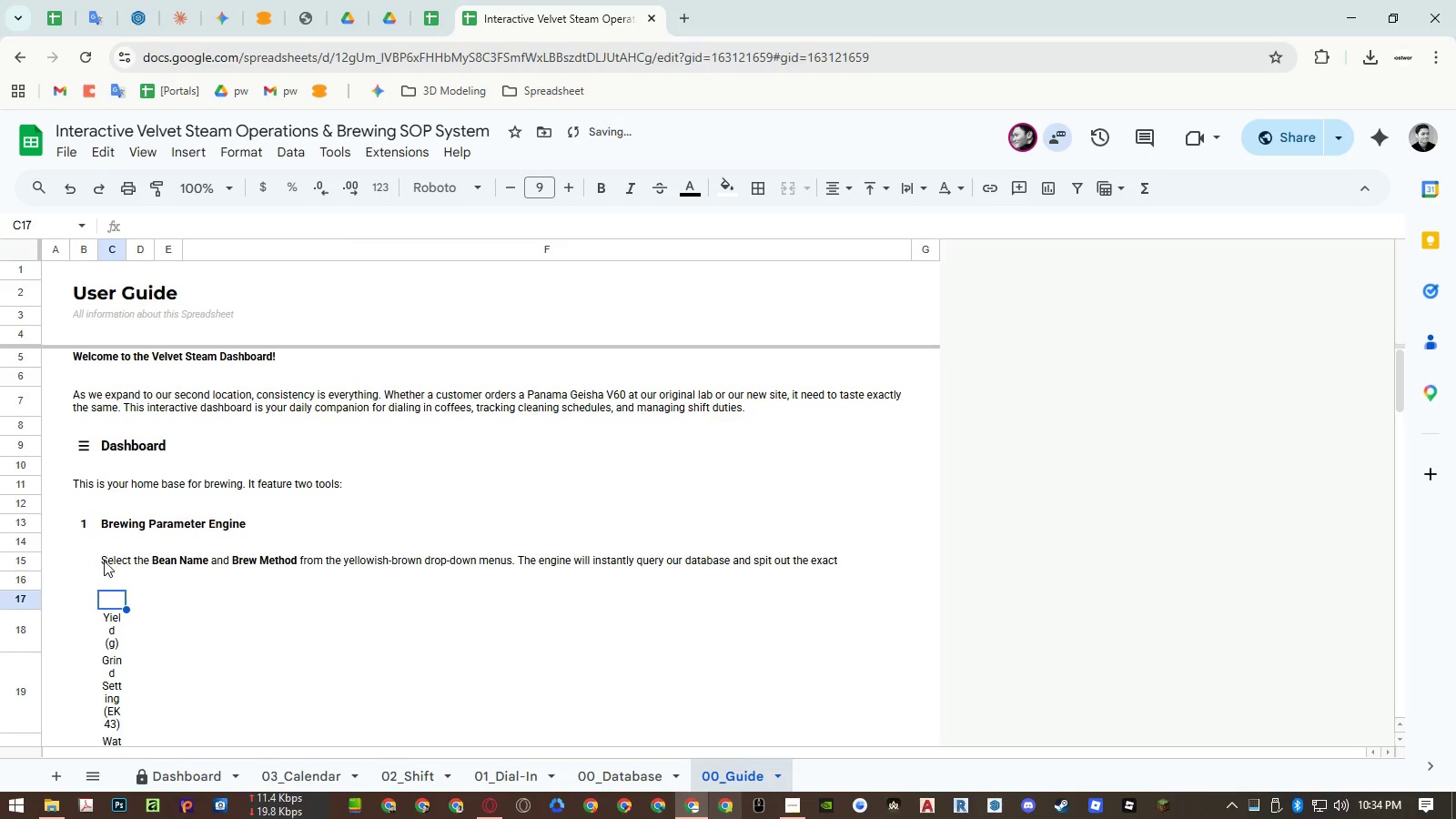 
double_click([104, 561])
 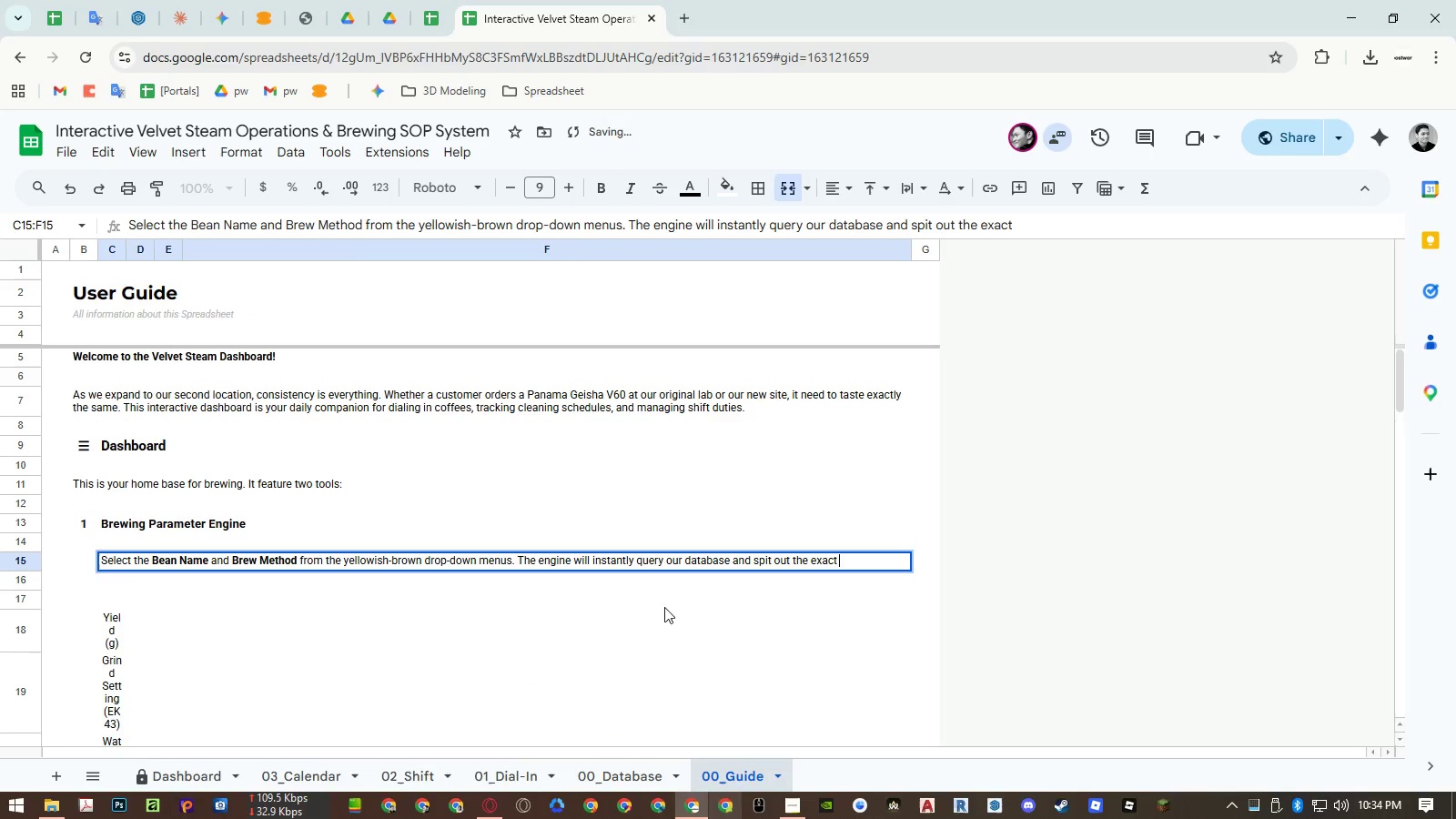 
key(Control+ControlLeft)
 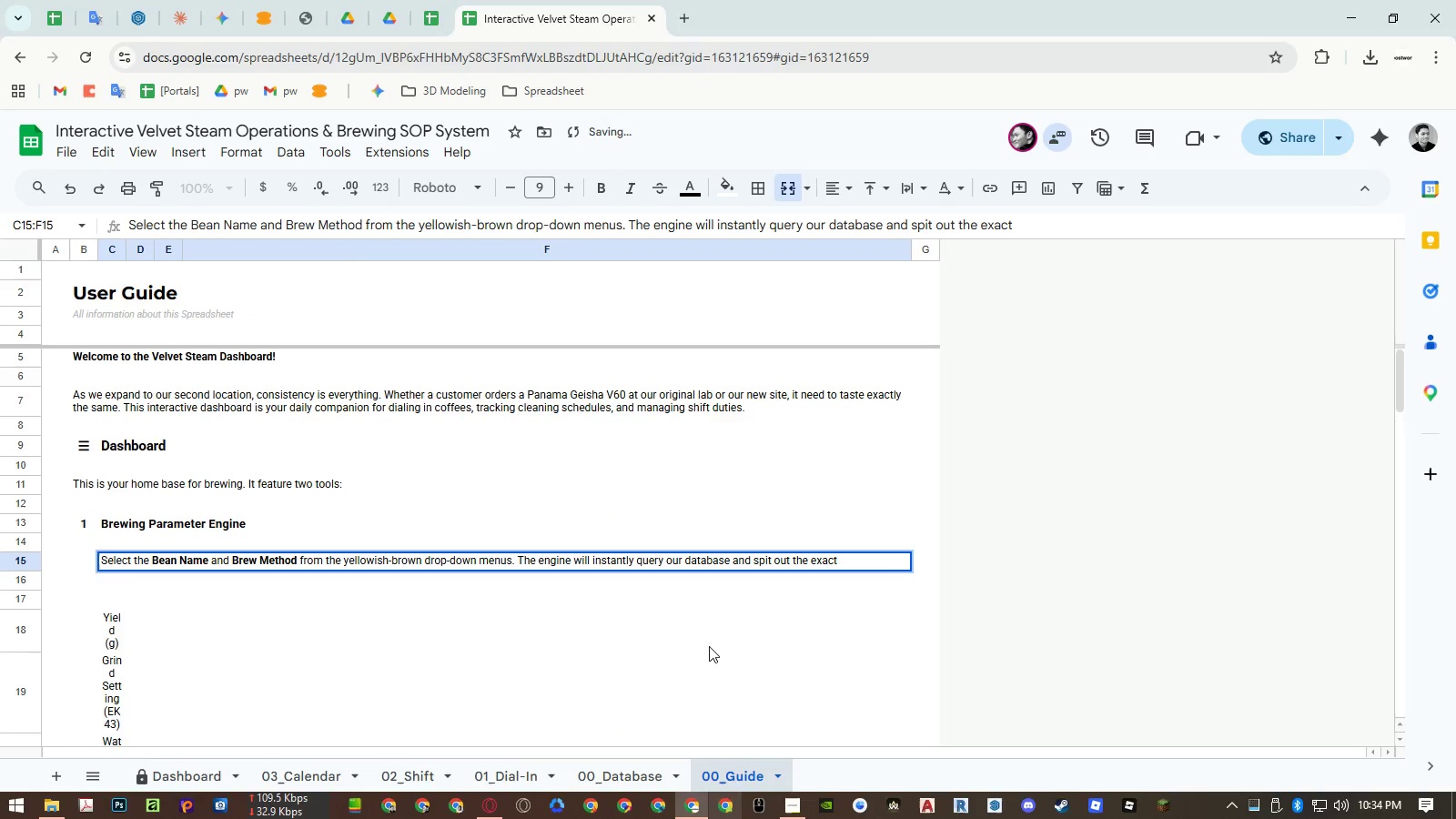 
key(Control+Shift+ShiftLeft)
 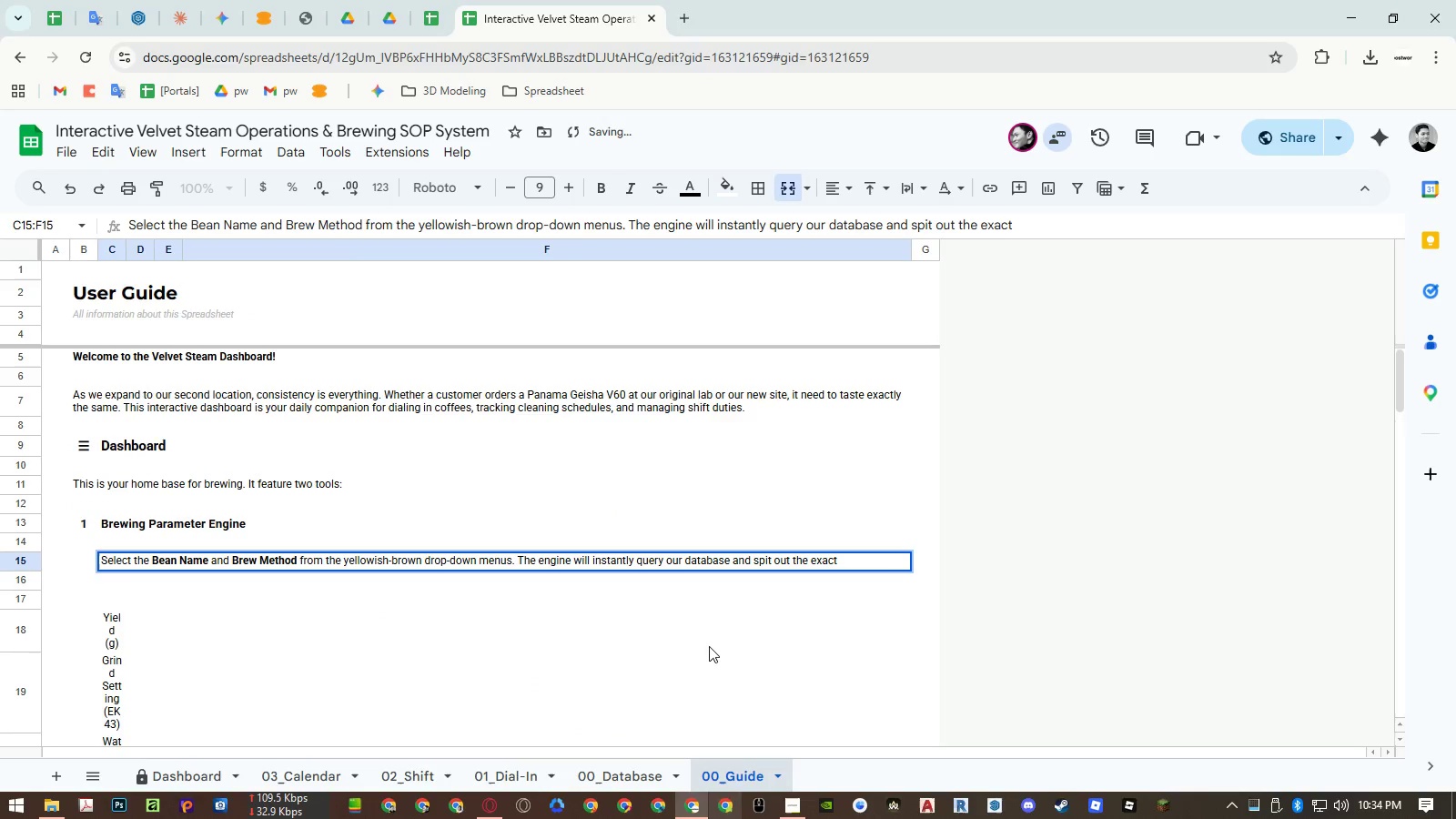 
key(Control+Shift+V)
 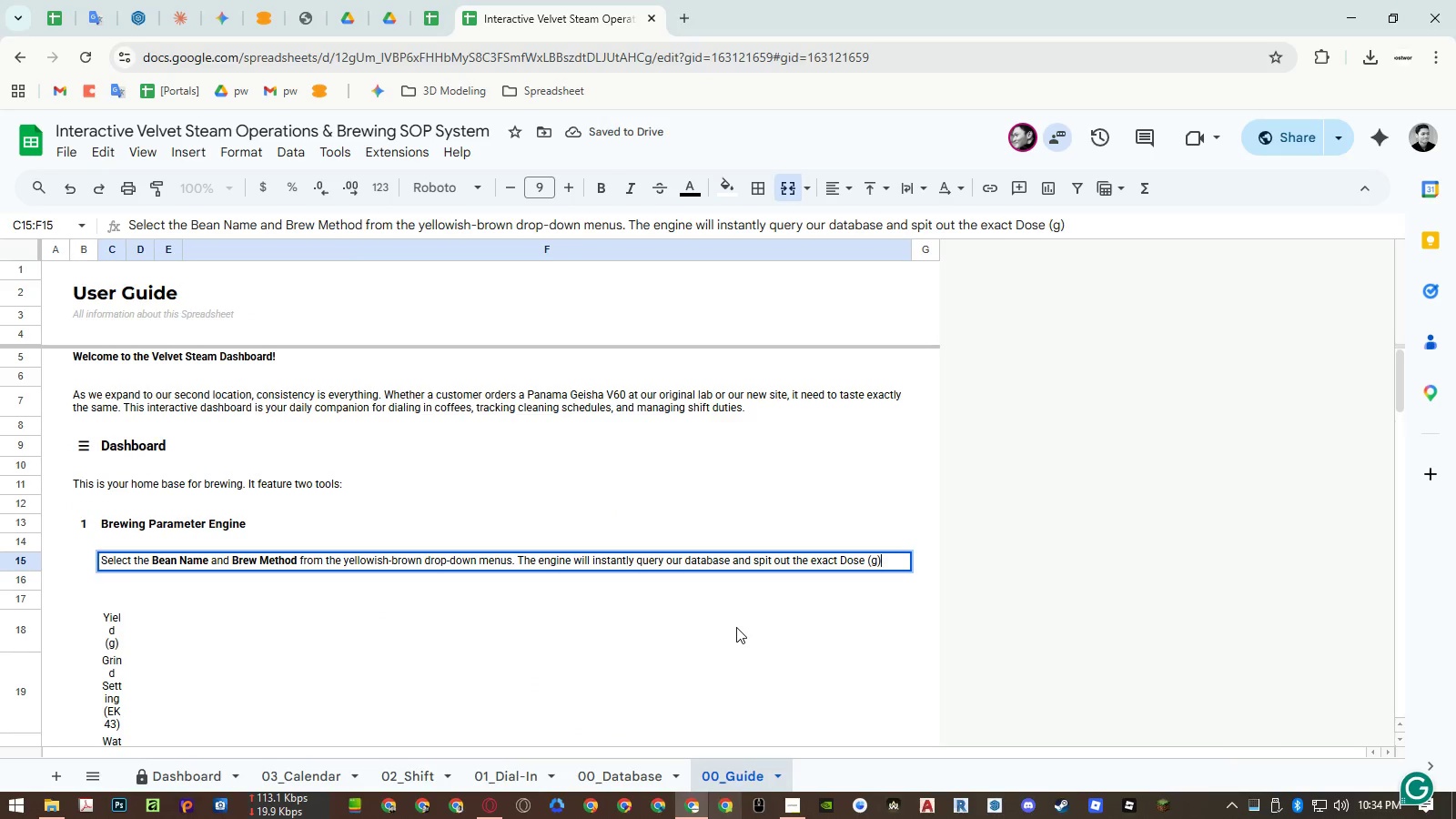 
key(Backspace)
 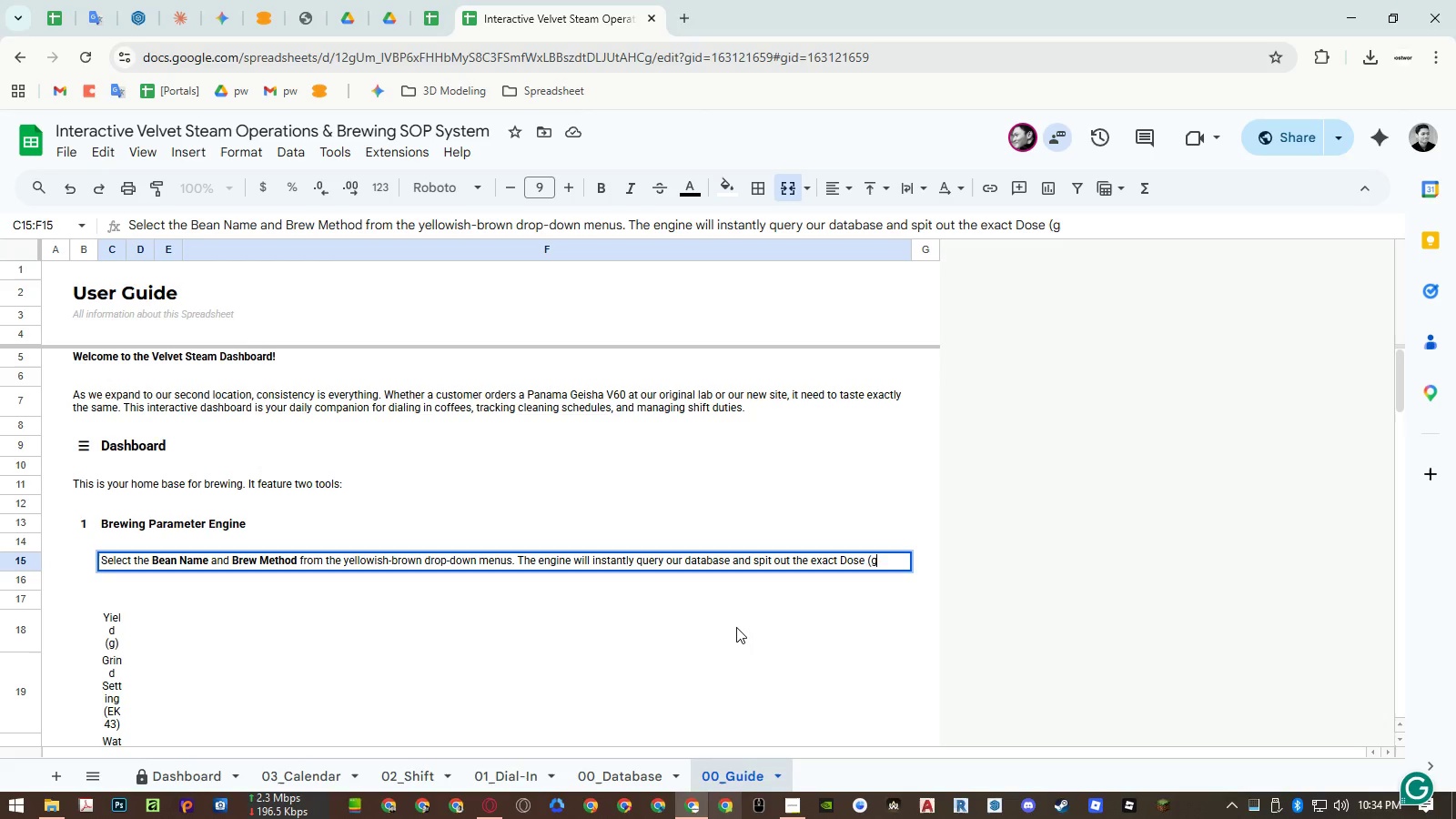 
key(Backspace)
 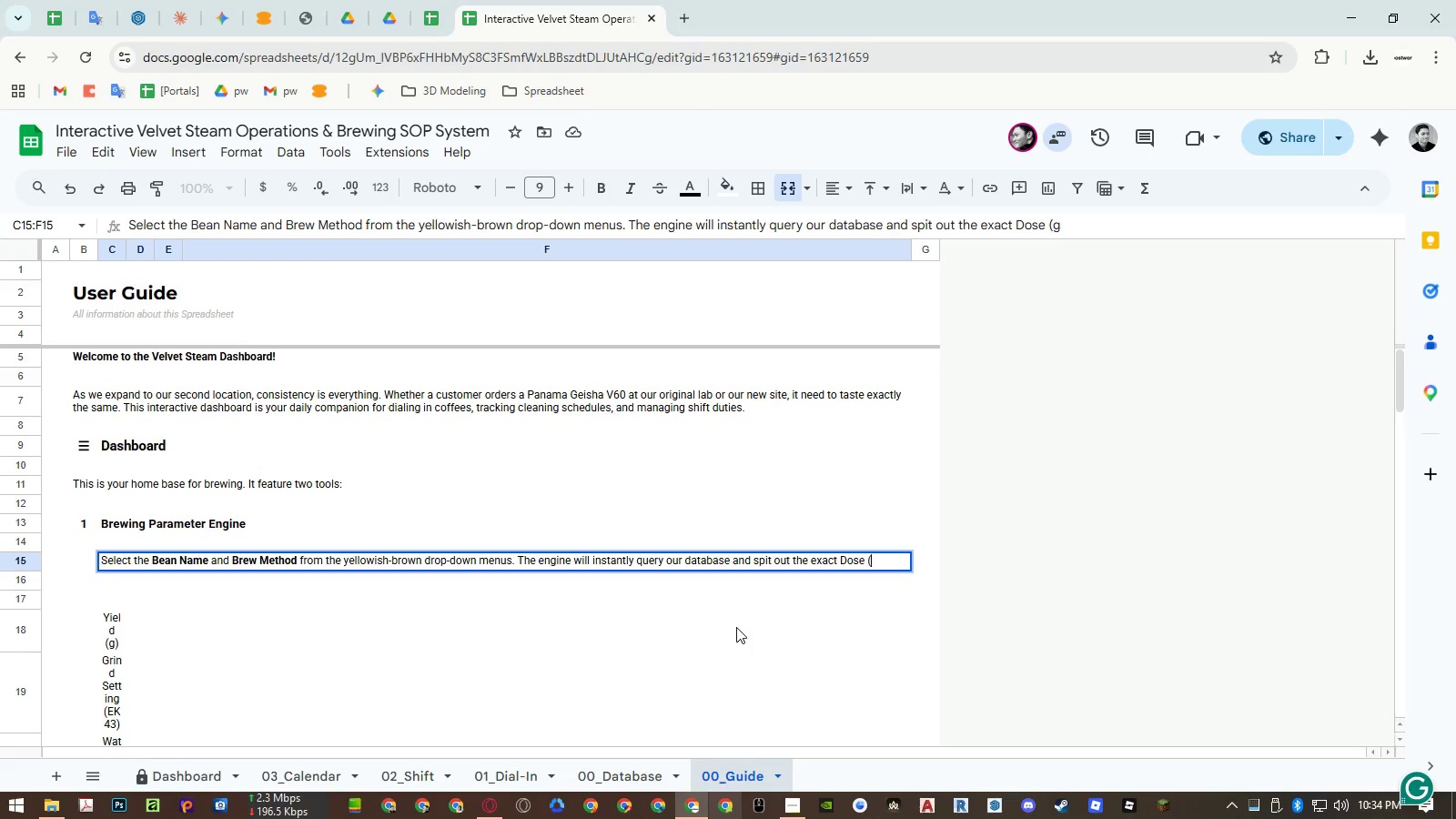 
key(Backspace)
 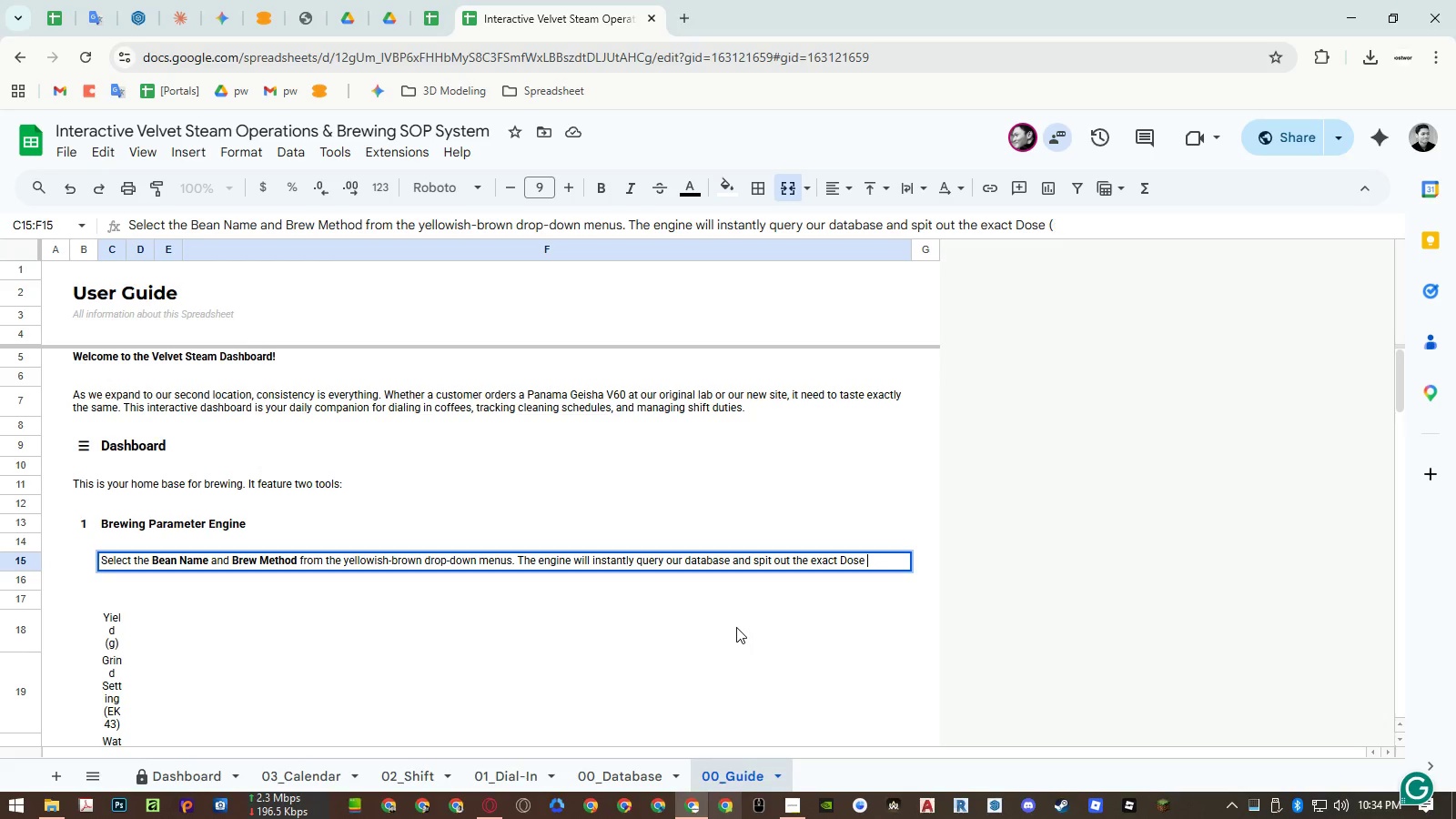 
key(Backspace)
 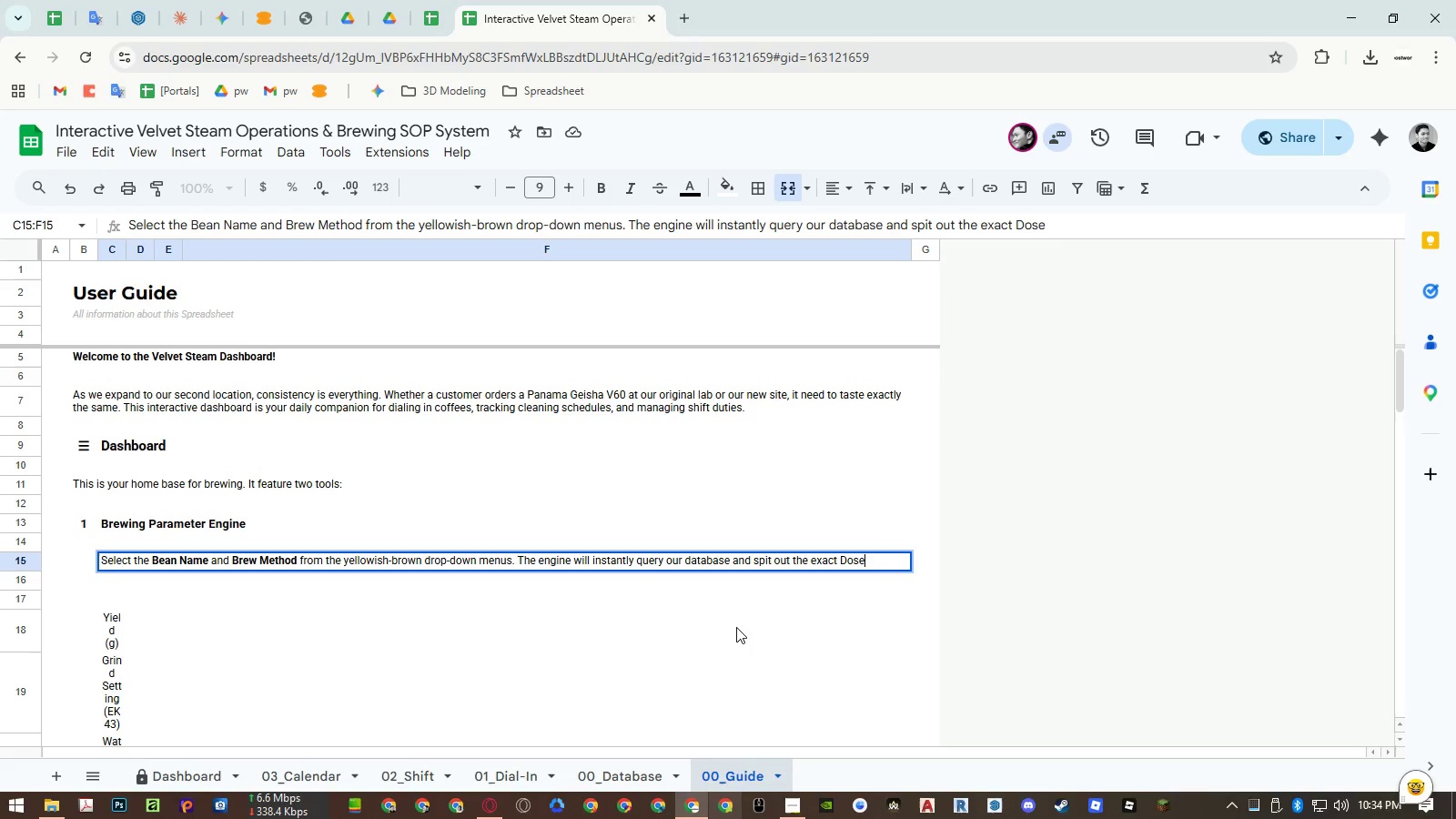 
key(Space)
 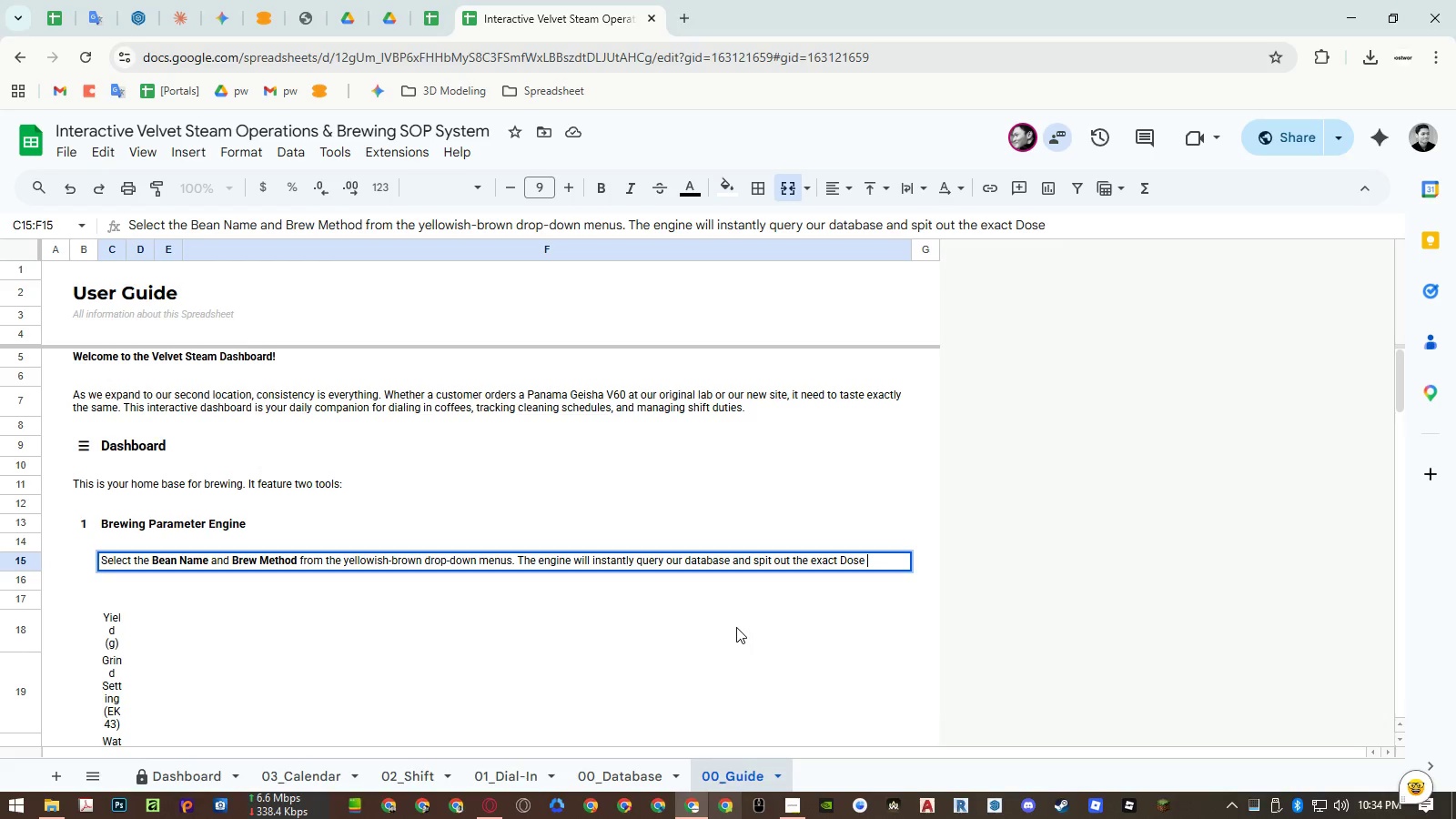 
key(Backspace)
 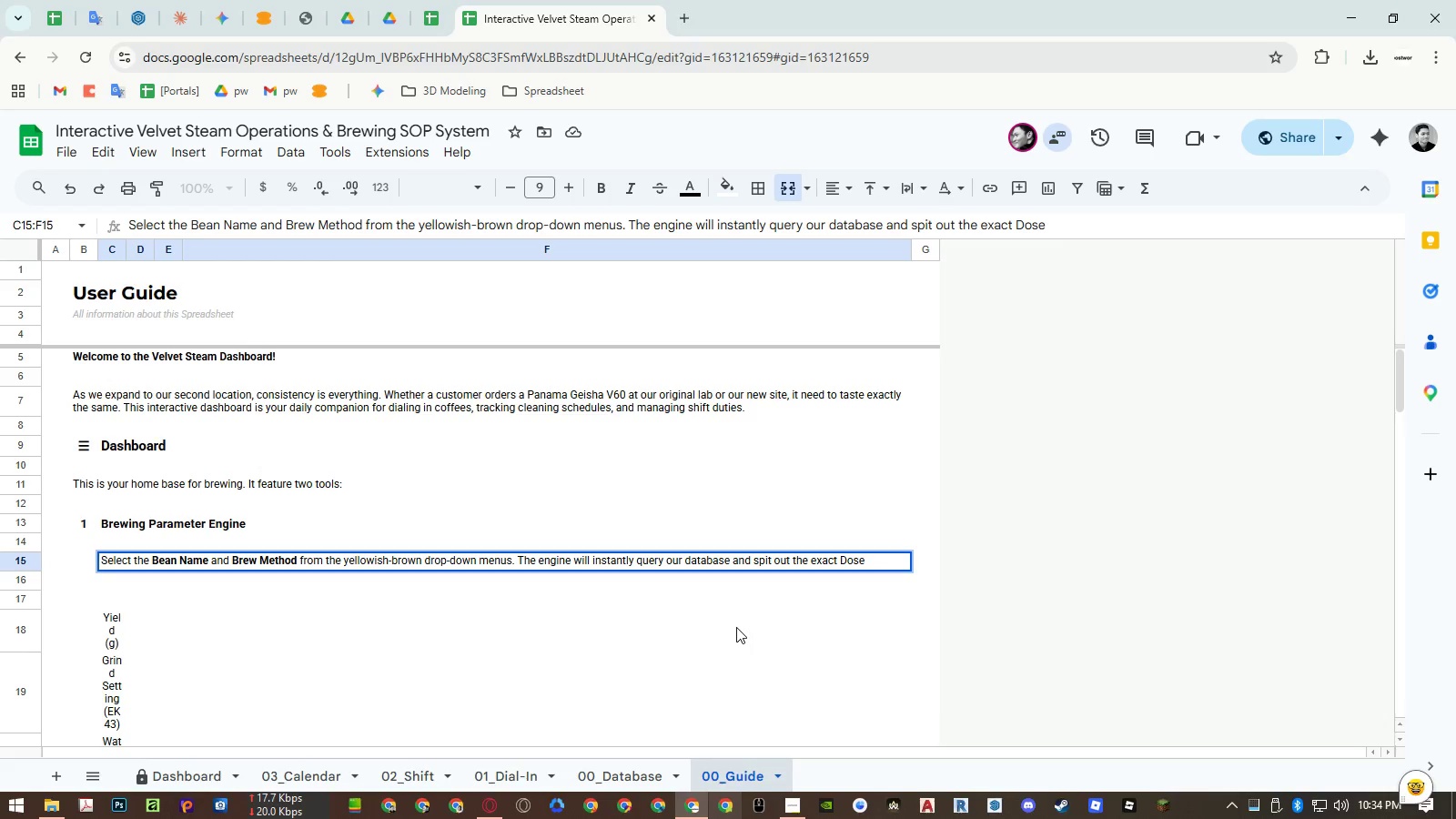 
key(Comma)
 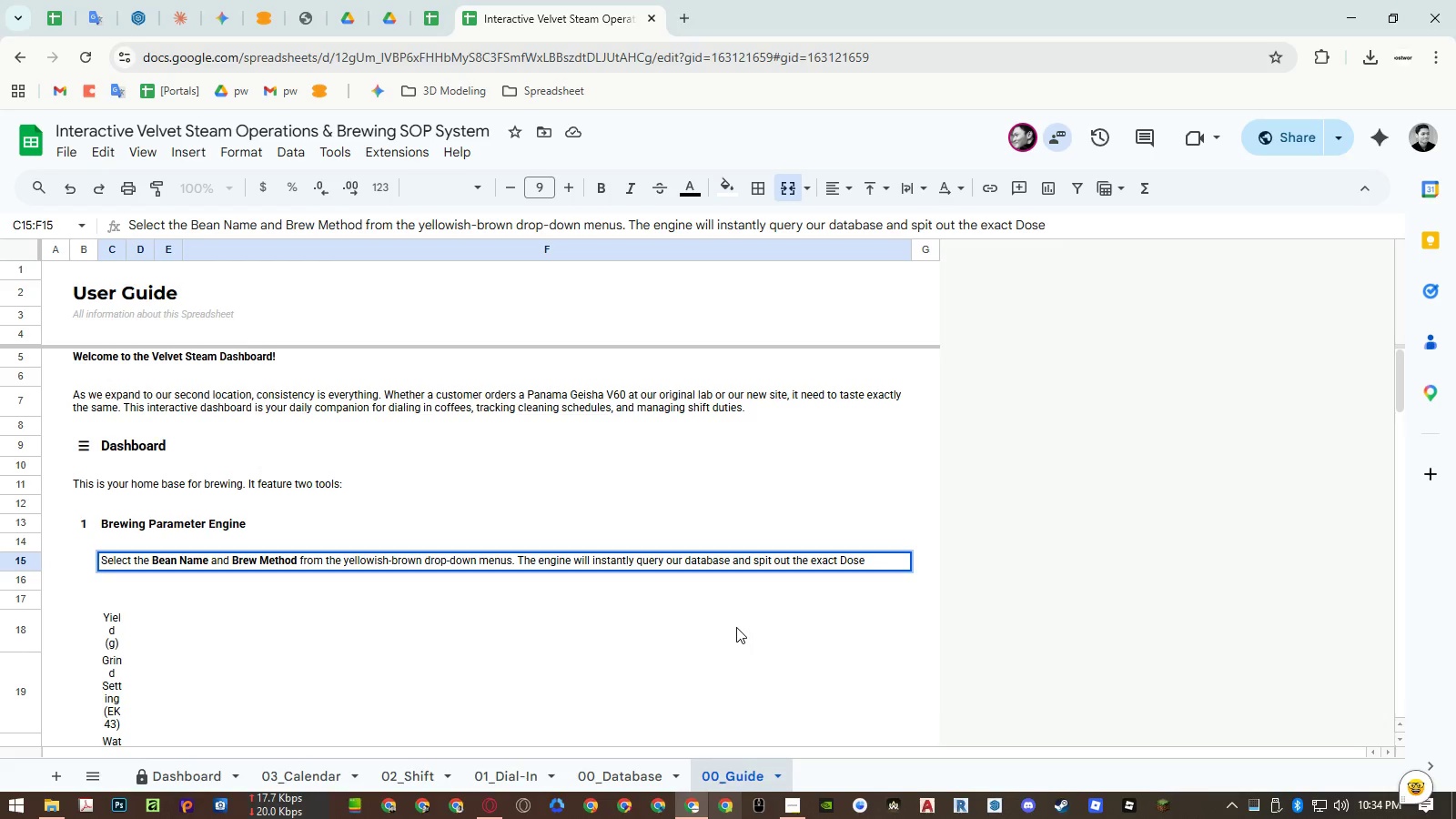 
key(Space)
 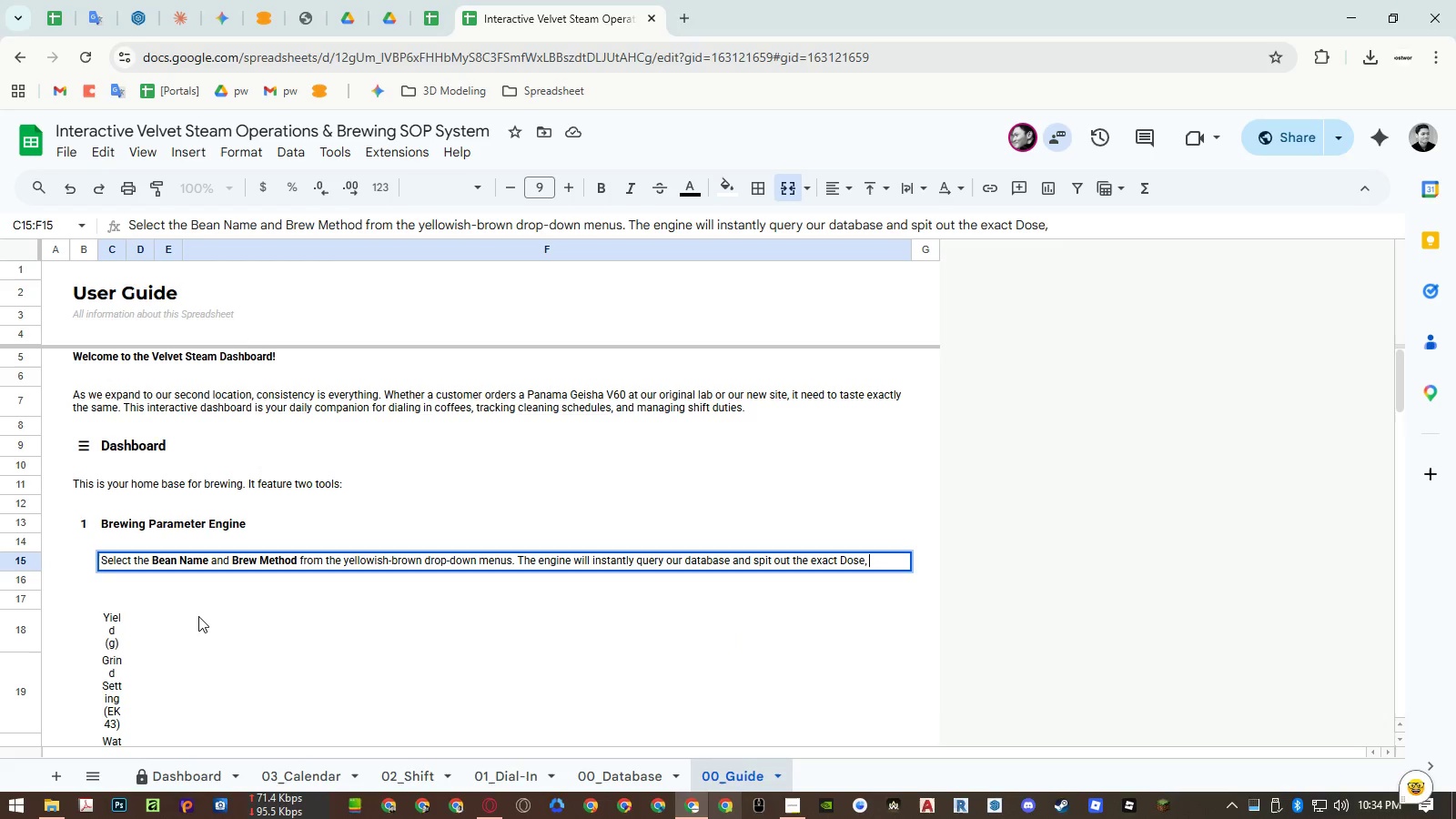 
left_click([116, 623])
 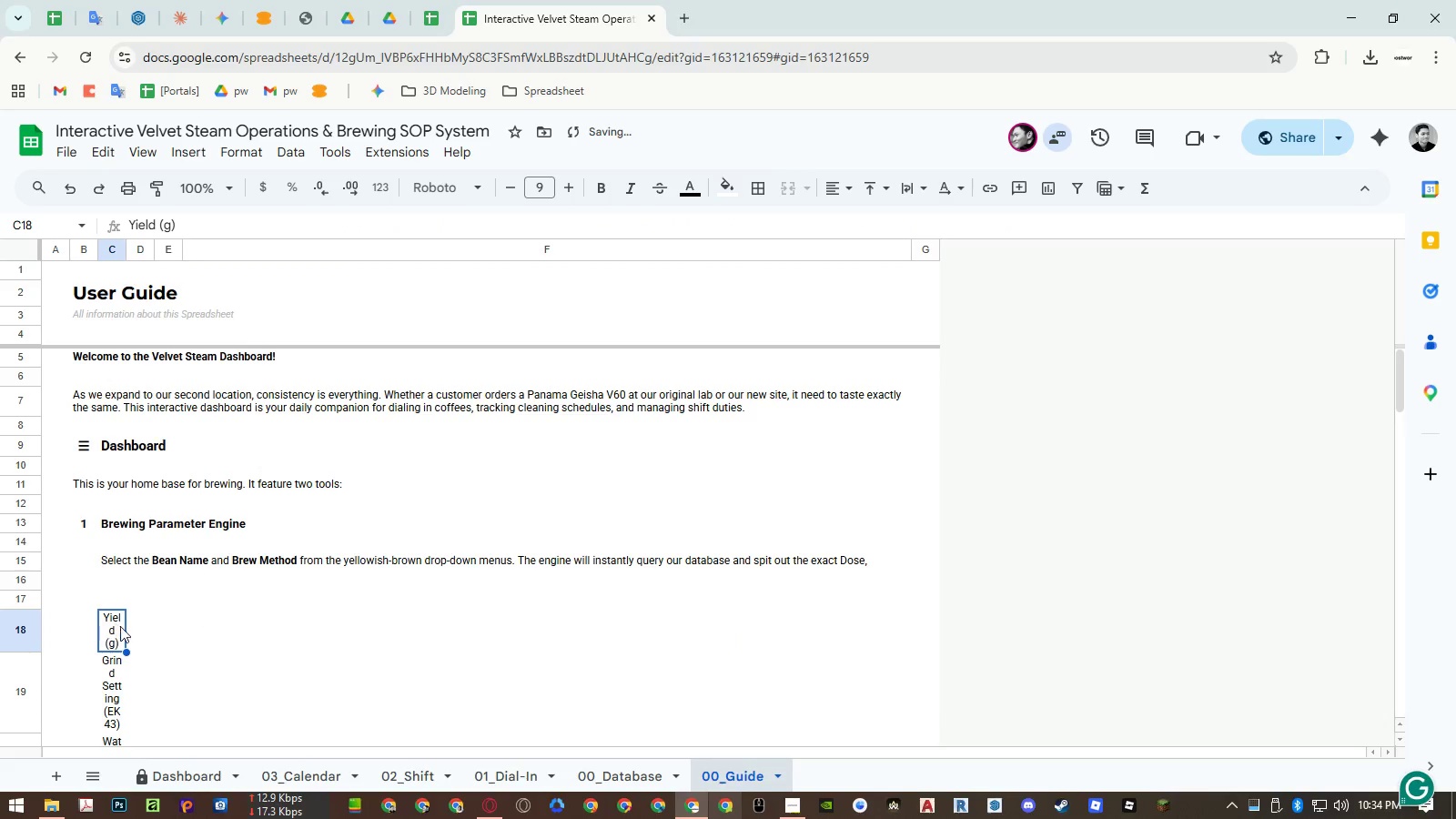 
key(Control+ControlLeft)
 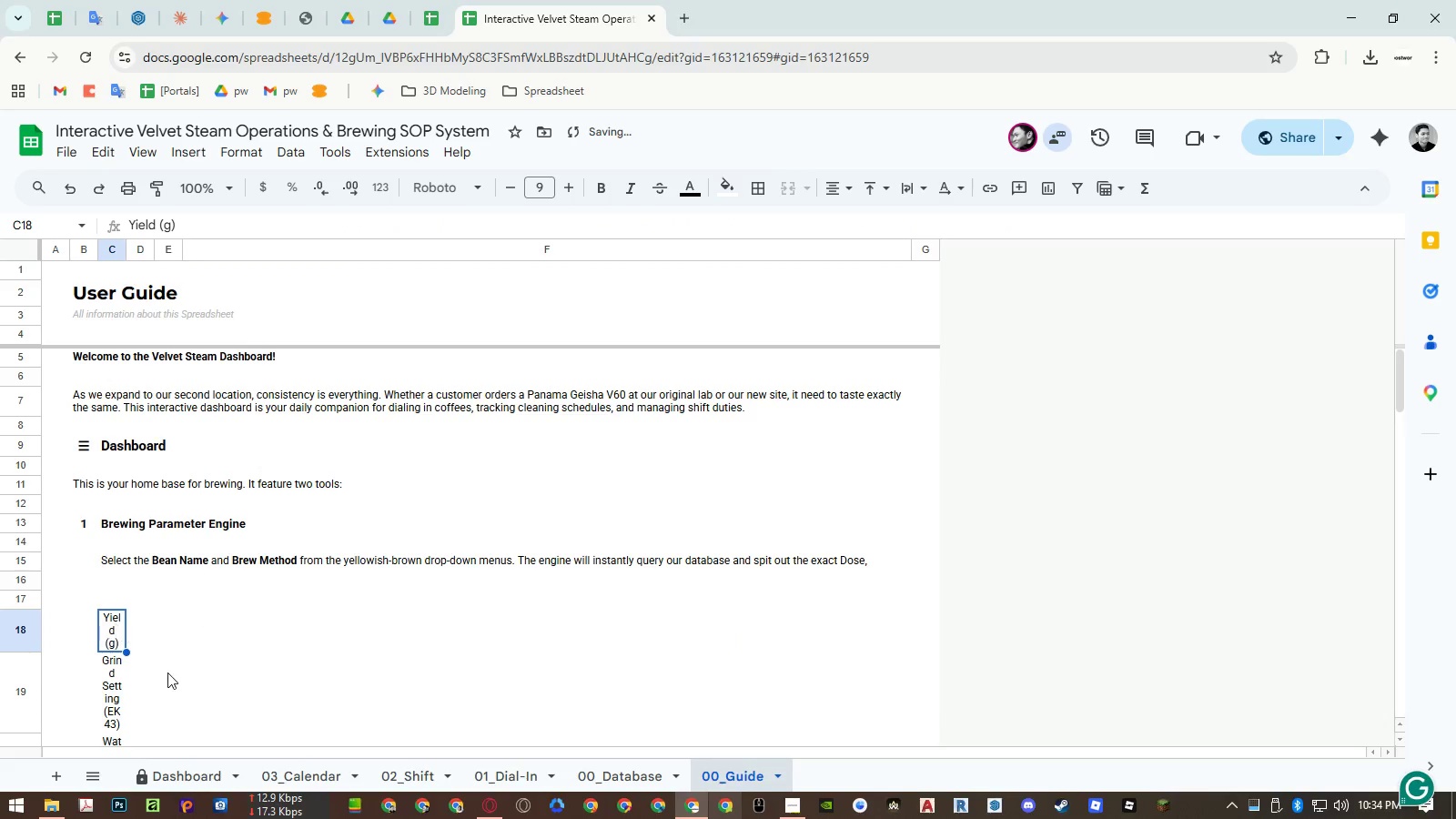 
key(Control+C)
 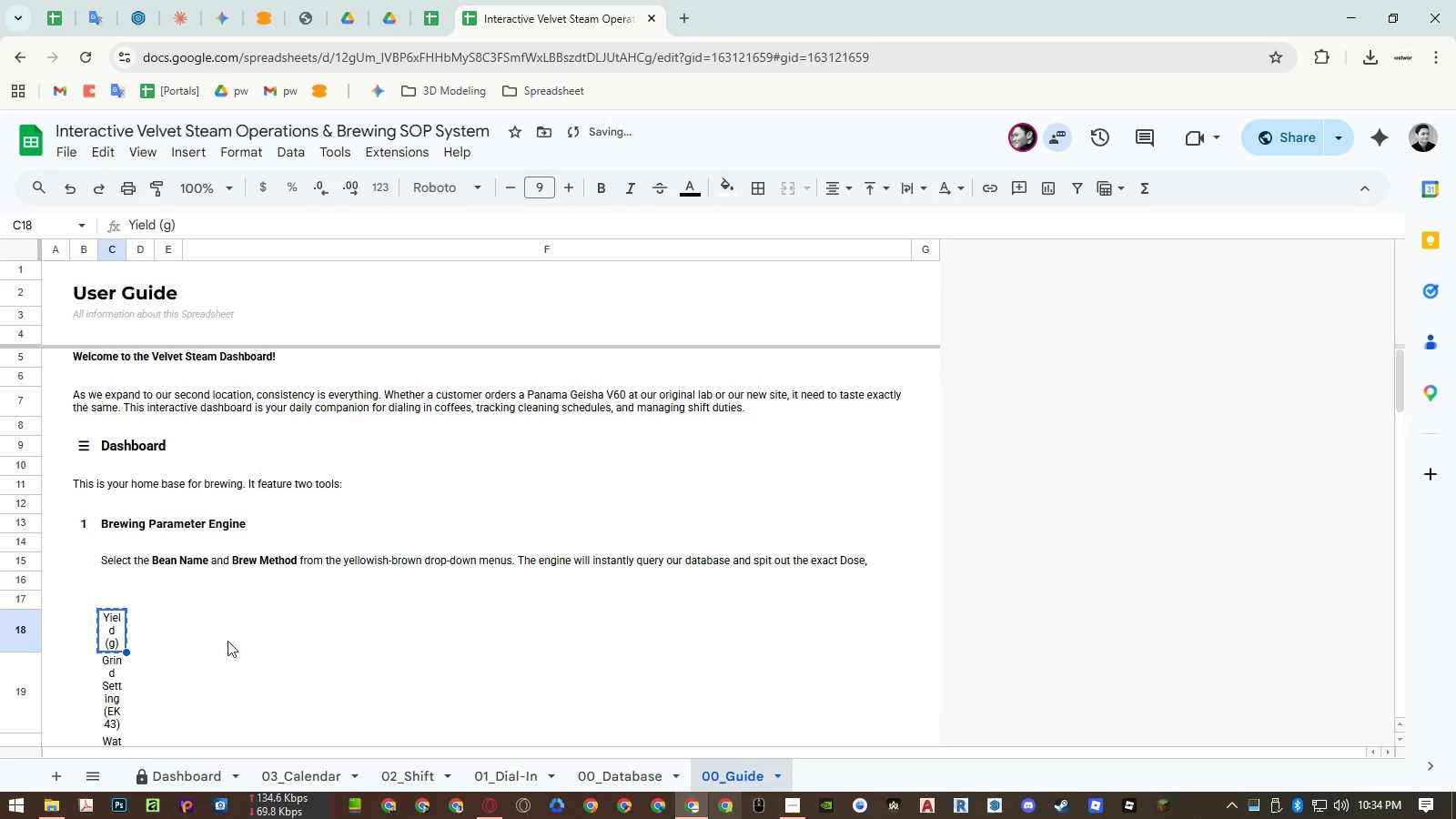 
key(Delete)
 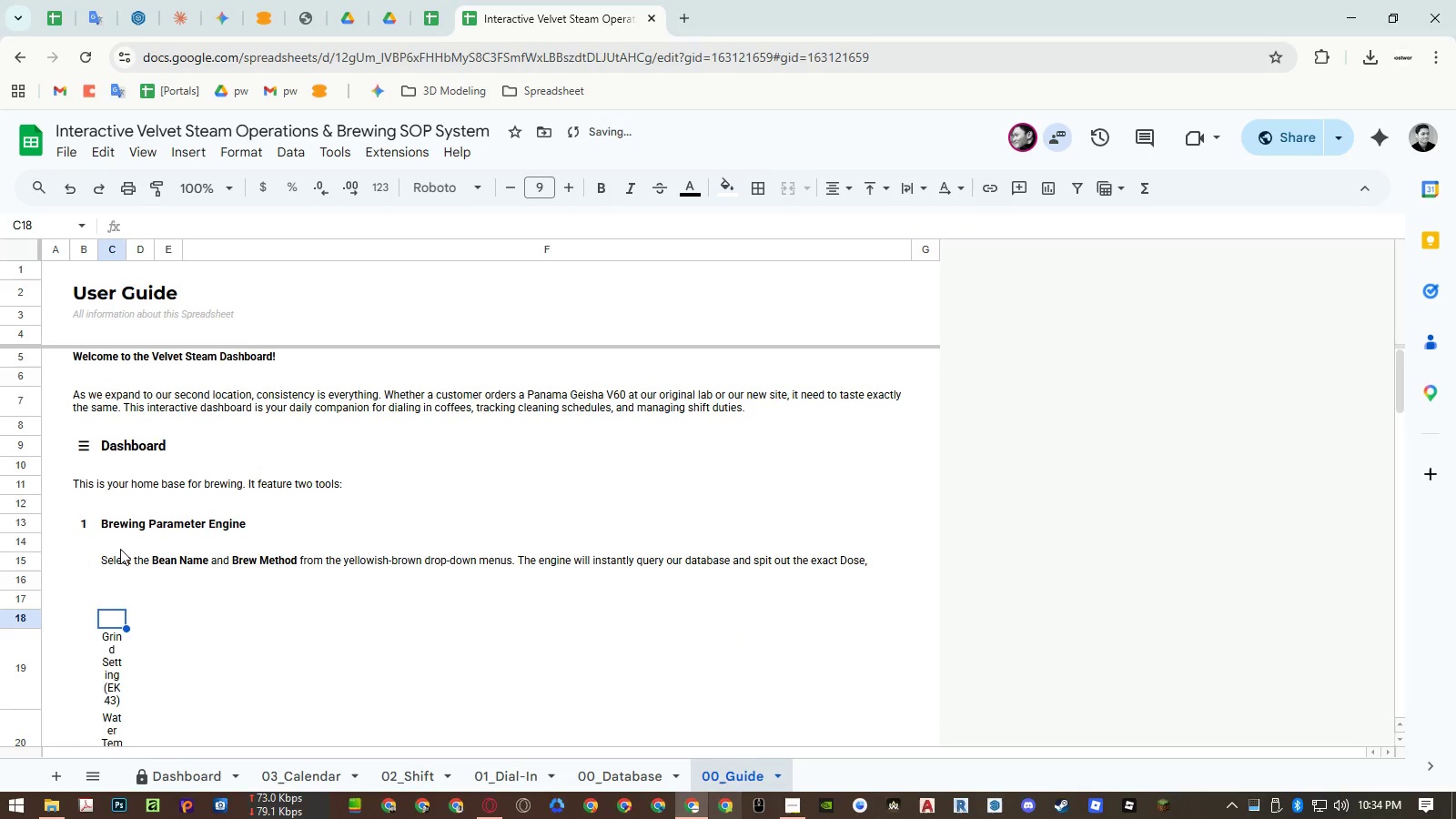 
double_click([117, 560])
 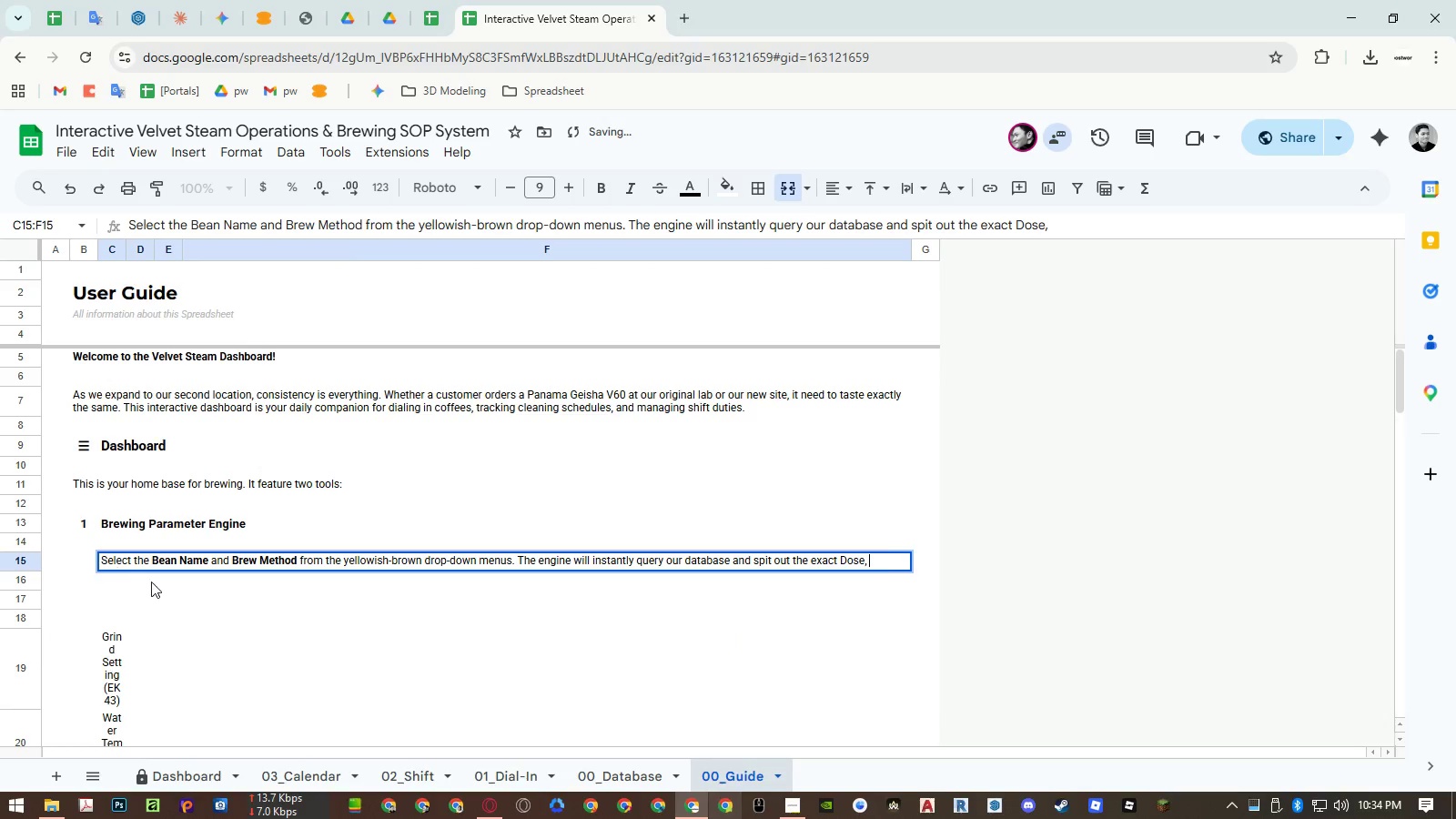 
key(Control+ControlLeft)
 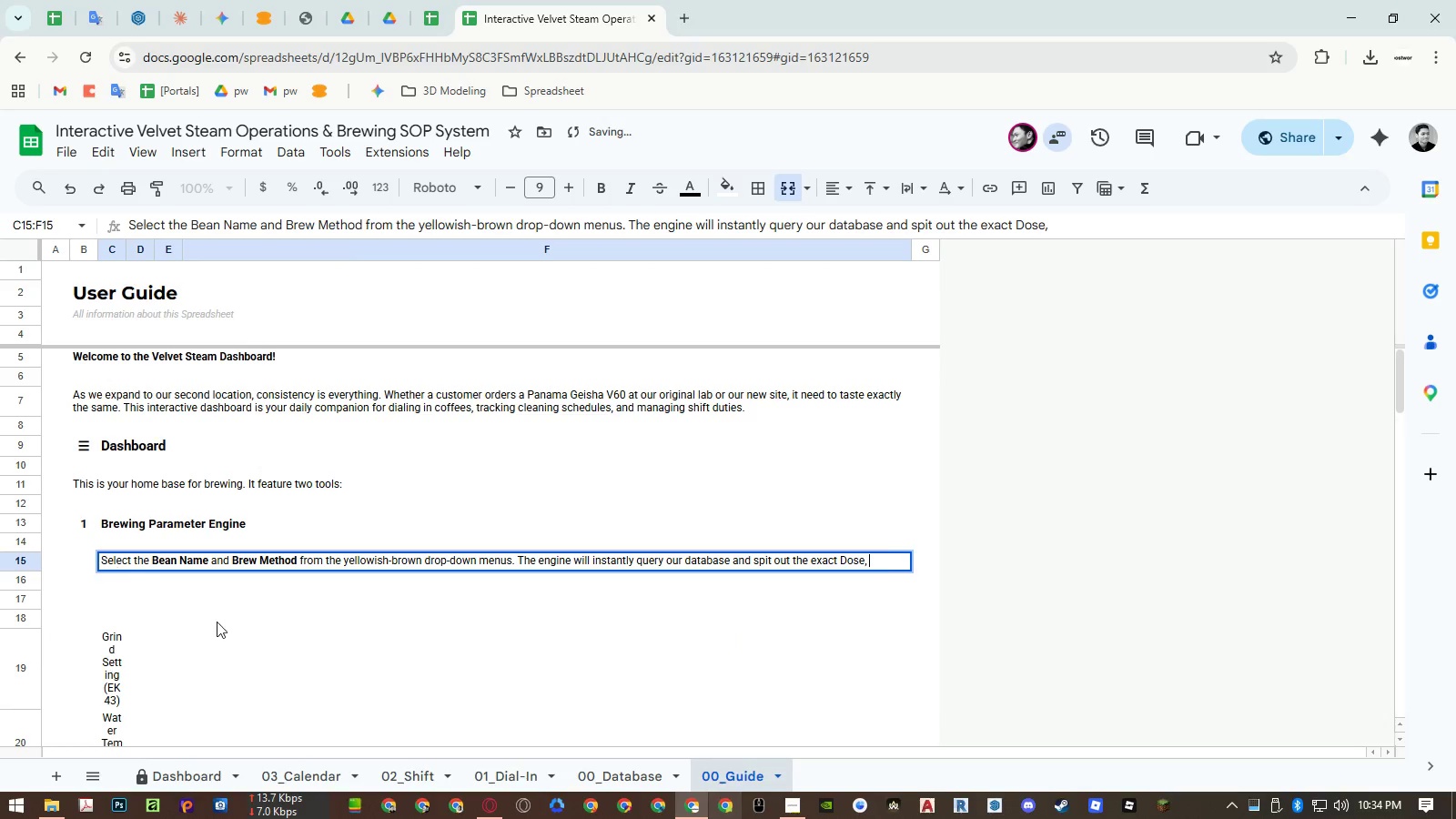 
key(Control+Shift+ShiftLeft)
 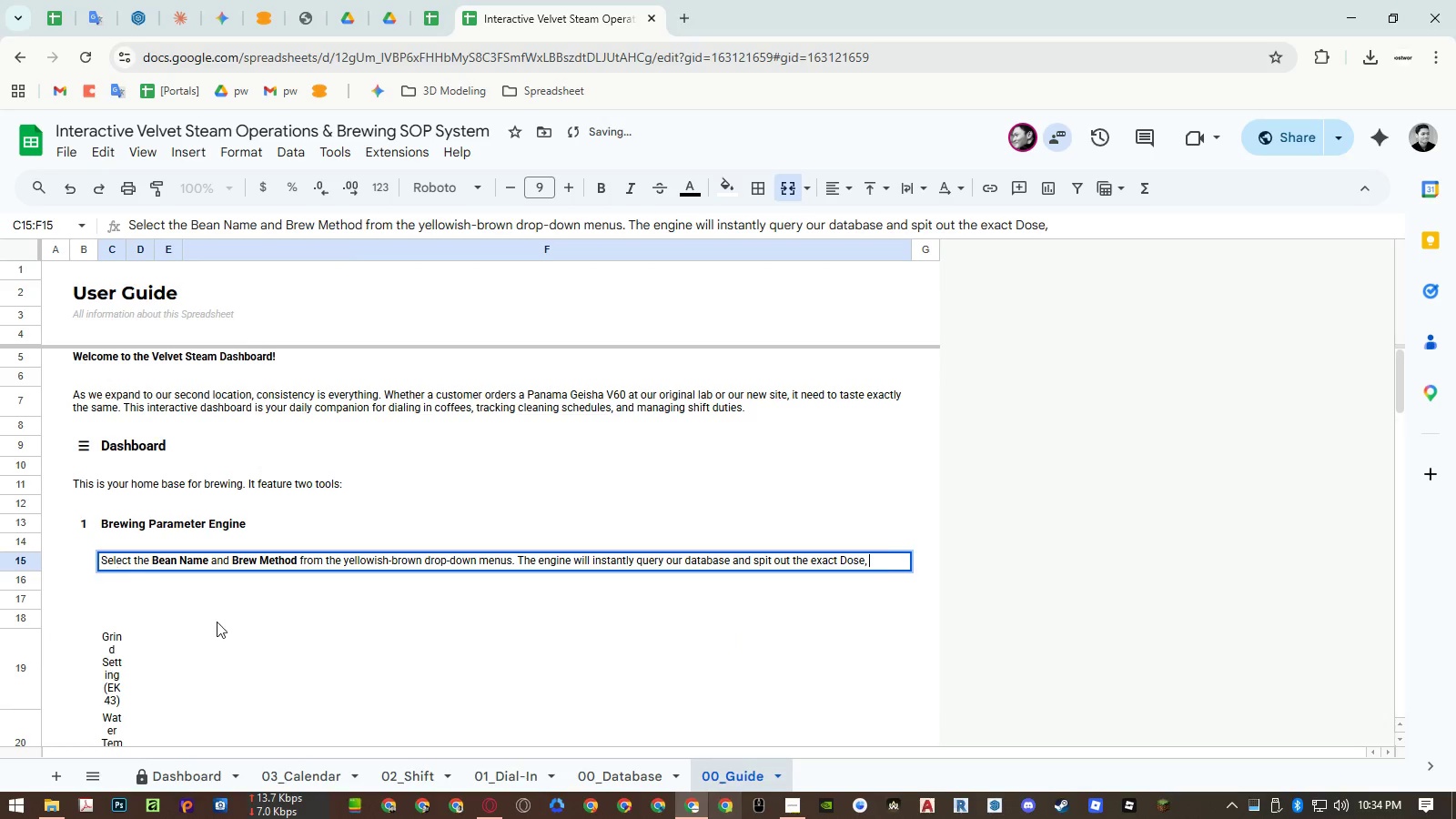 
key(Control+Shift+V)
 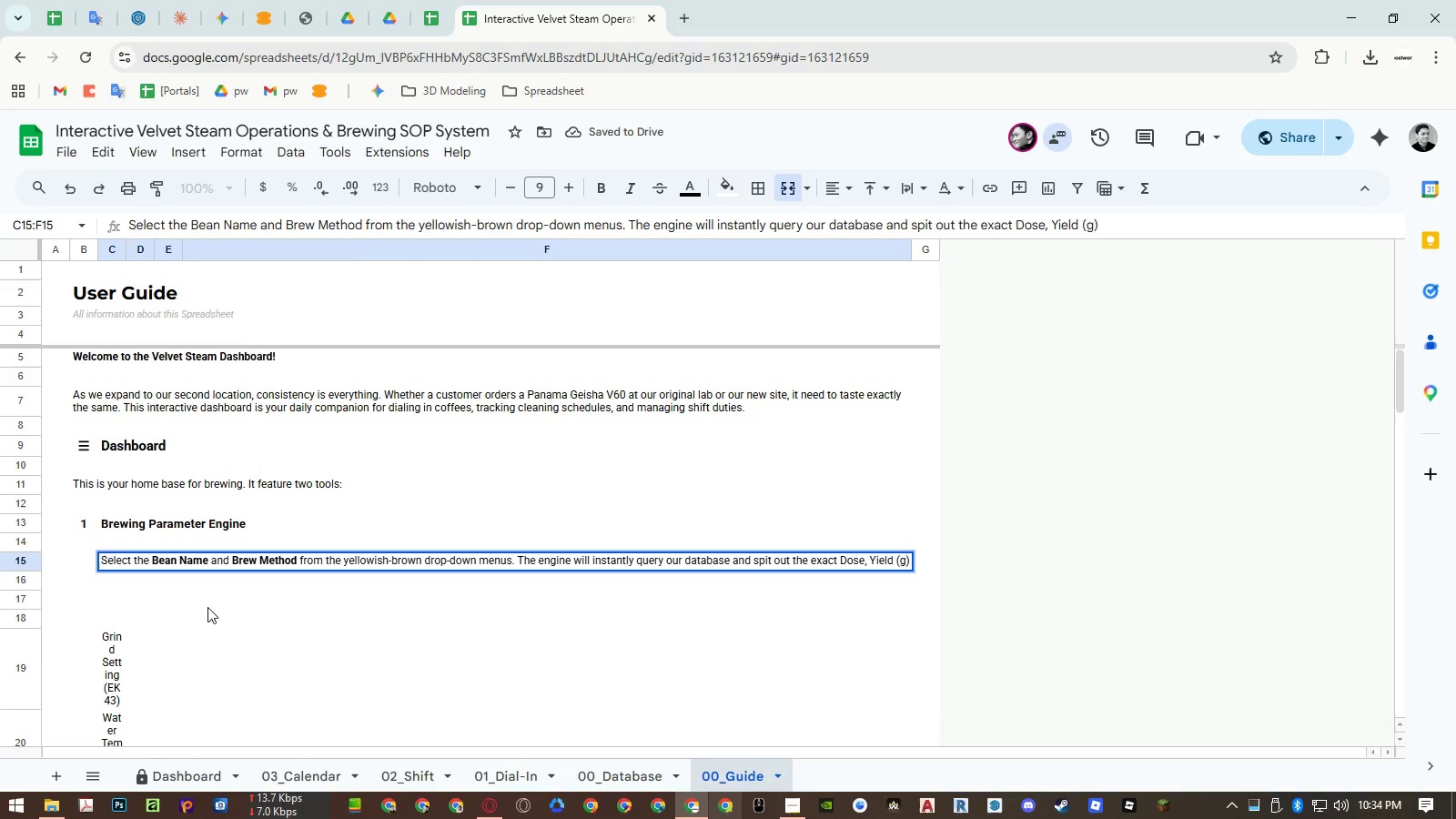 
key(Backspace)
 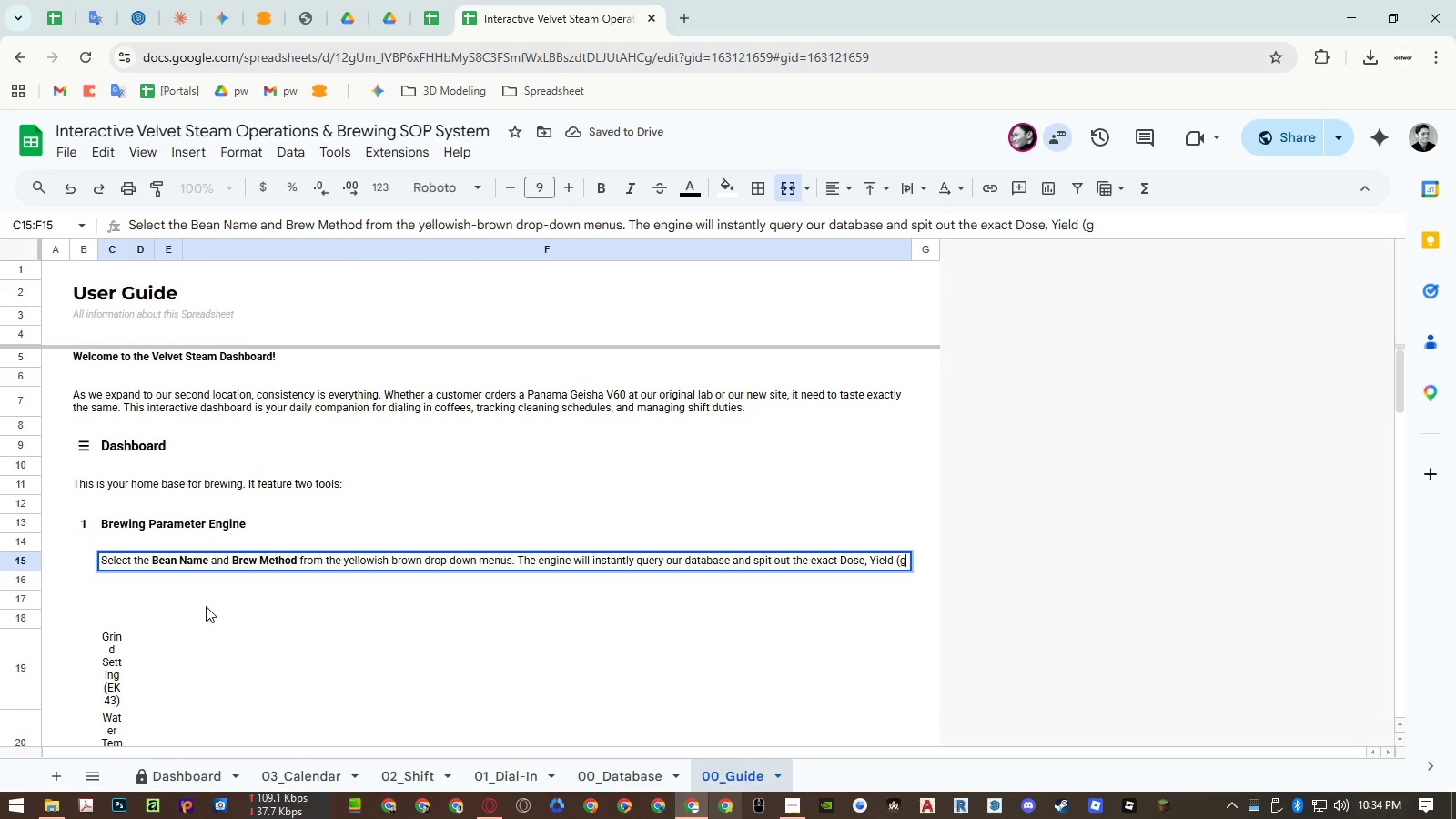 
key(Backspace)
 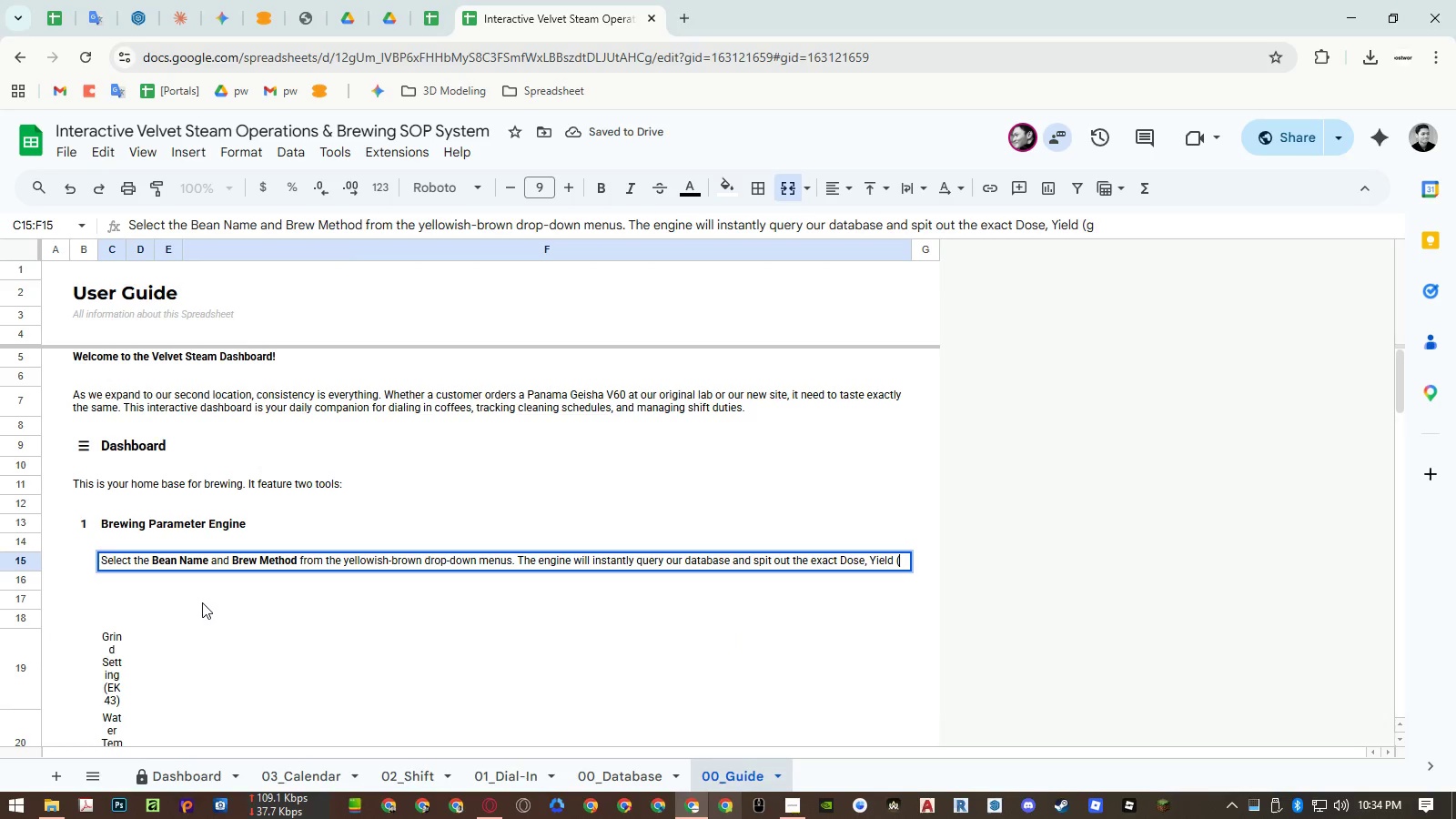 
key(Backspace)
 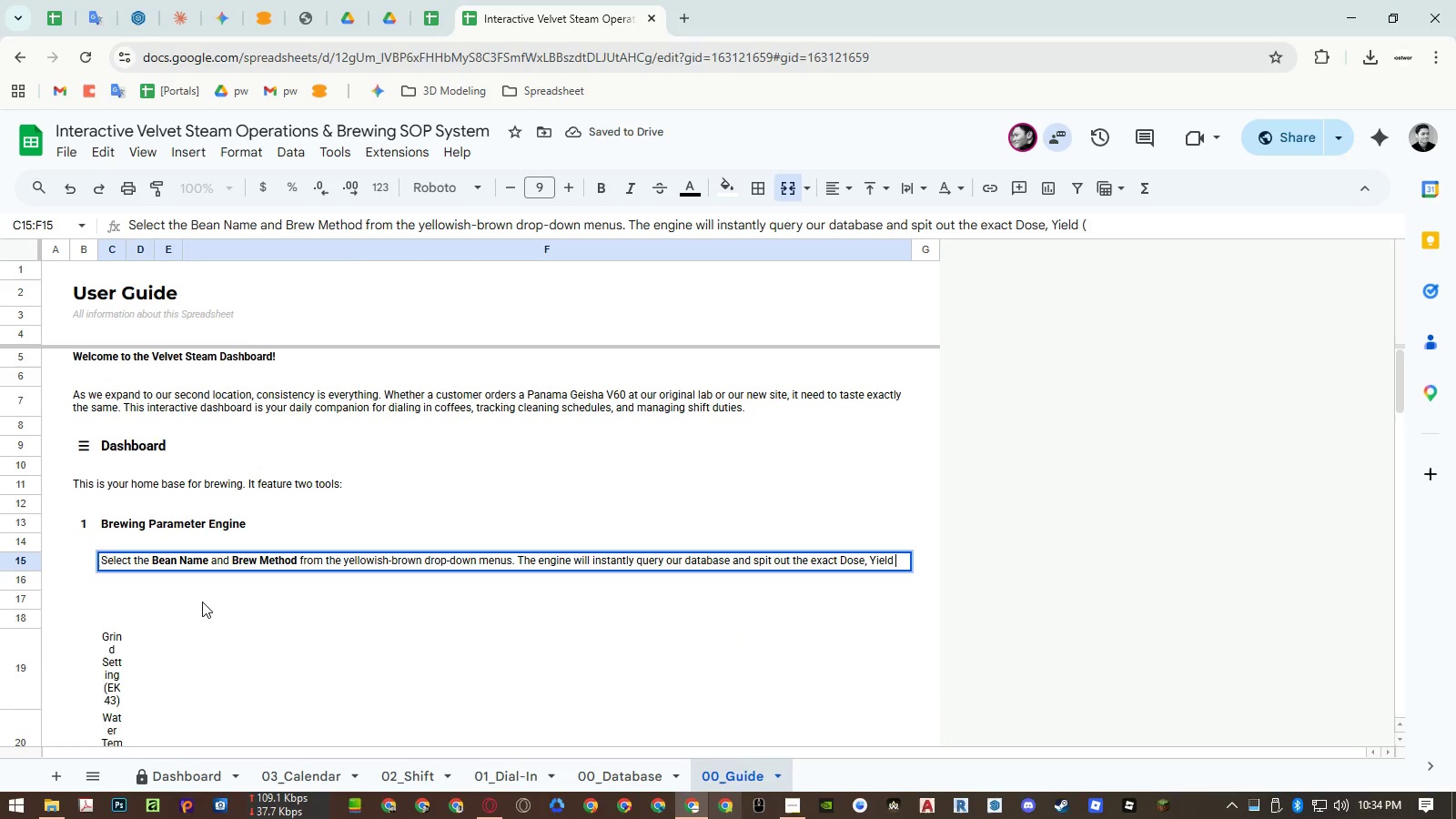 
key(Backspace)
 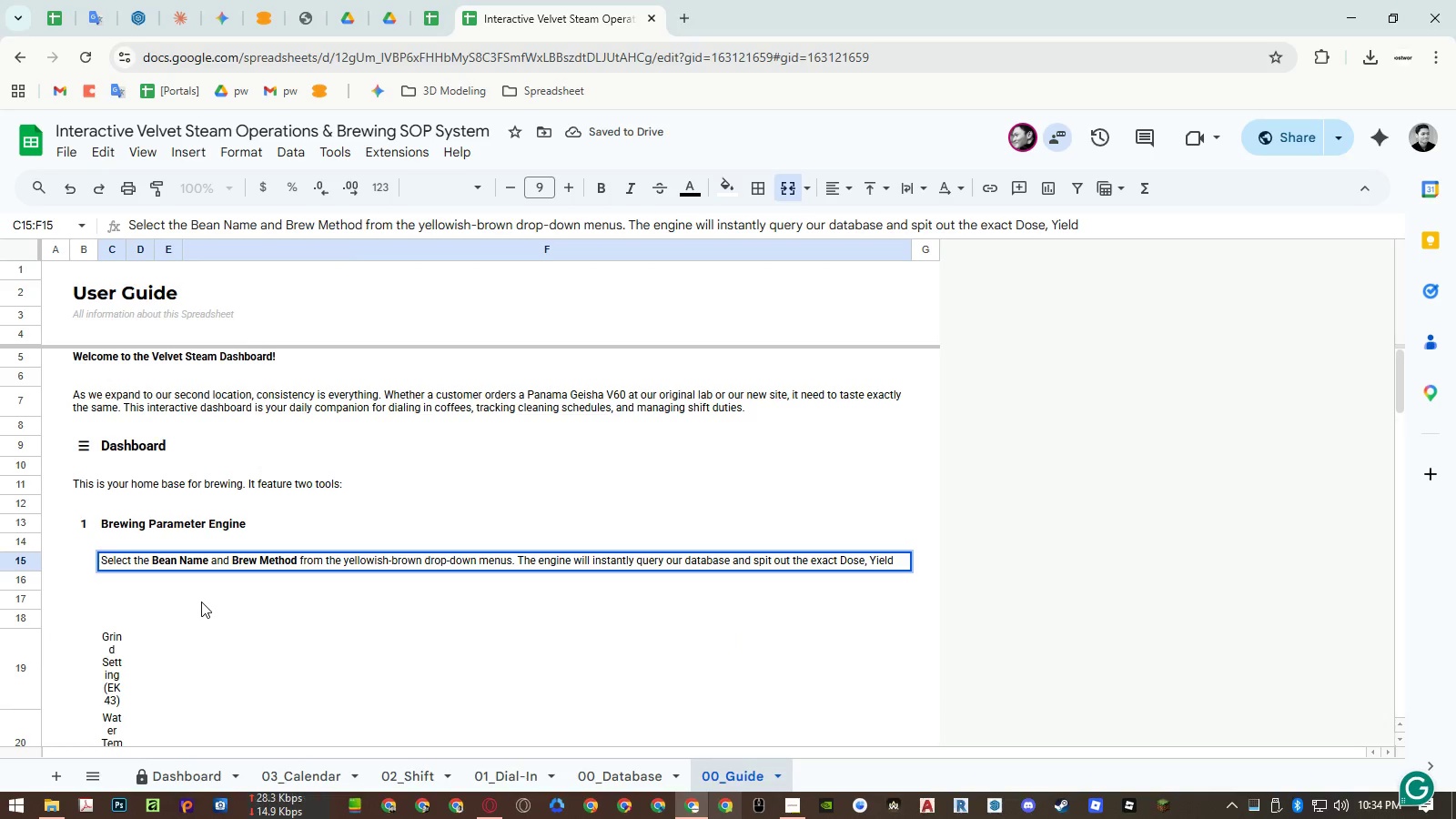 
key(Comma)
 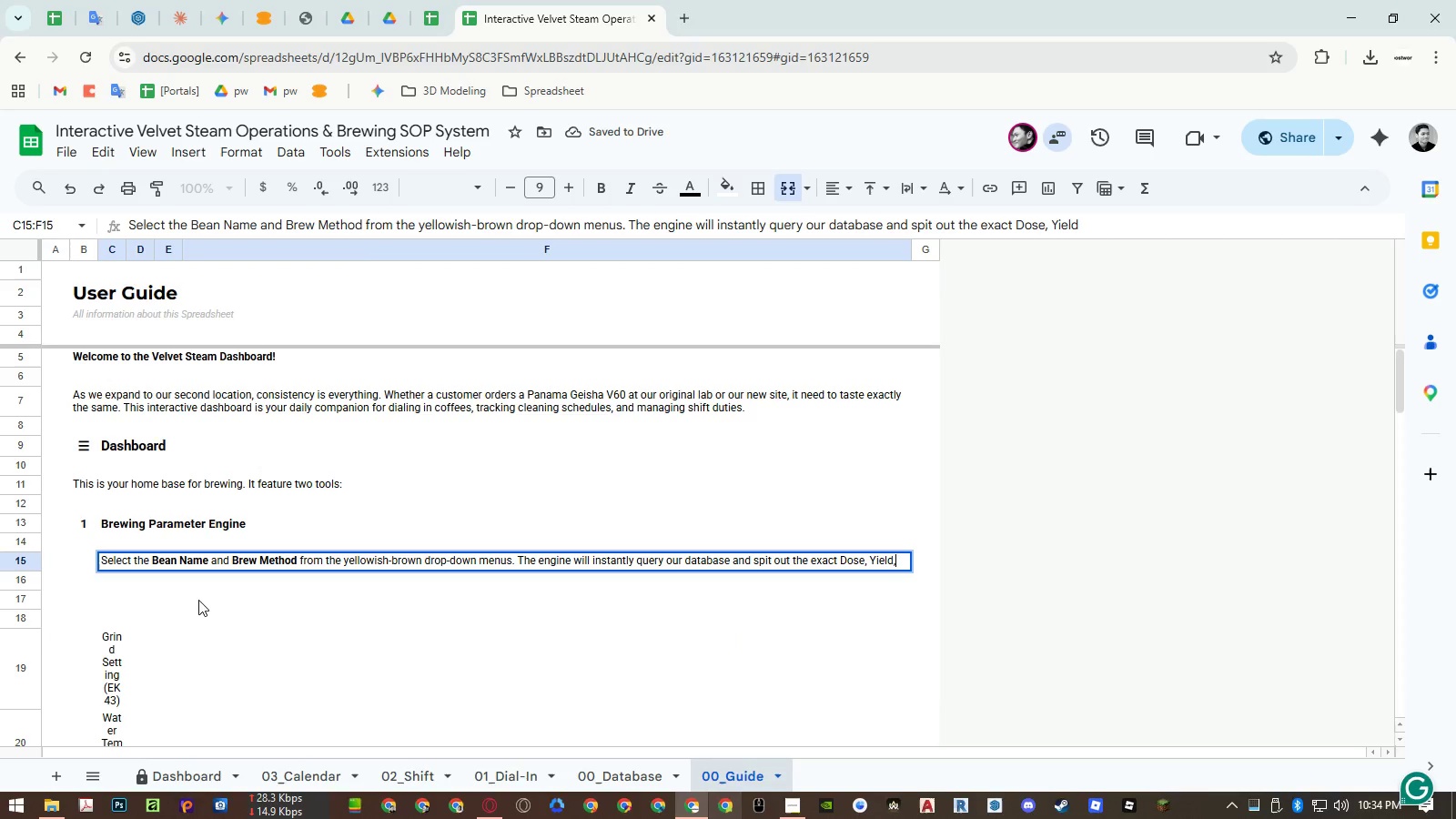 
key(Space)
 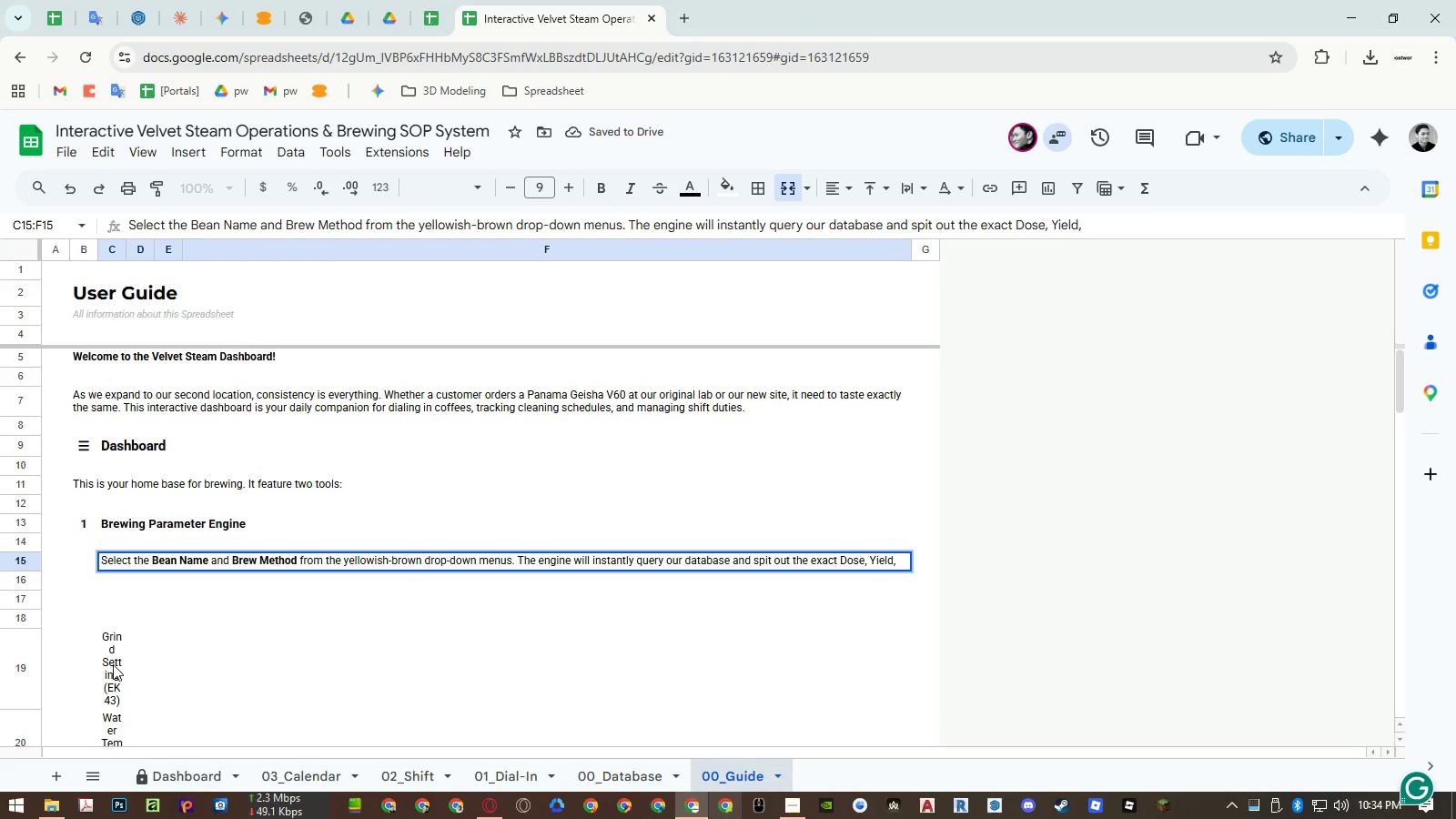 
left_click([109, 651])
 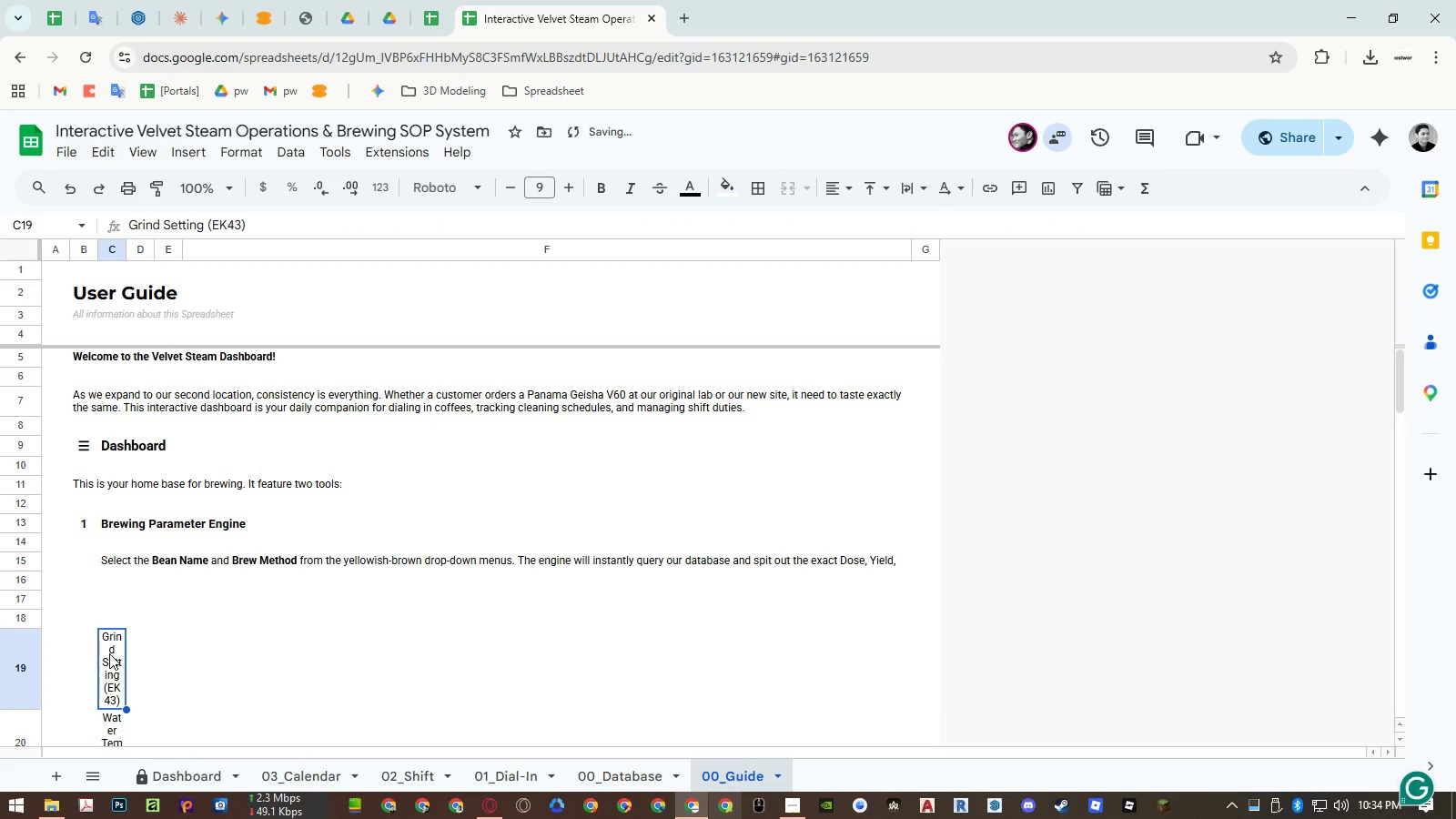 
key(Control+ControlLeft)
 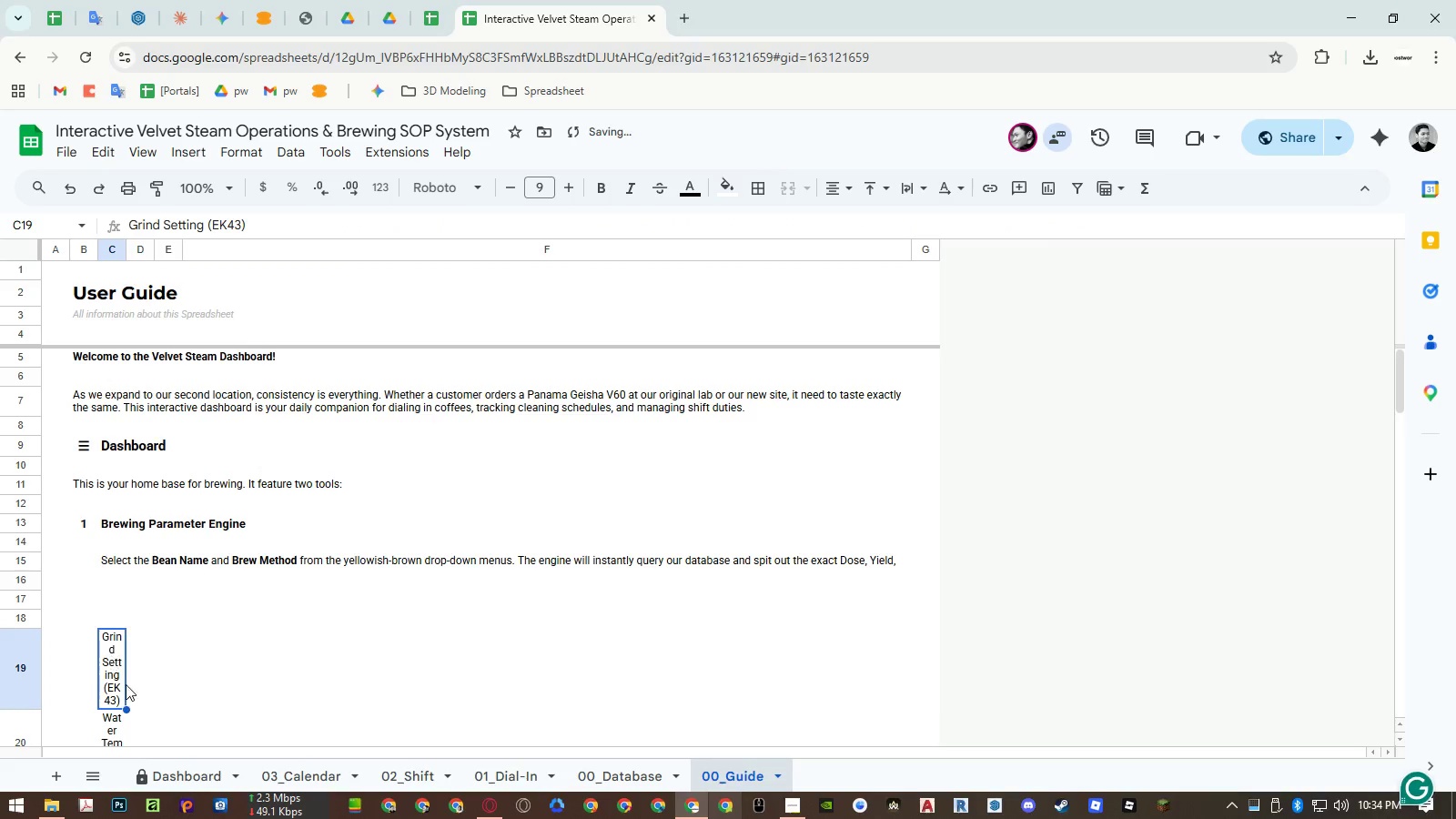 
key(Control+C)
 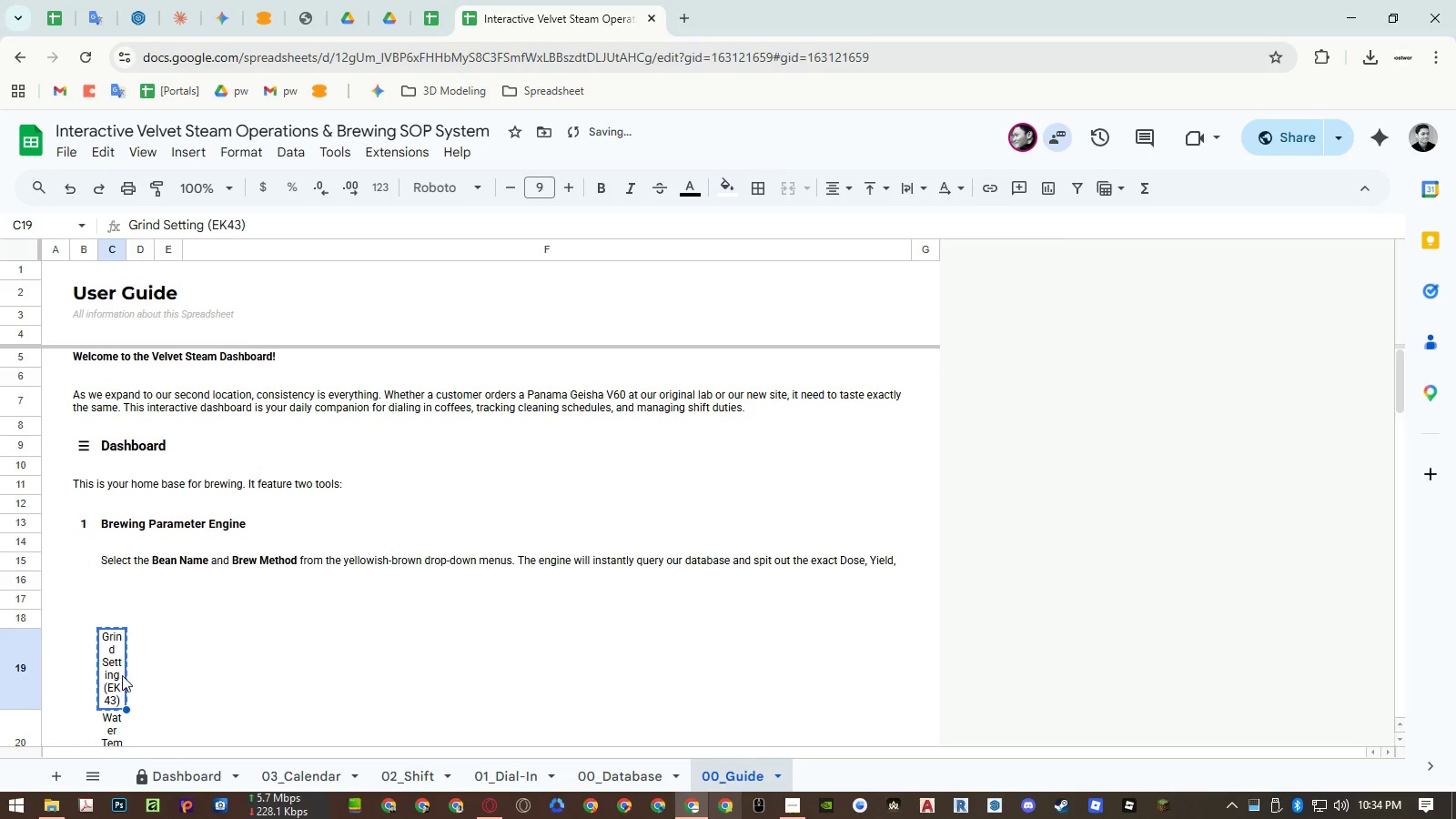 
key(Backspace)
 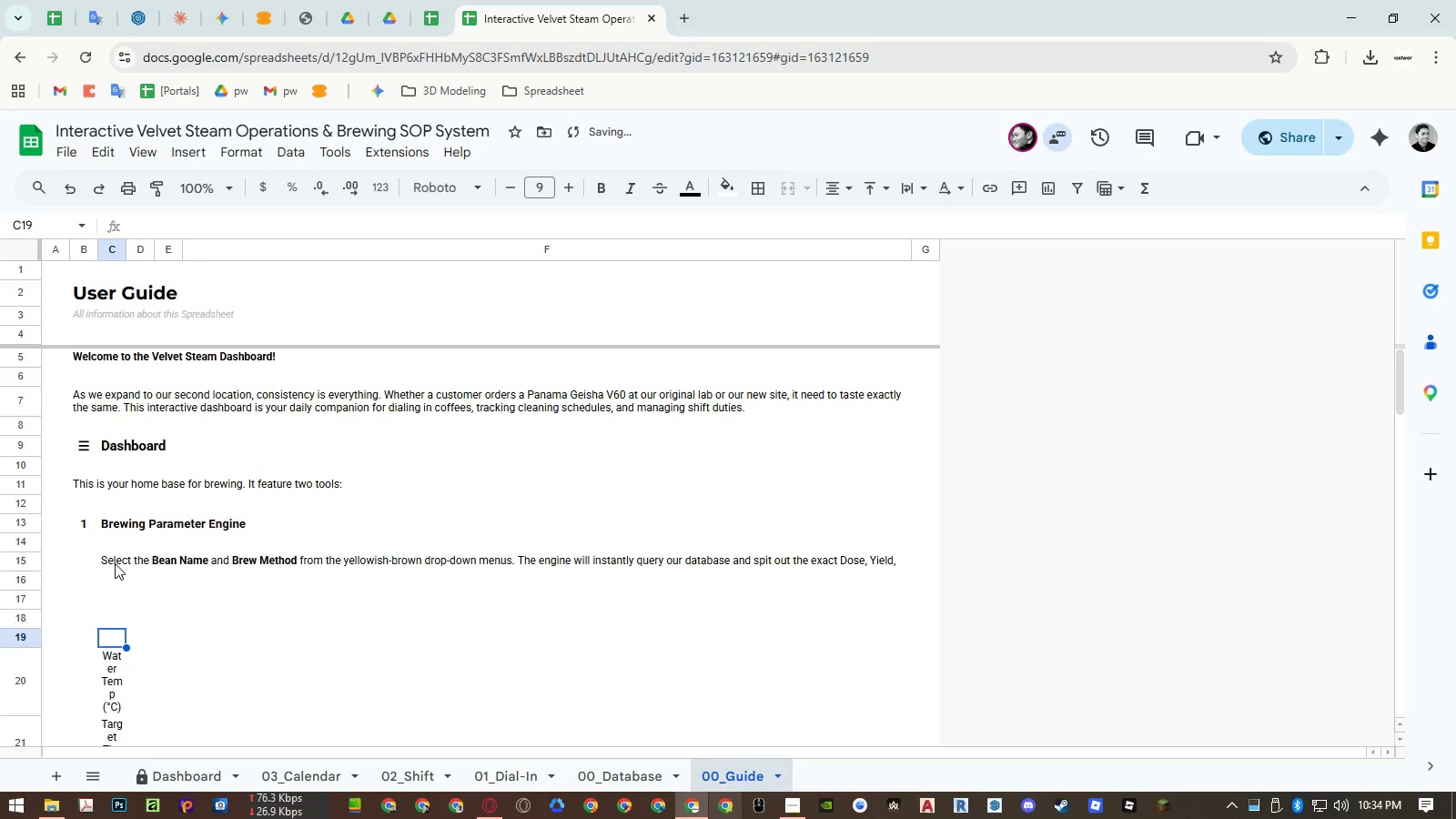 
double_click([115, 563])
 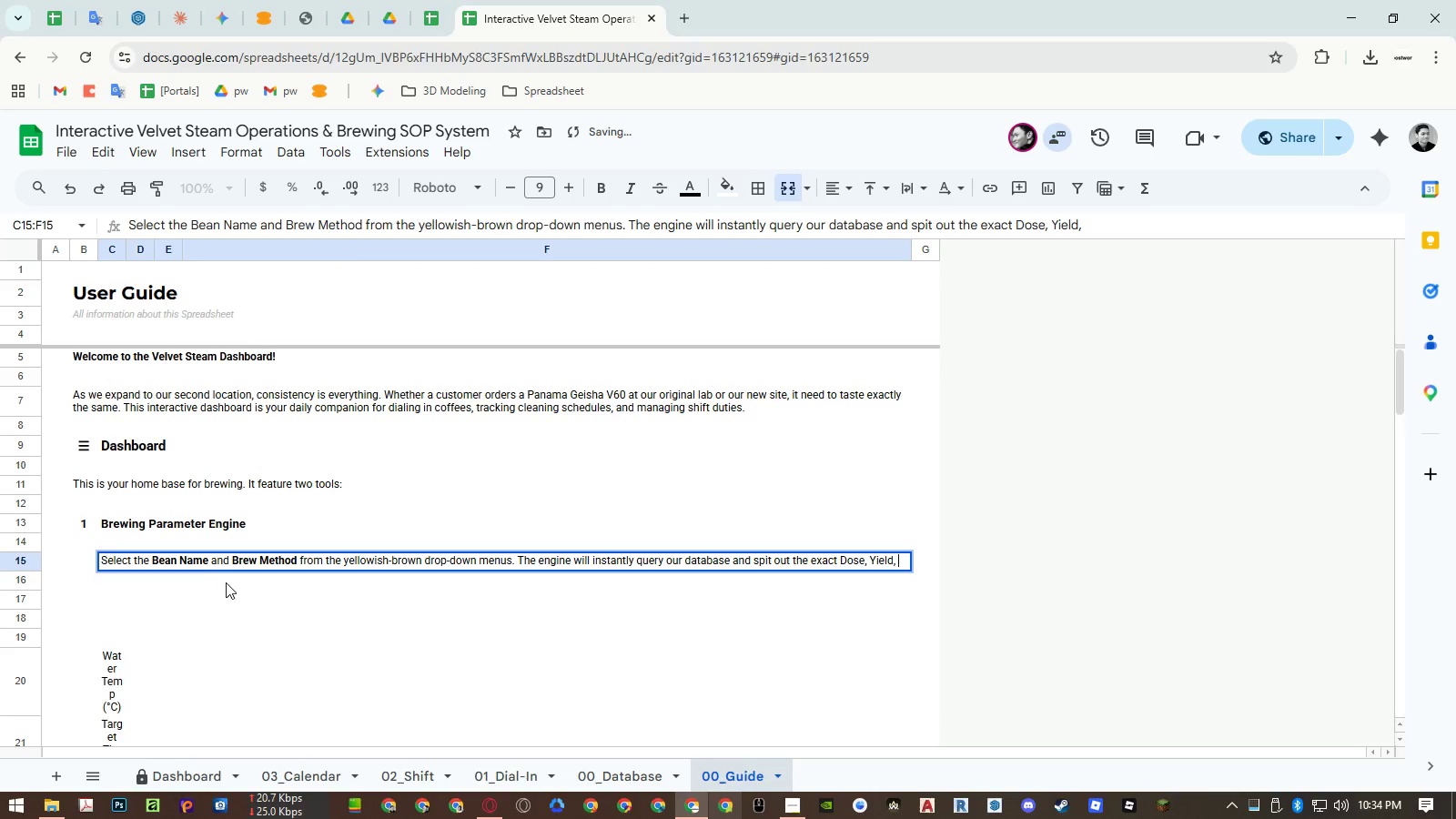 
key(Control+ControlLeft)
 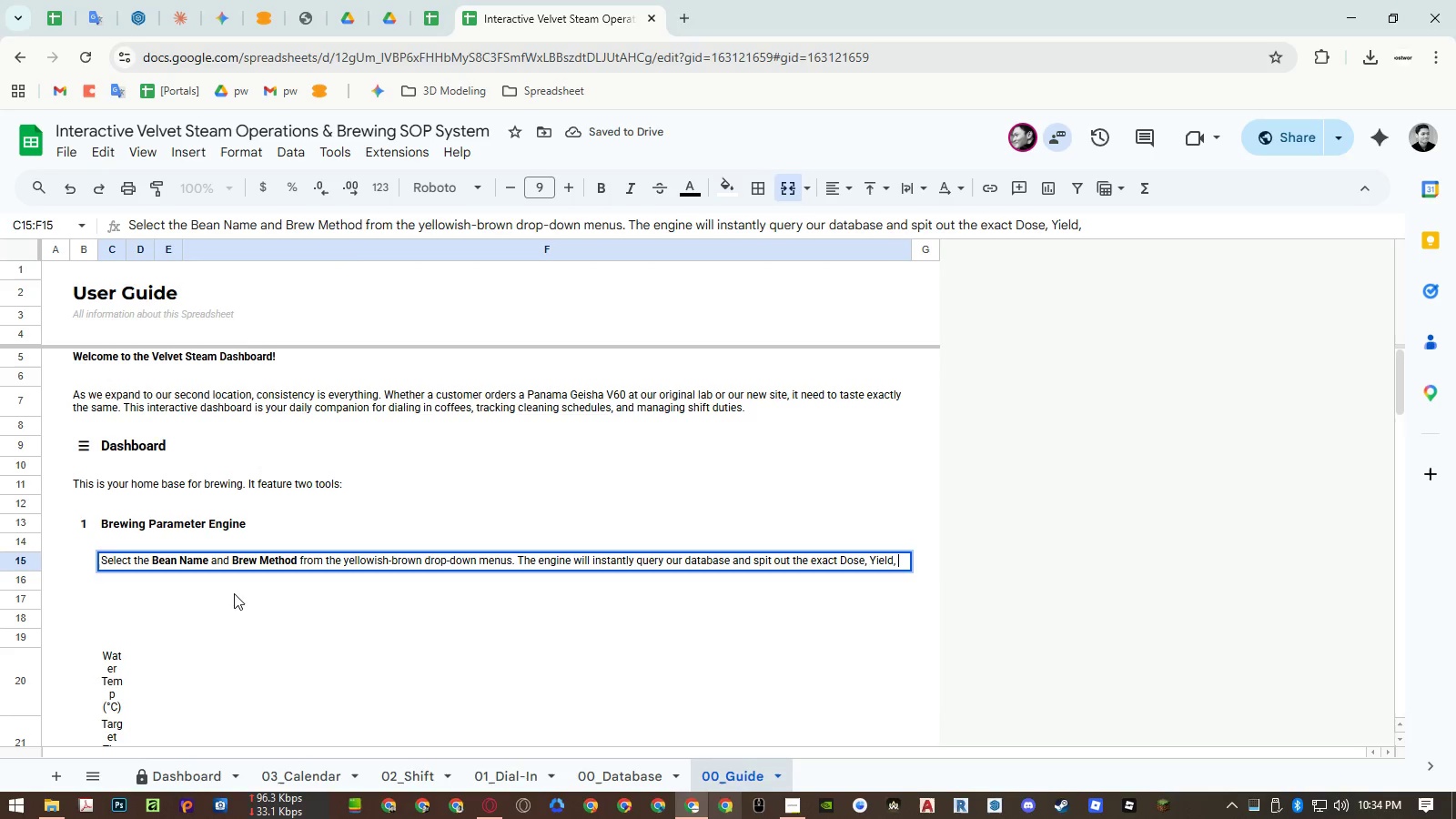 
key(Control+Shift+ShiftLeft)
 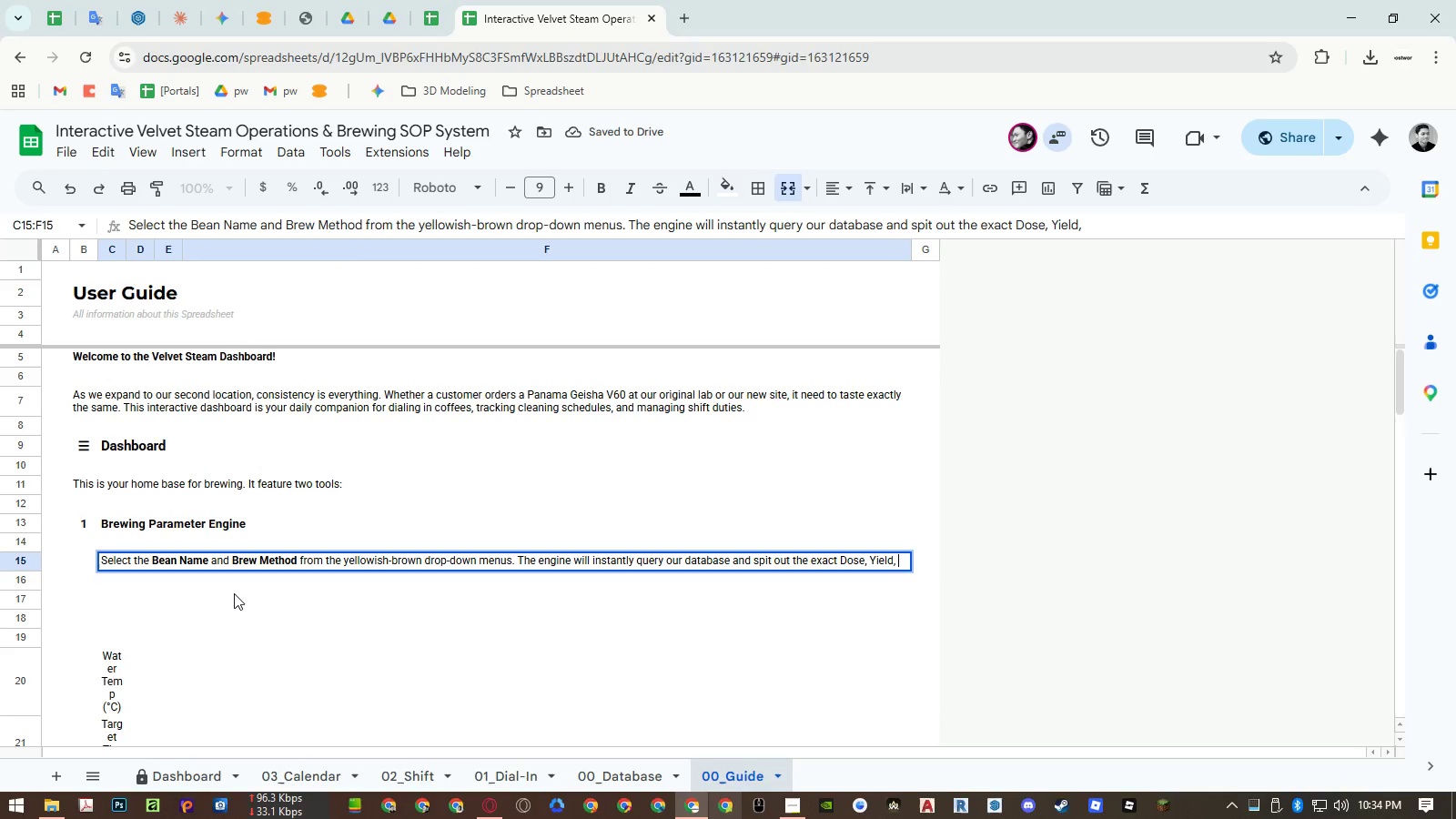 
key(Control+Shift+V)
 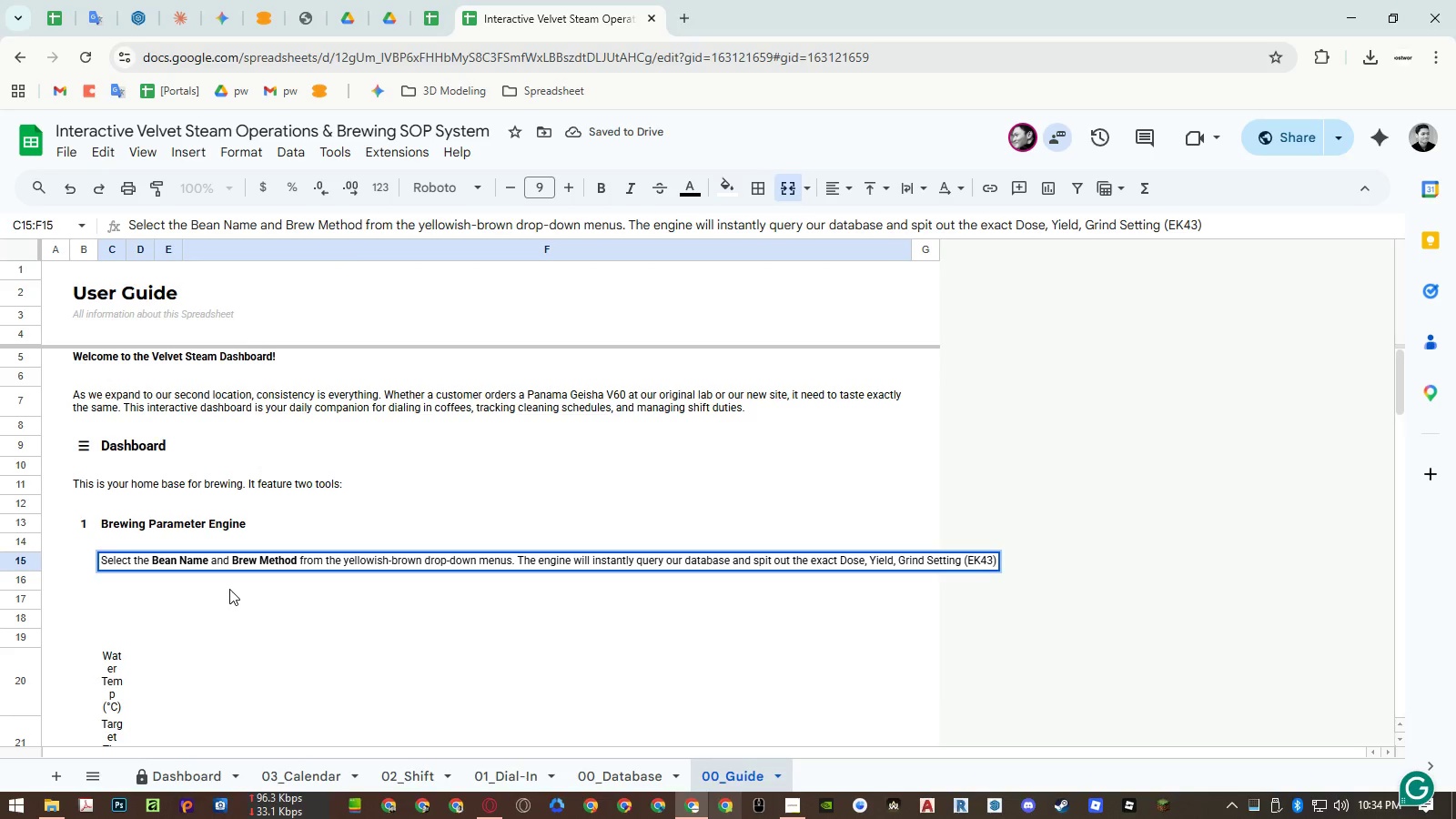 
key(Backspace)
 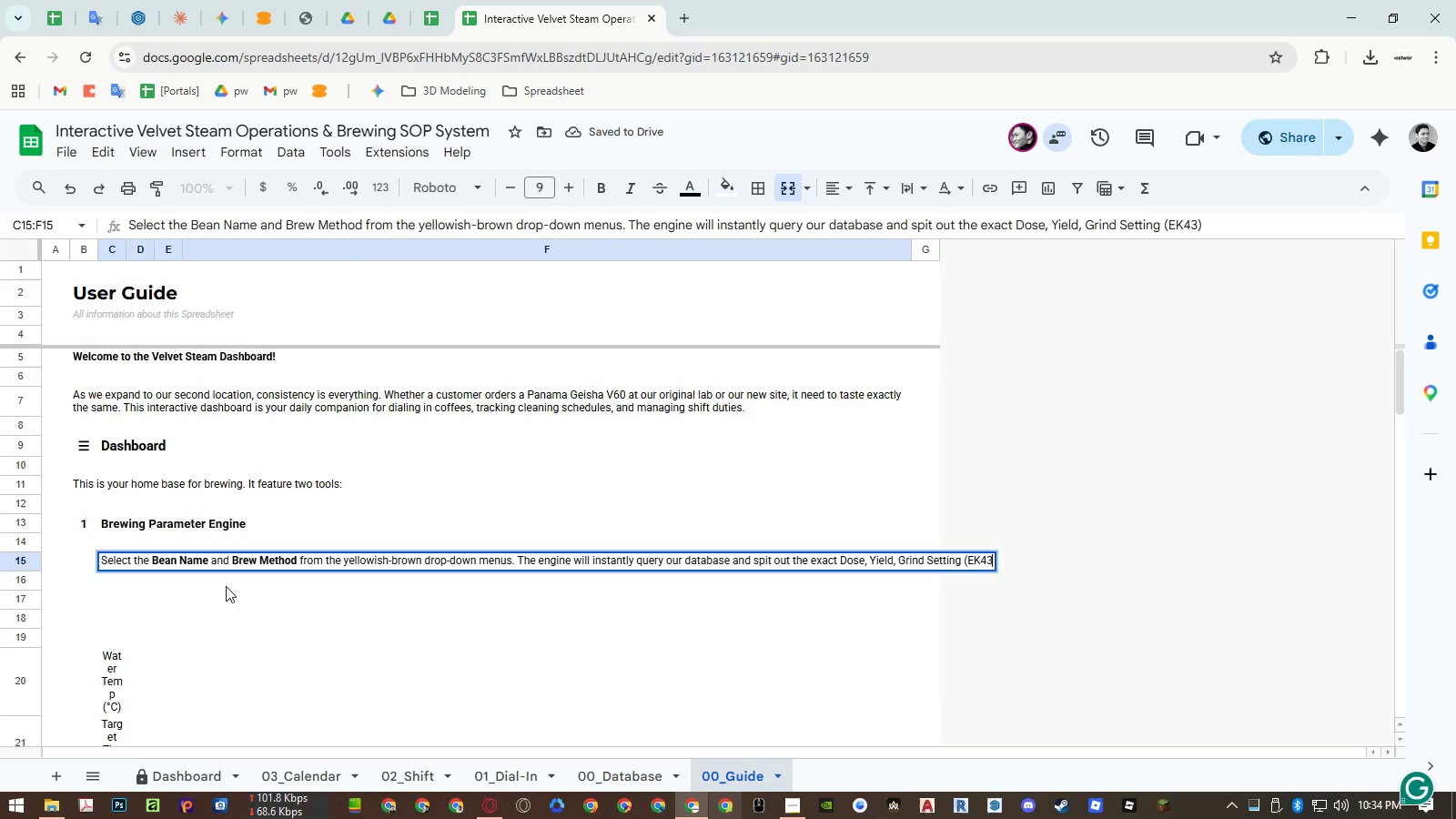 
key(Backspace)
 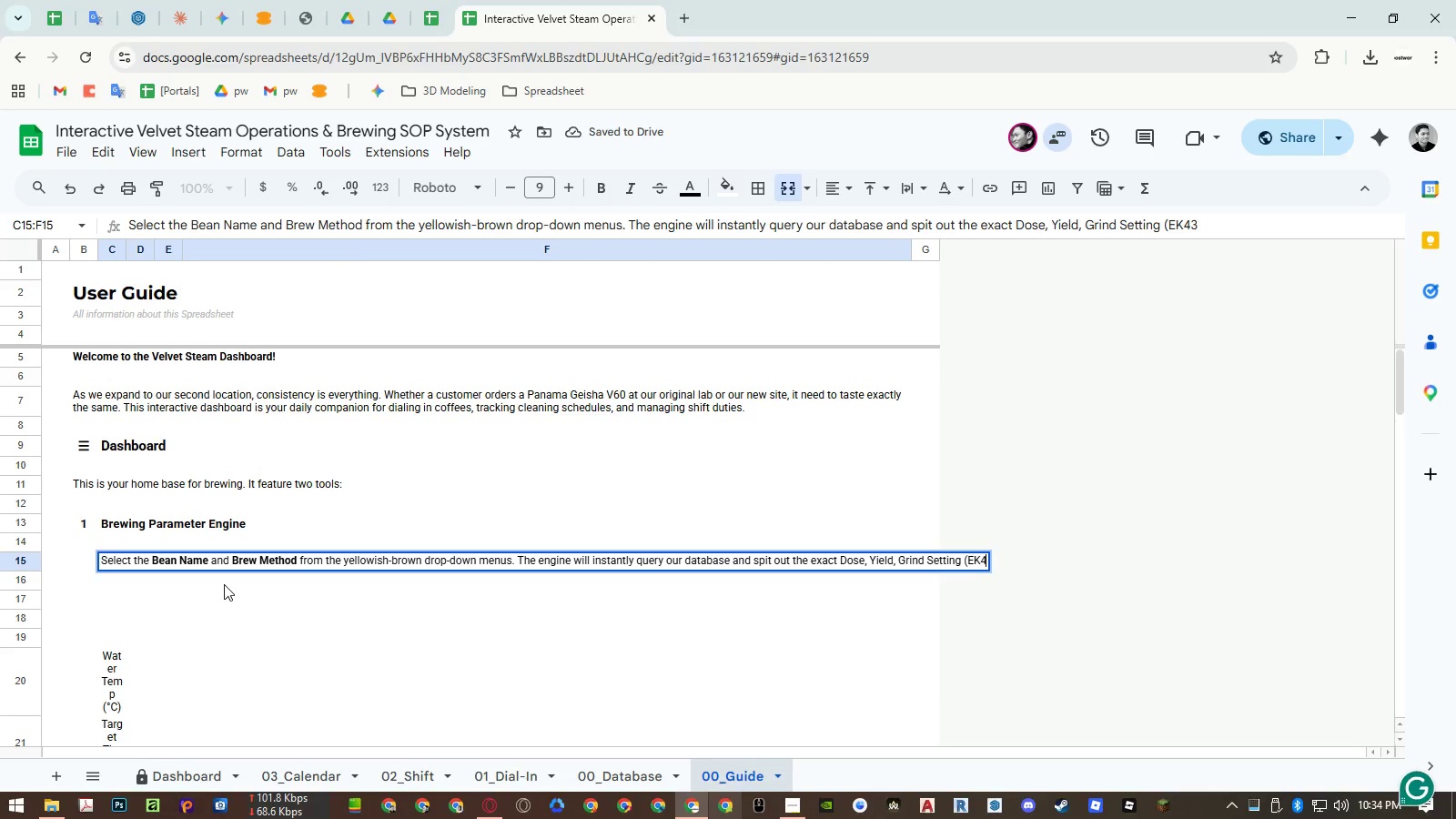 
key(Backspace)
 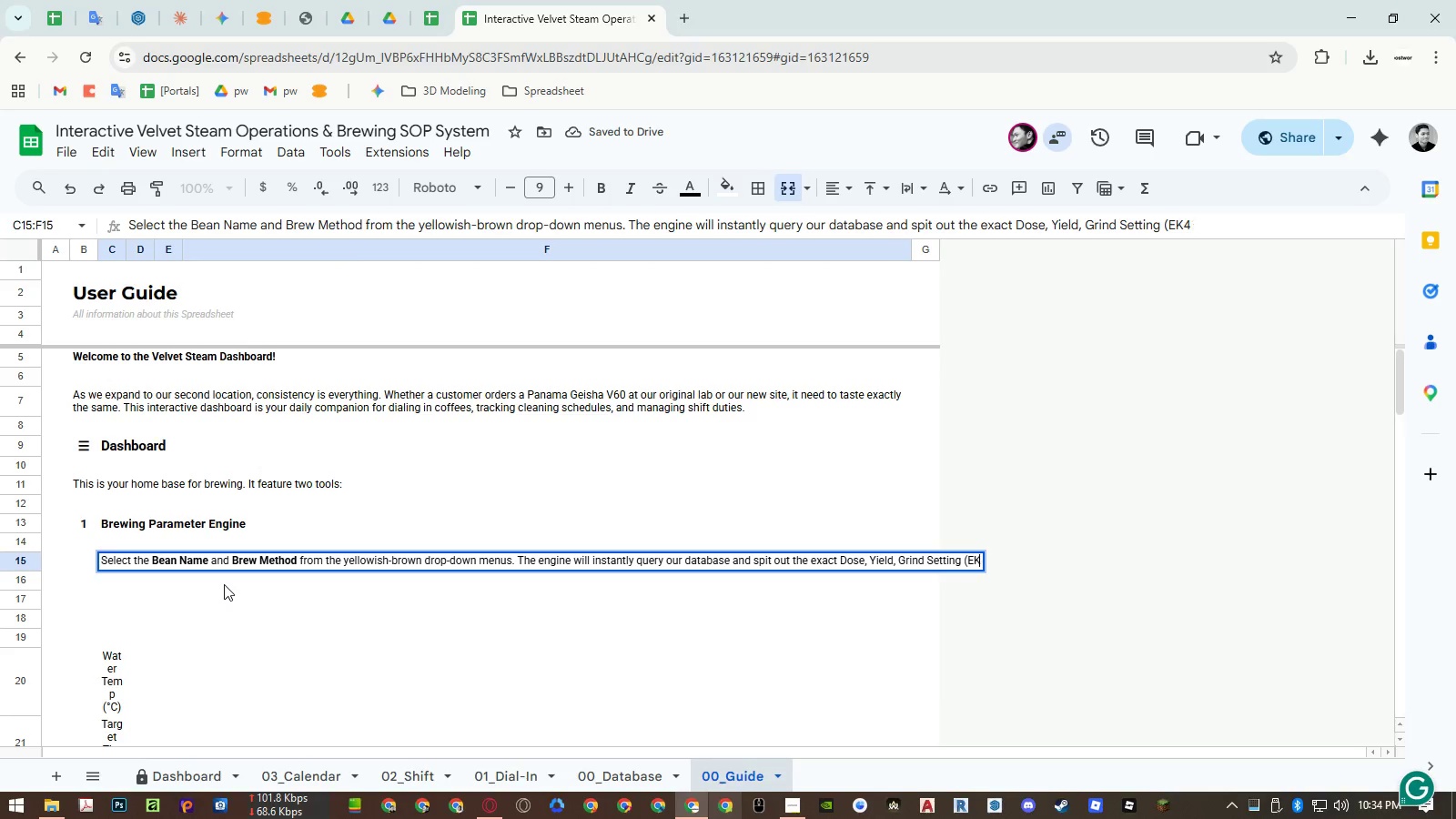 
key(Backspace)
 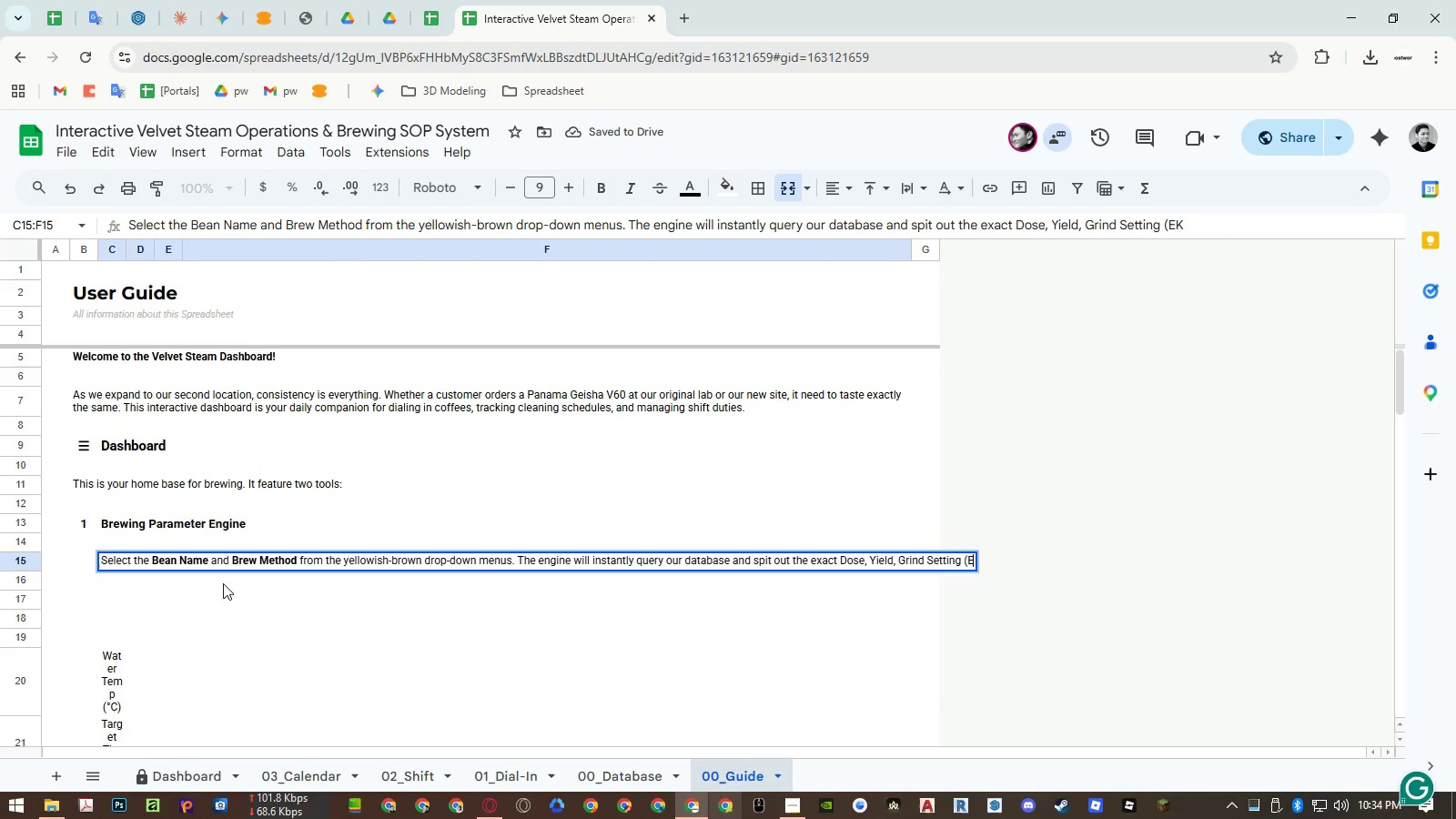 
key(Backspace)
 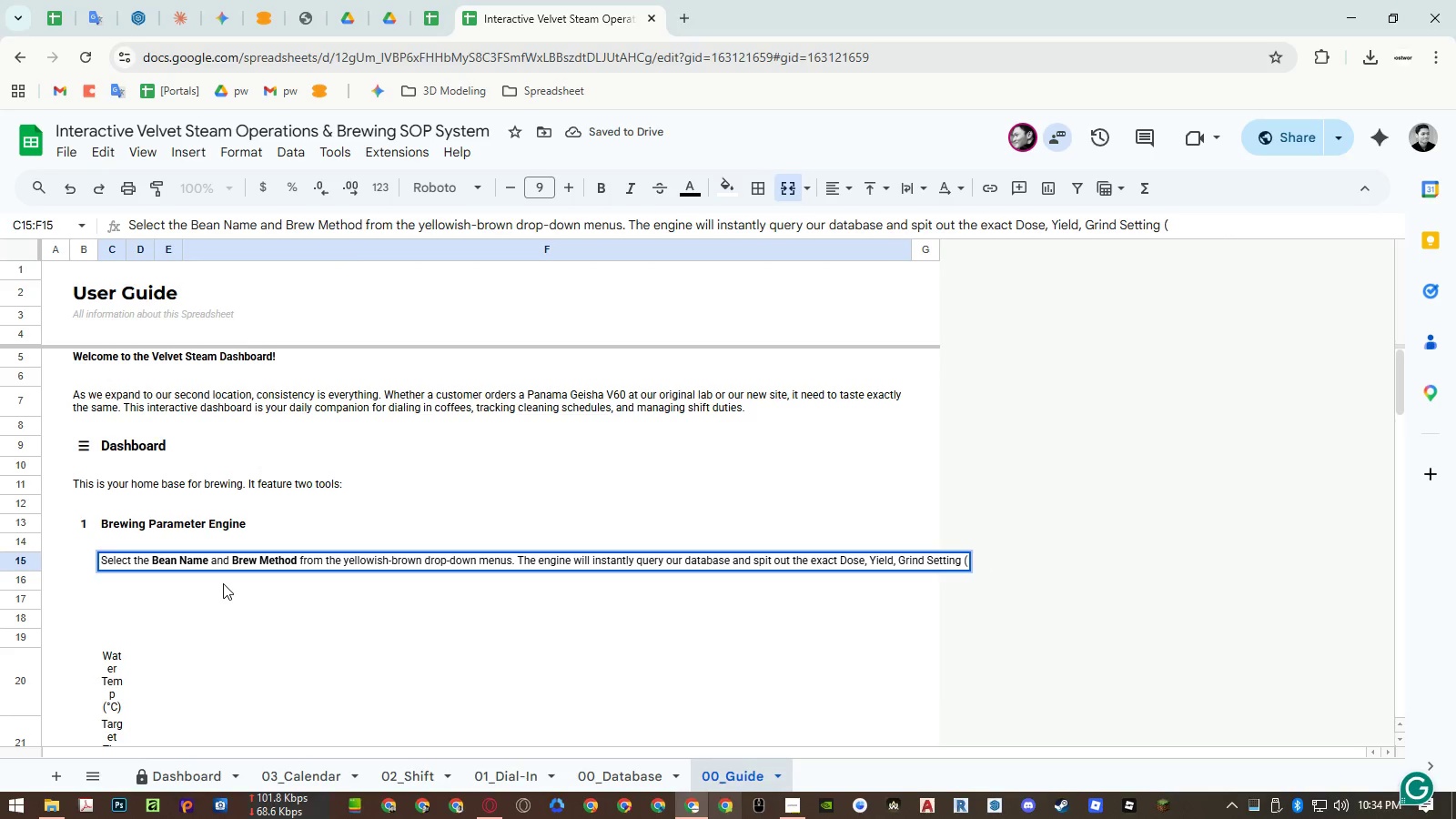 
key(Backspace)
 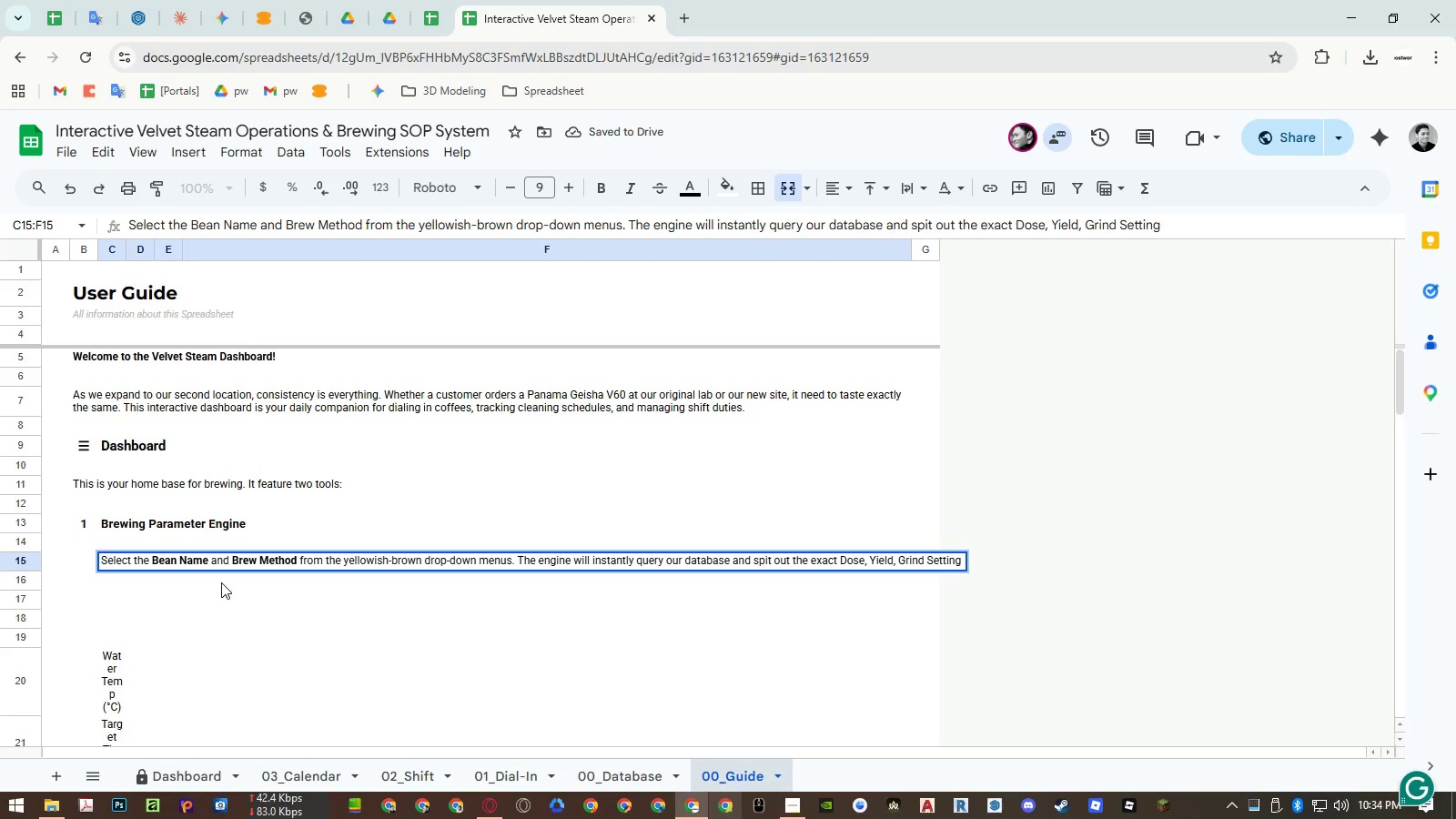 
key(Backspace)
 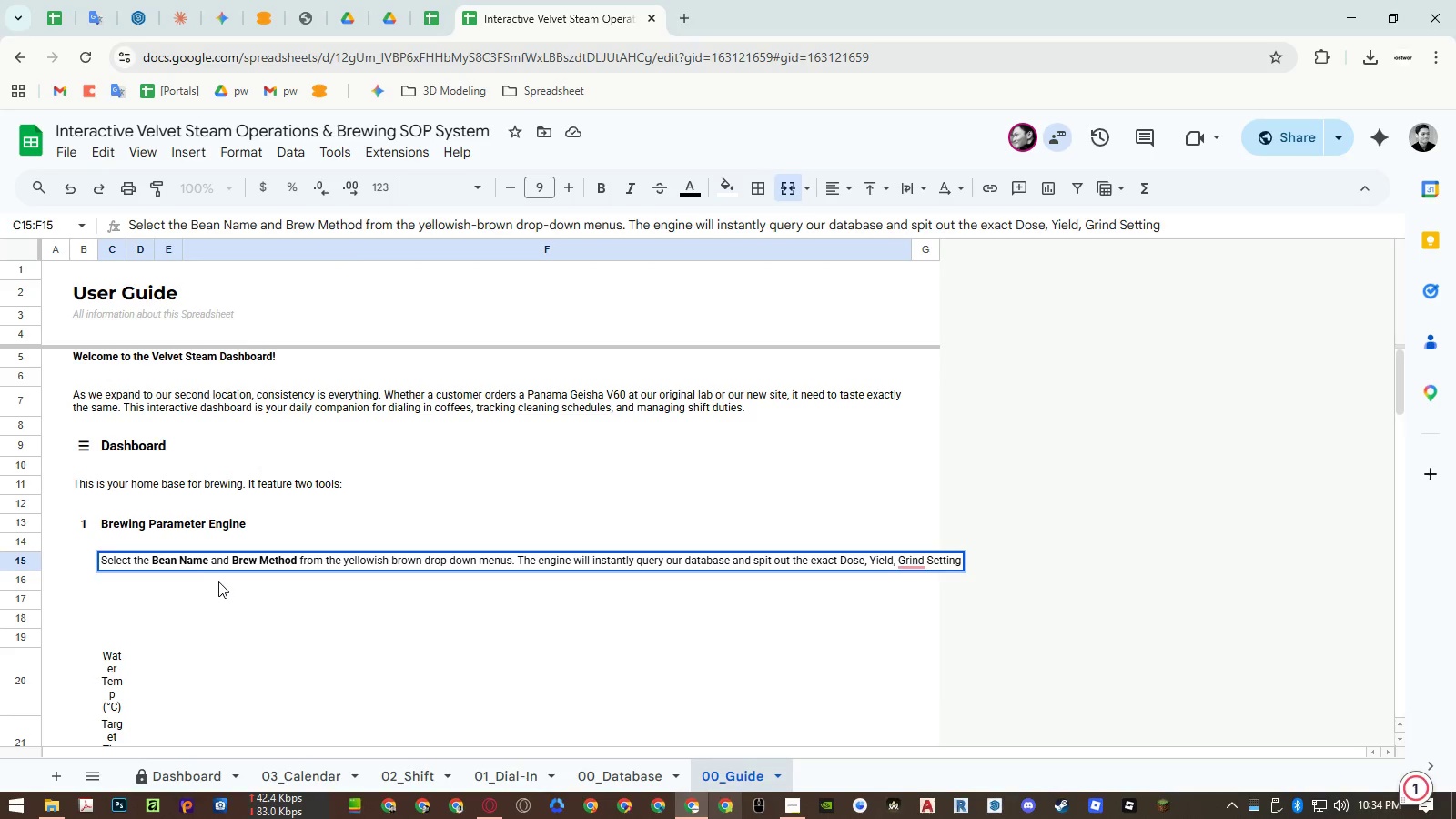 
key(Comma)
 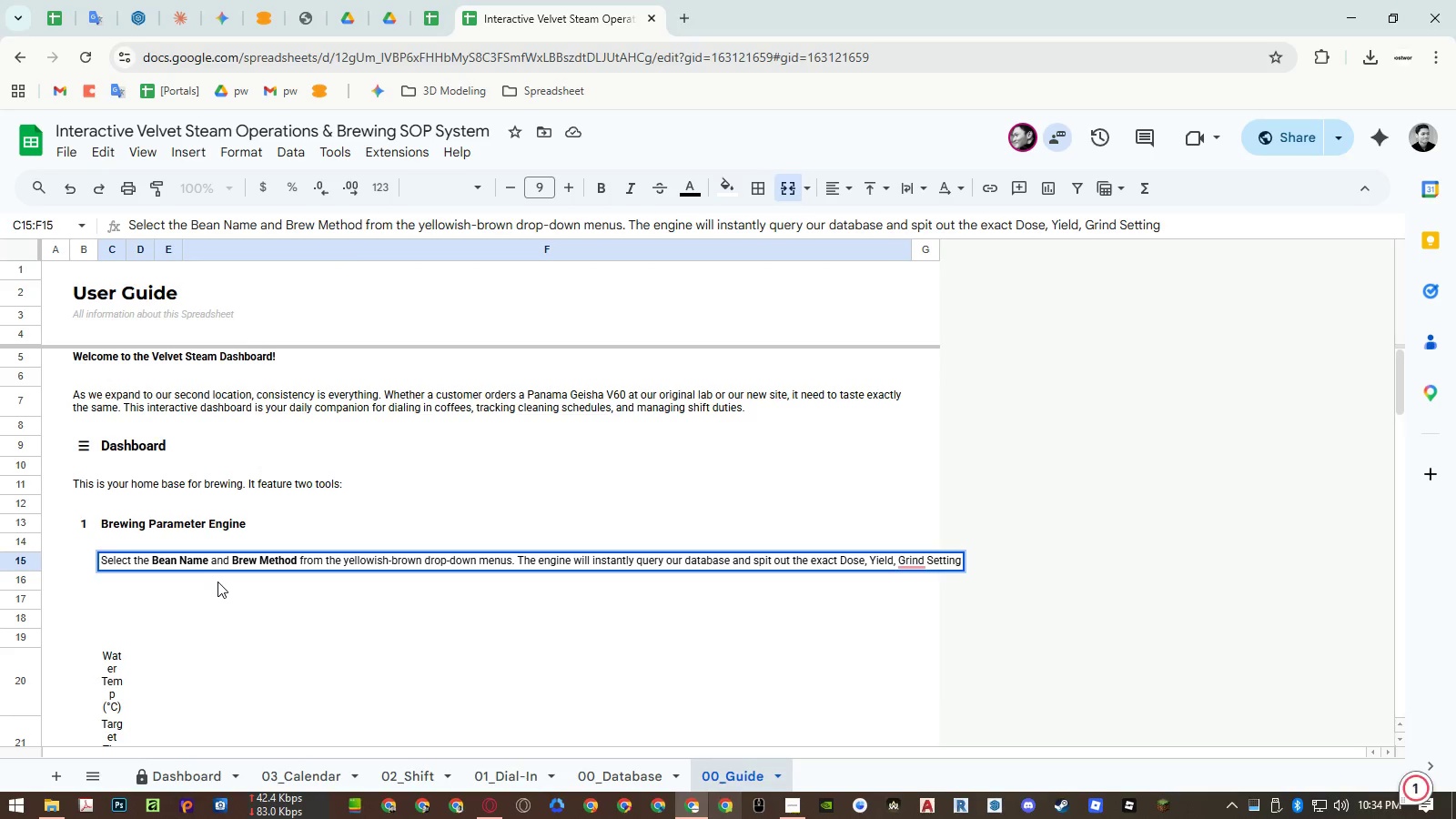 
key(Space)
 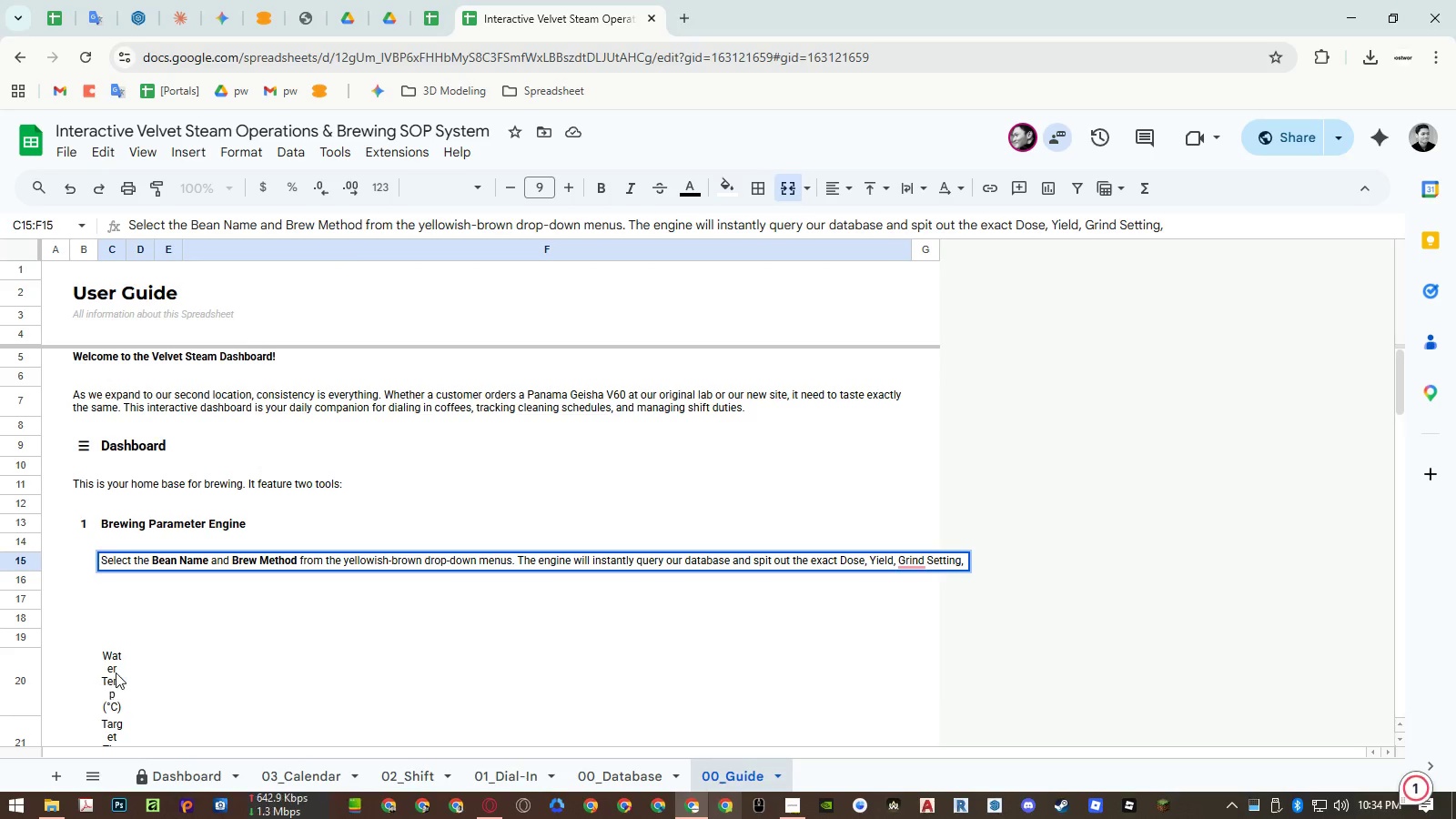 
key(Control+ControlLeft)
 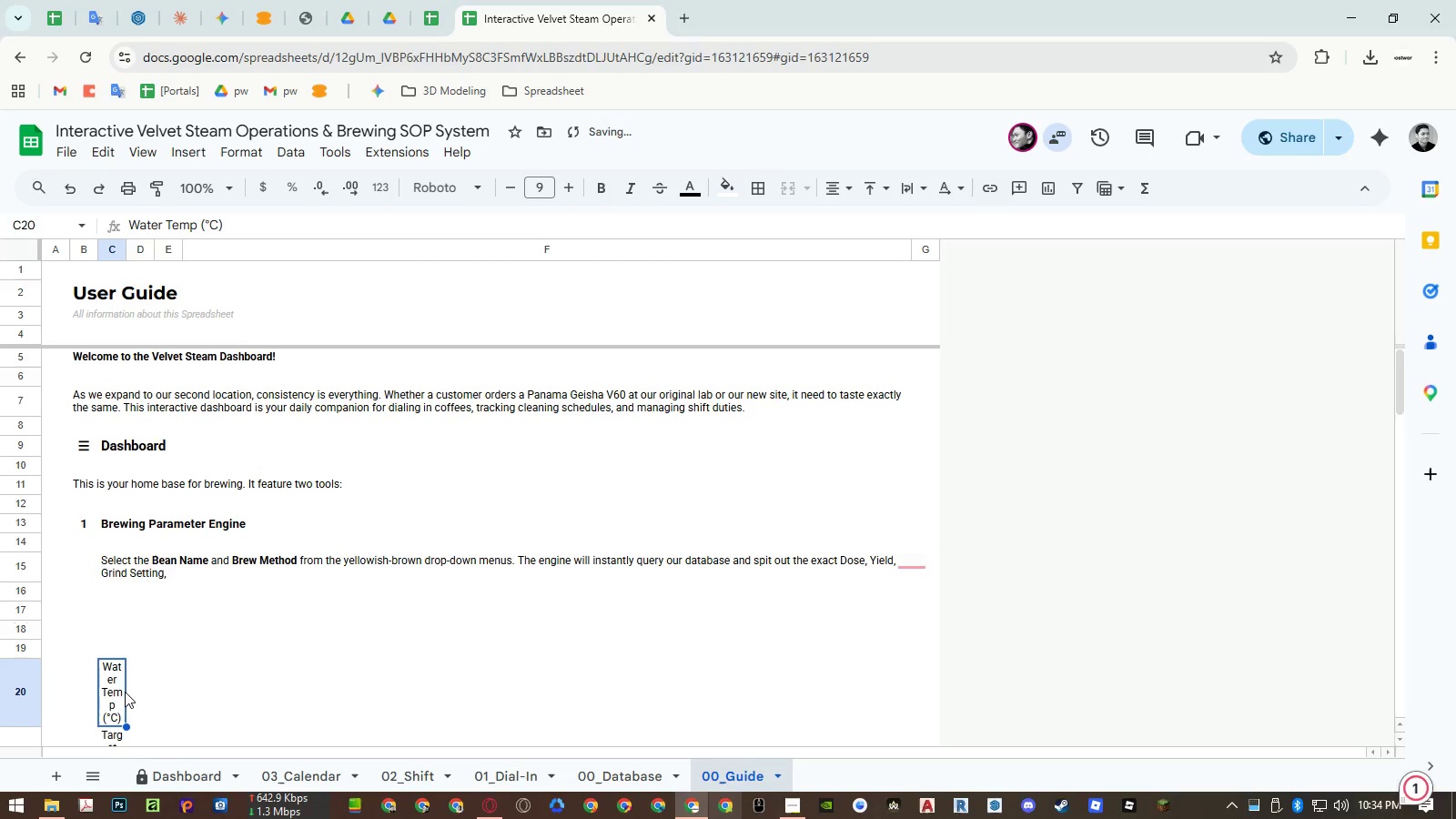 
key(Control+C)
 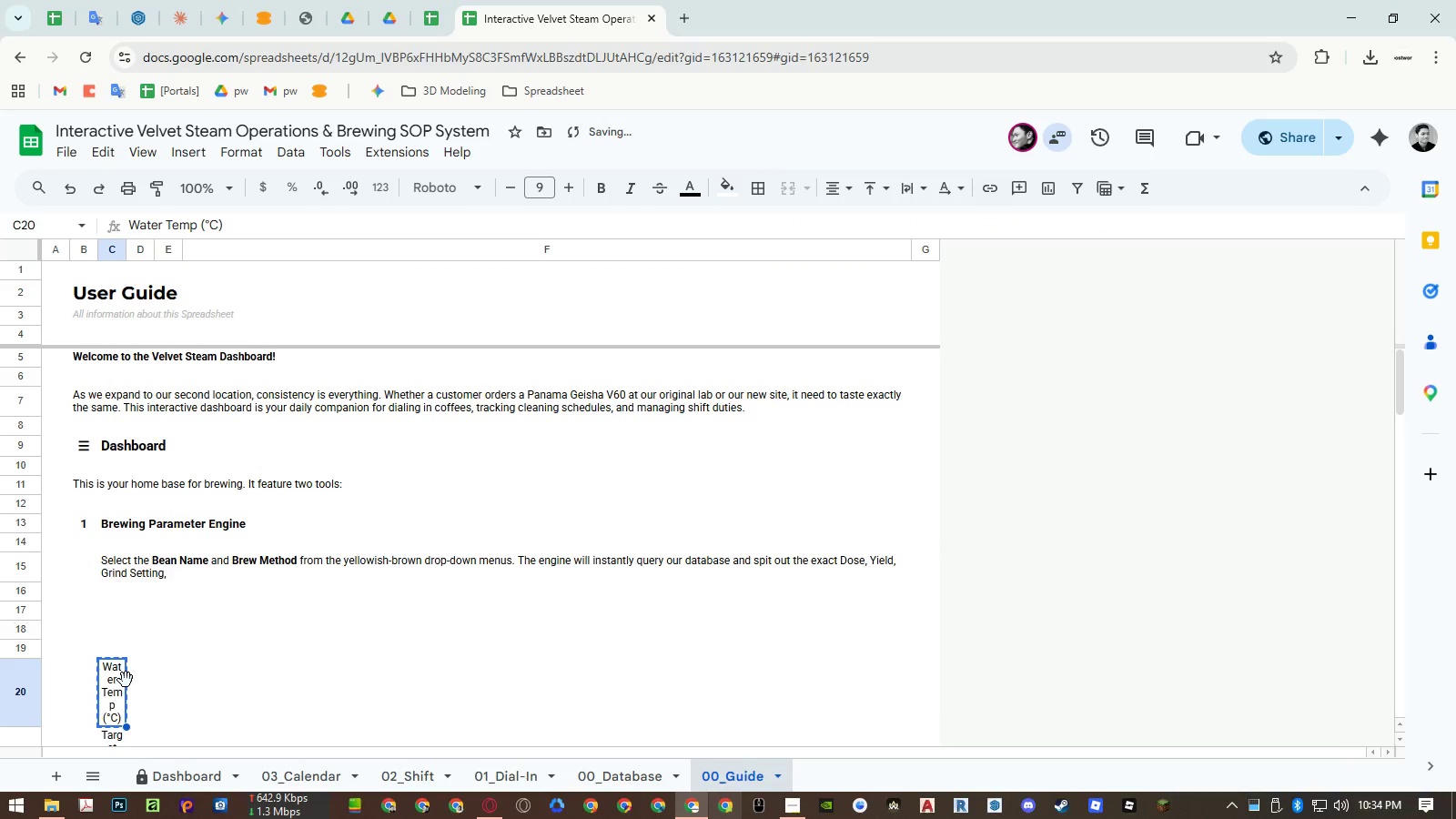 
key(Delete)
 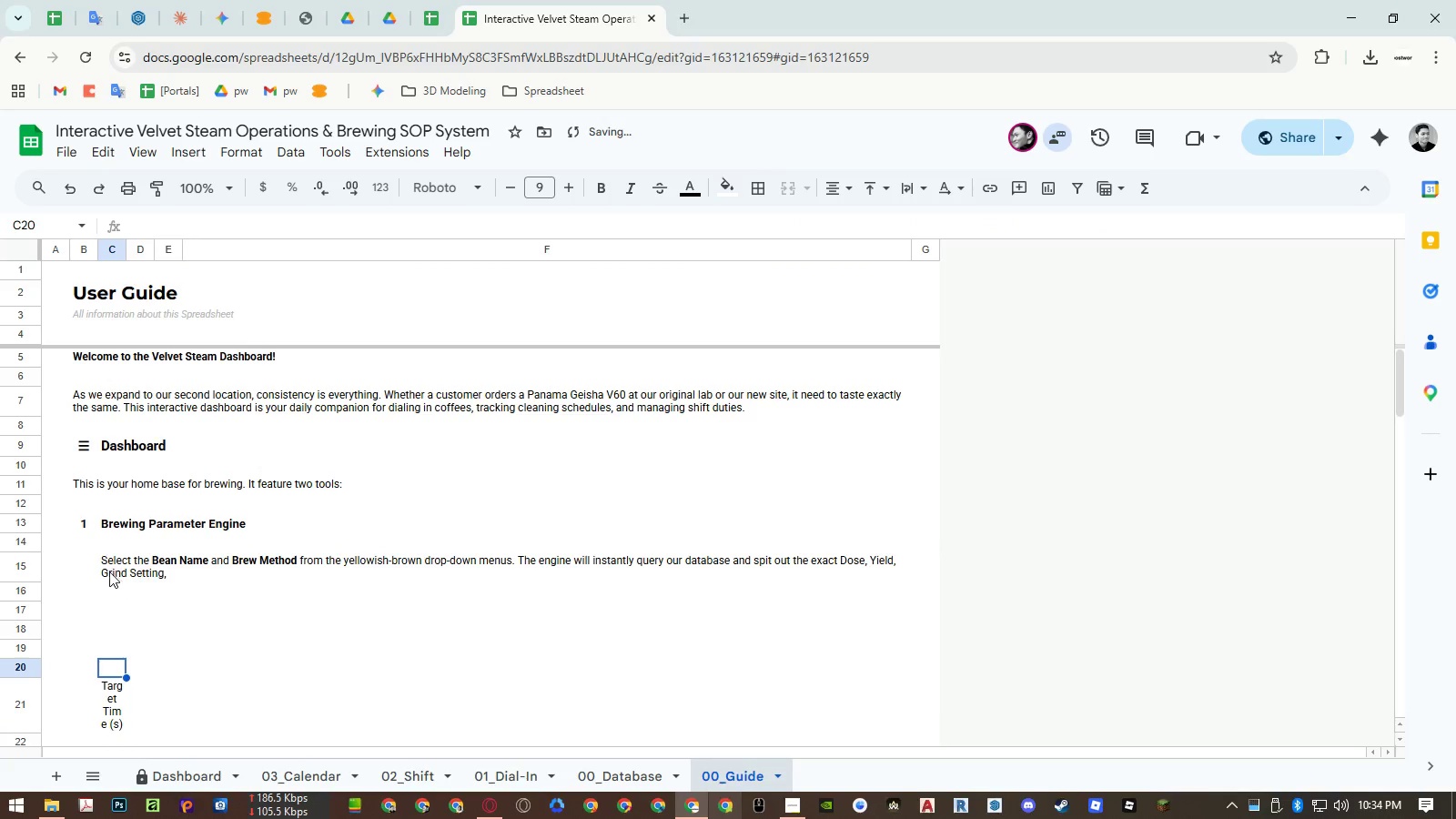 
double_click([108, 571])
 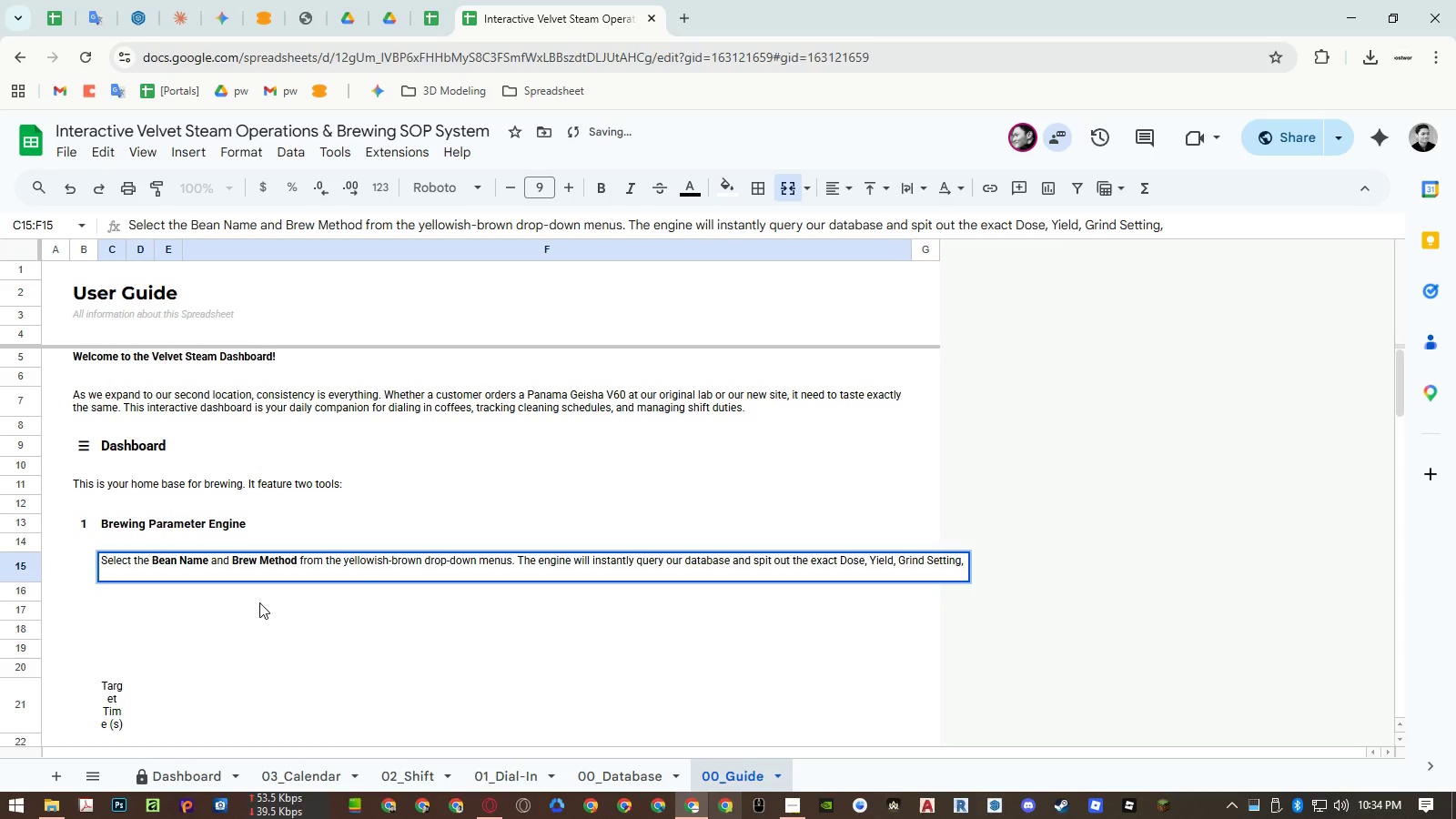 
key(Control+ControlLeft)
 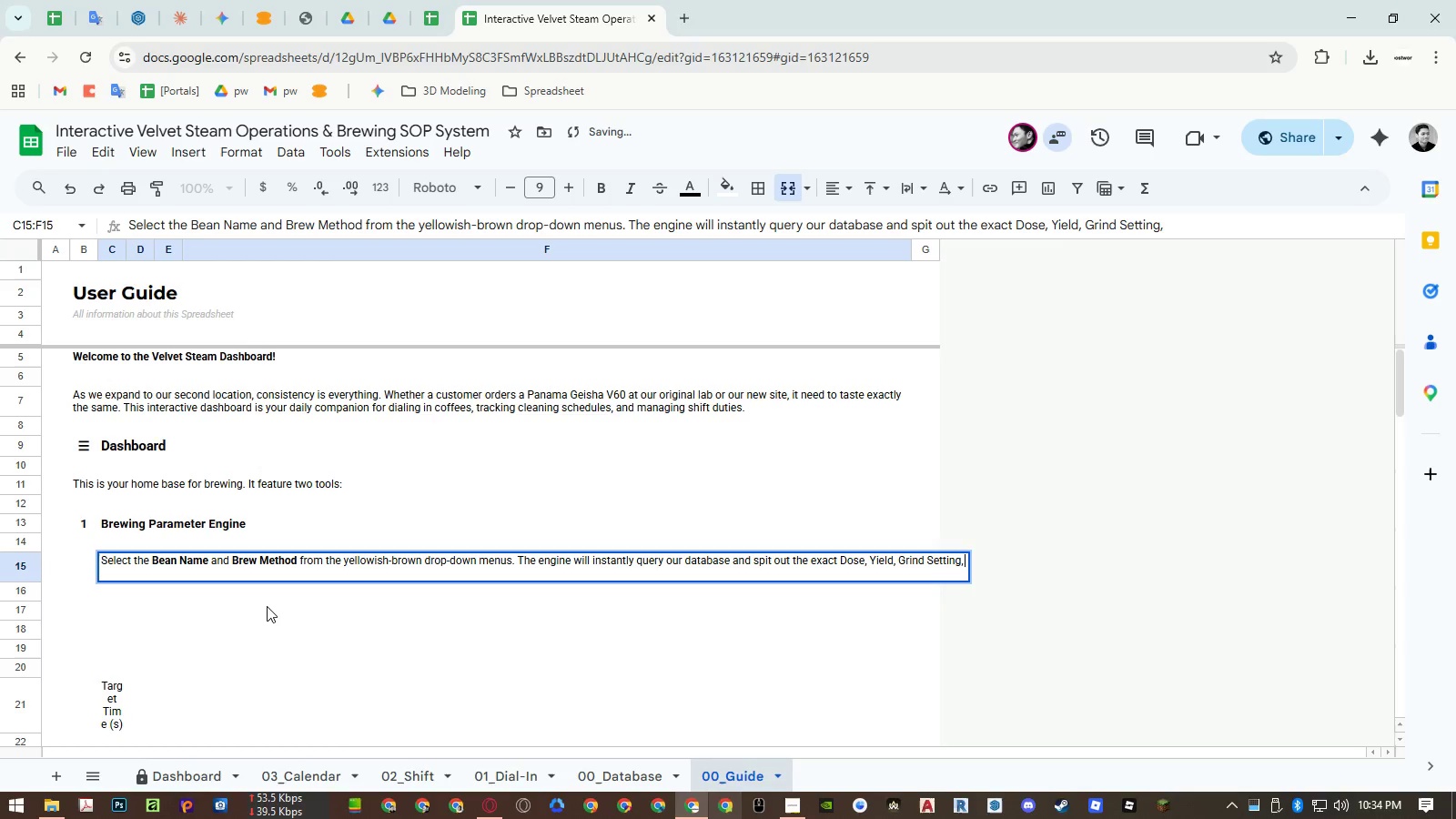 
key(Control+Shift+ShiftLeft)
 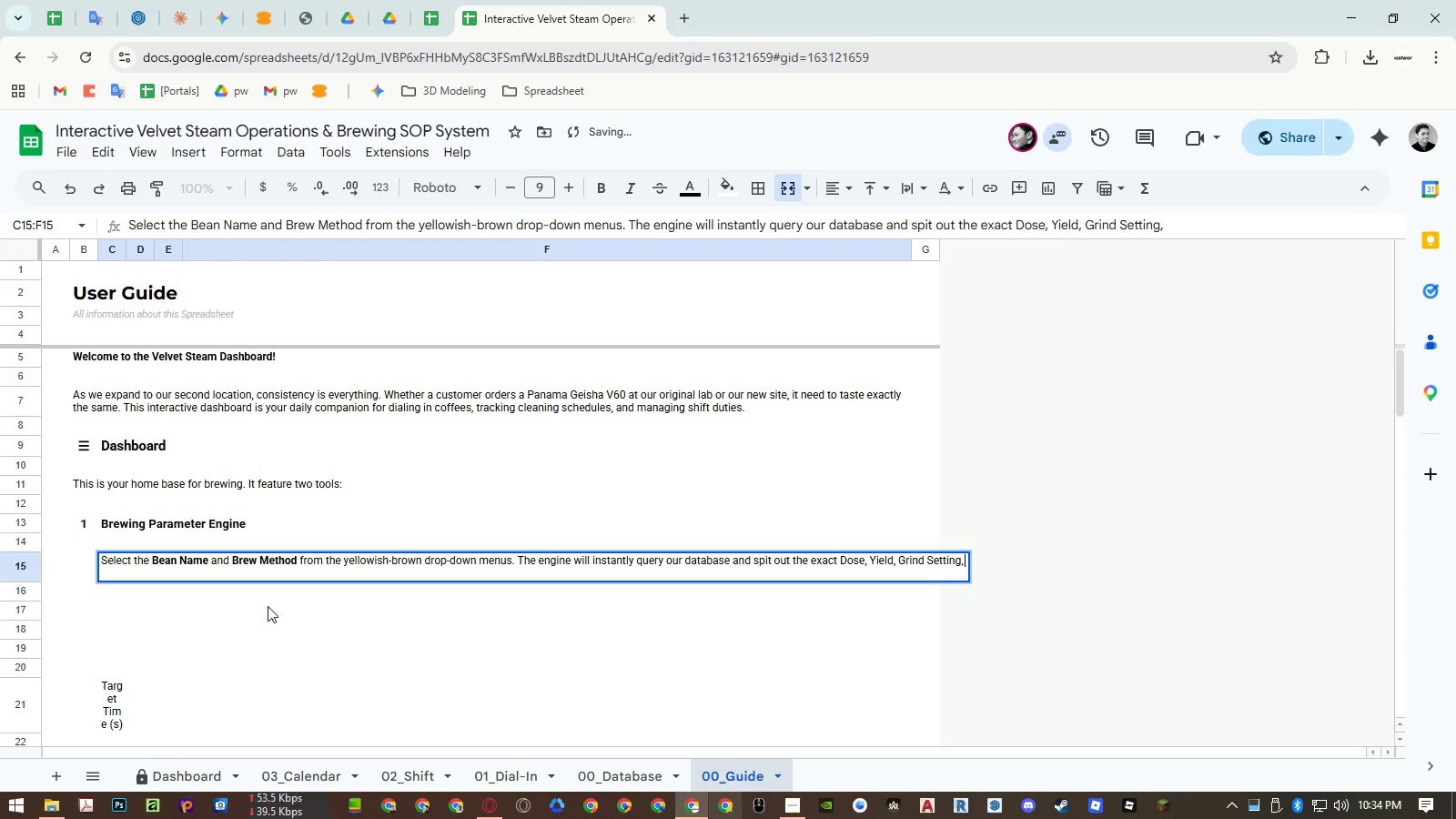 
key(Control+Shift+V)
 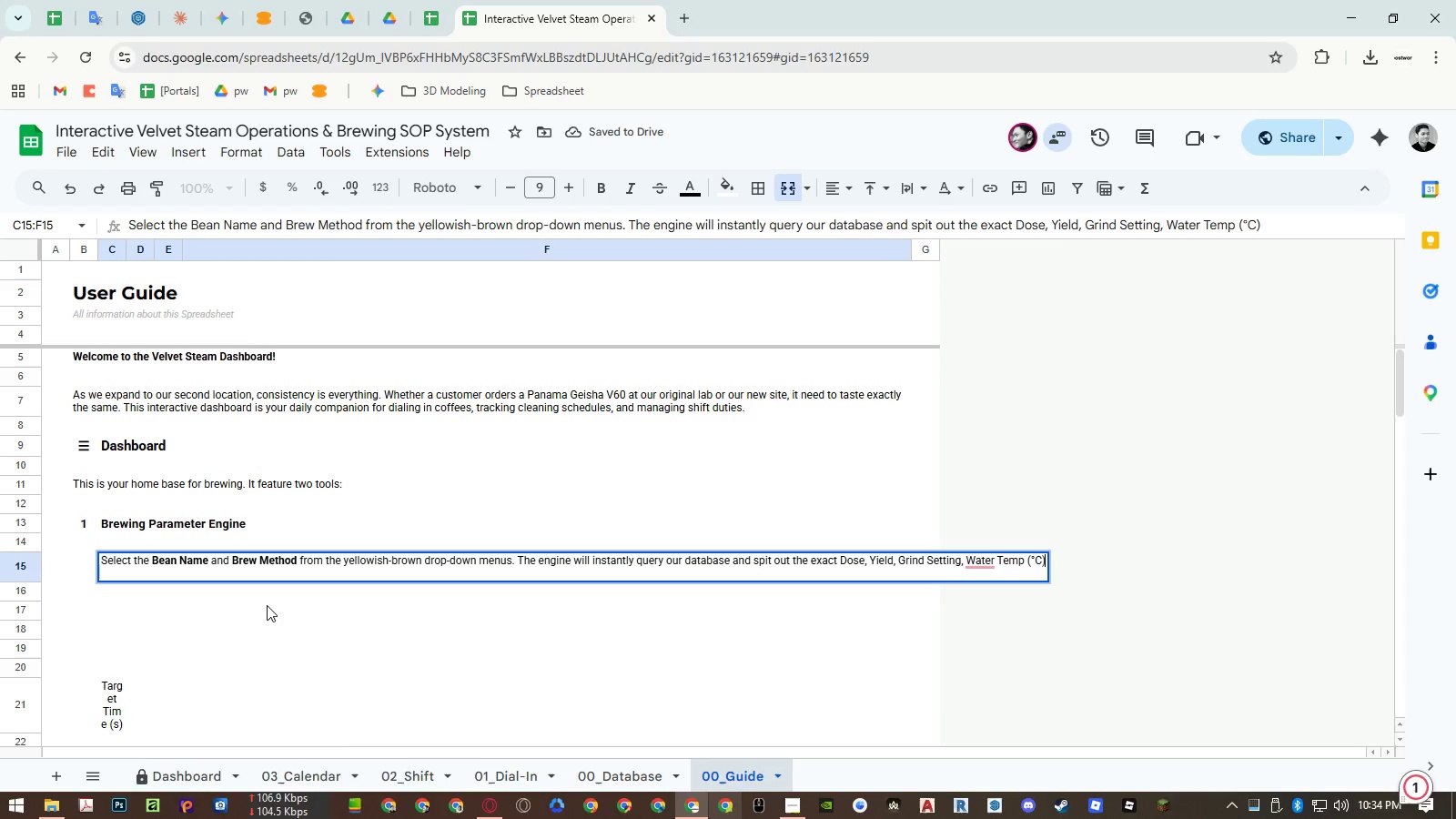 
key(Backspace)
key(Backspace)
key(Backspace)
key(Backspace)
key(Backspace)
type(erature, )
 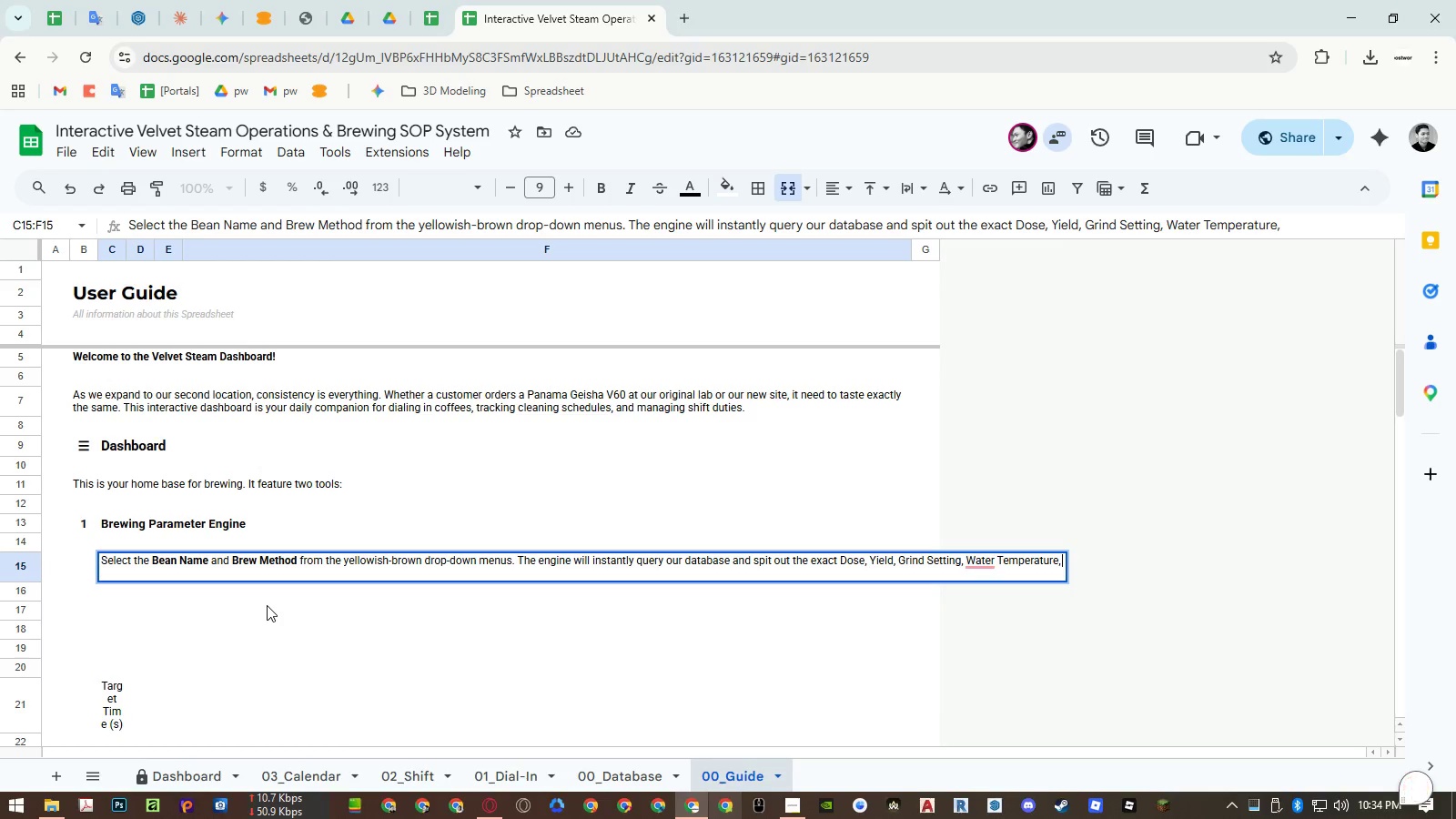 
key(Enter)
 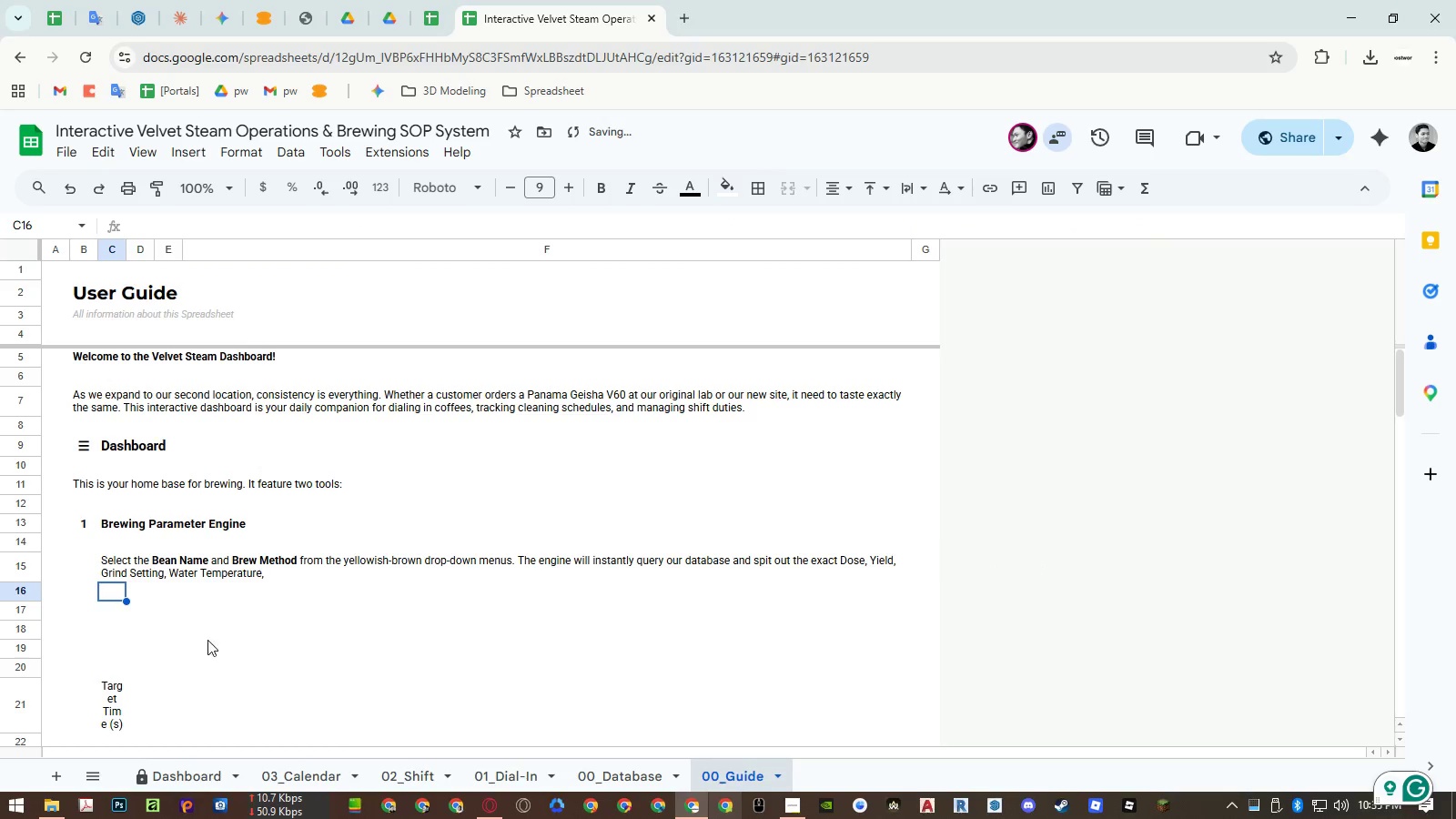 
left_click([103, 693])
 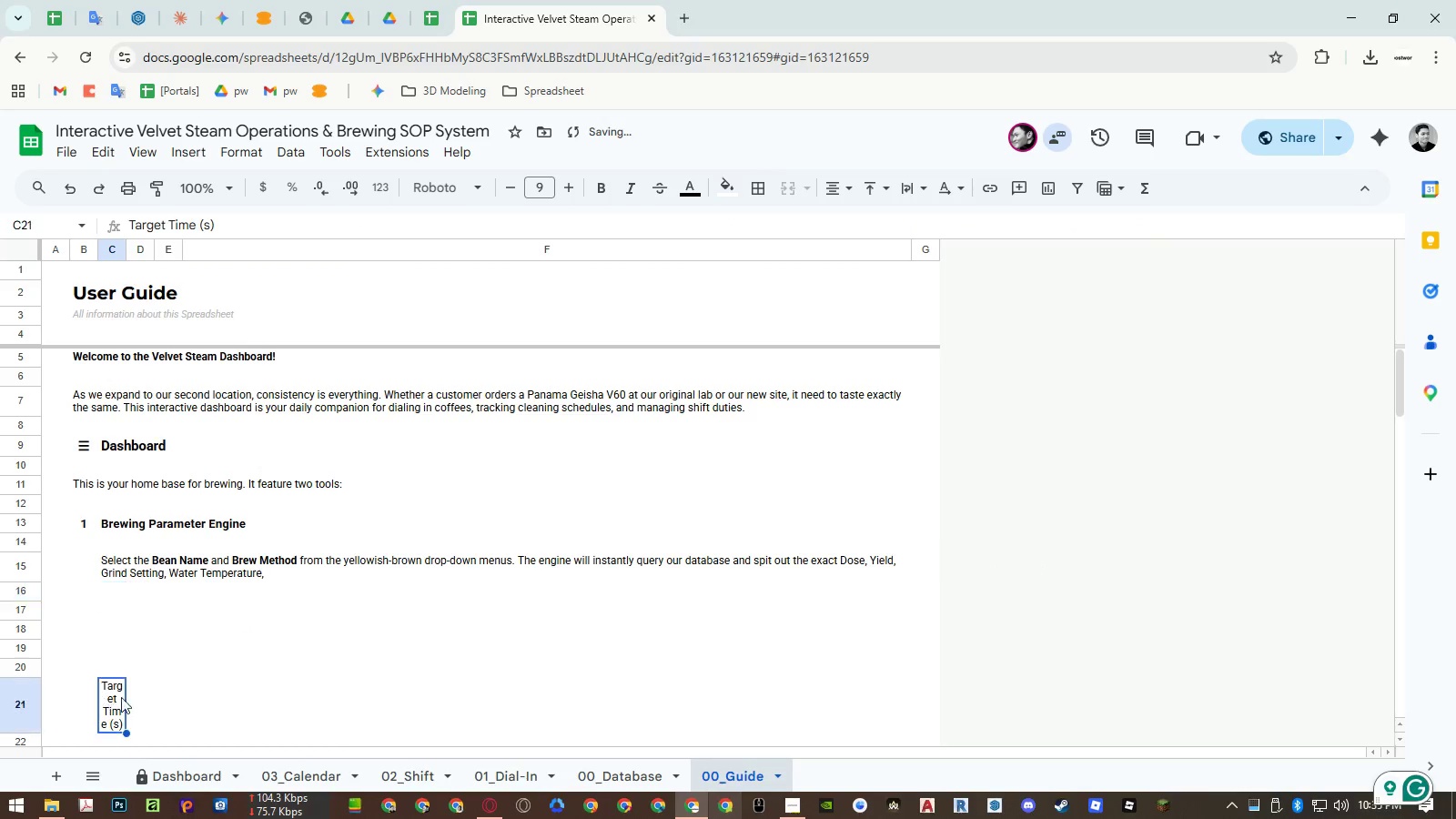 
key(Control+ControlLeft)
 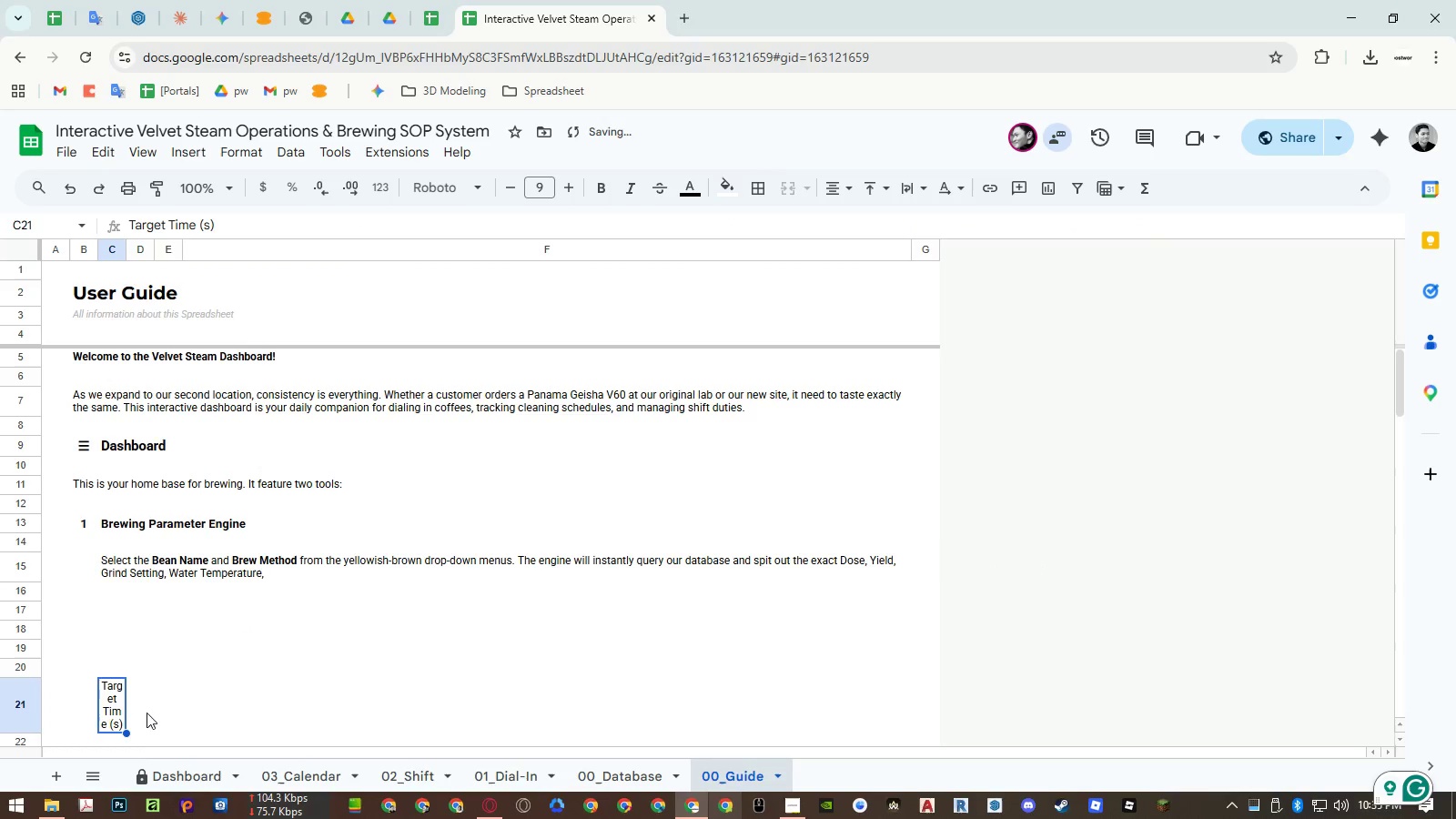 
key(C)
 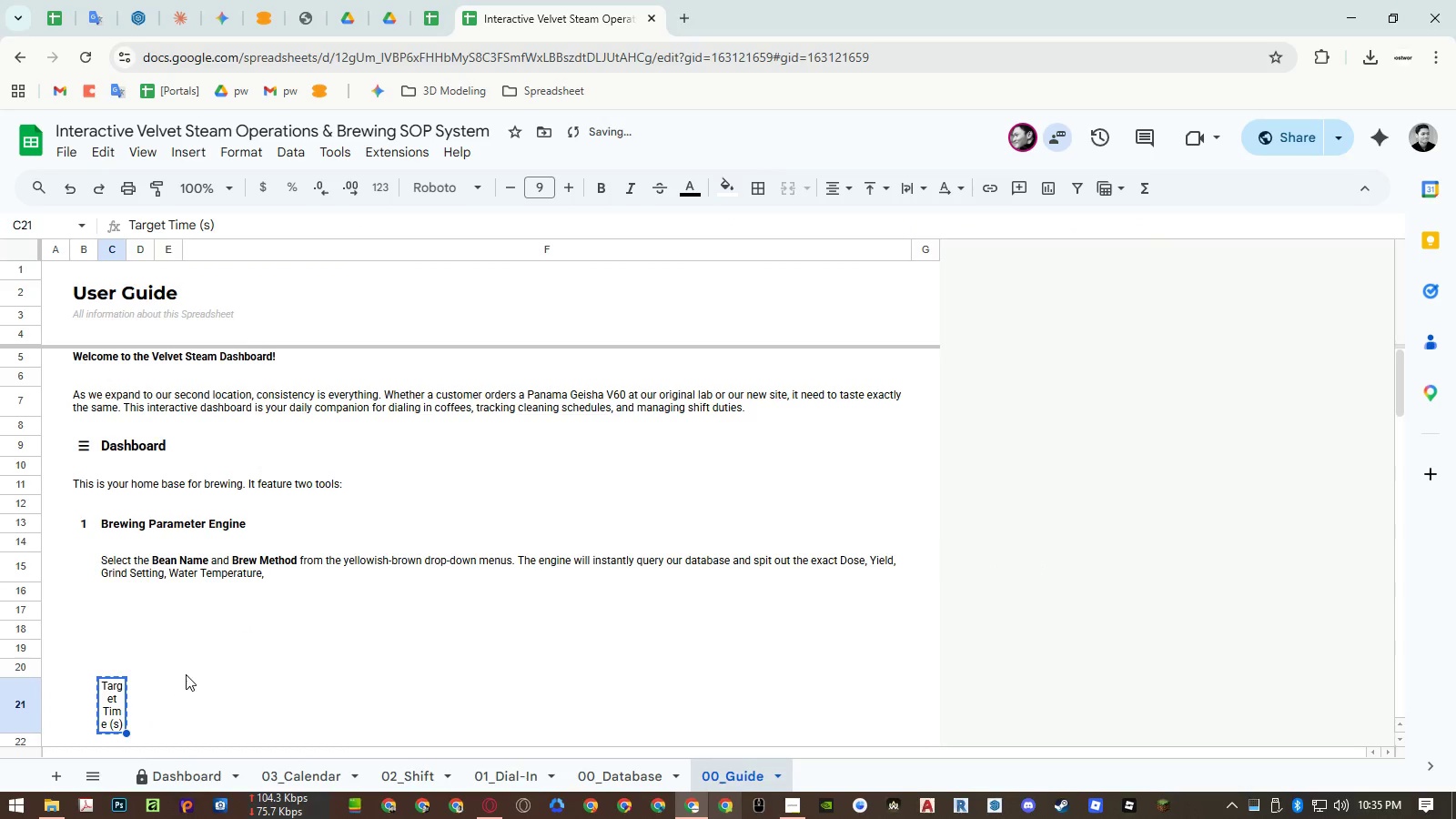 
key(Delete)
 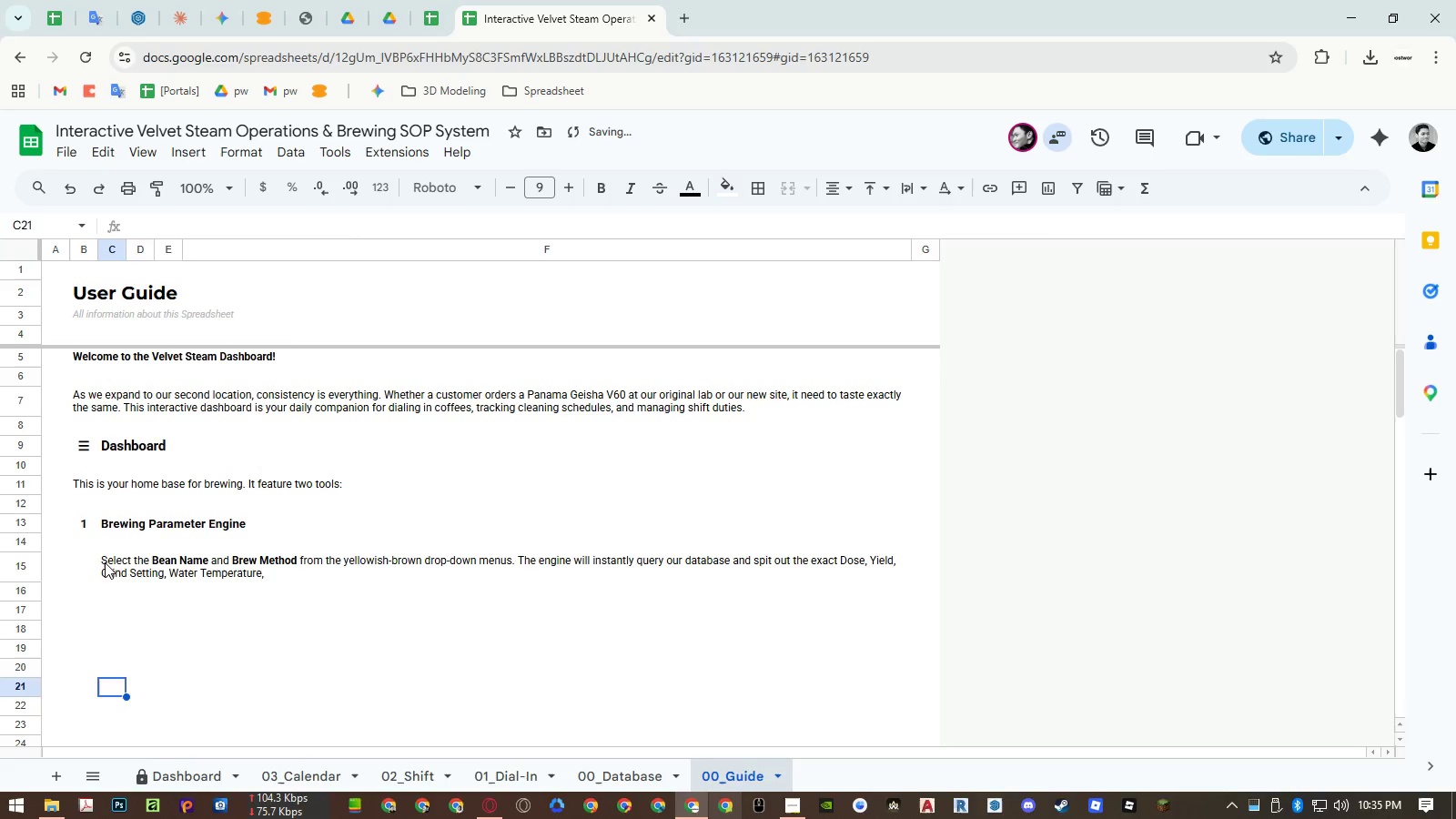 
double_click([105, 562])
 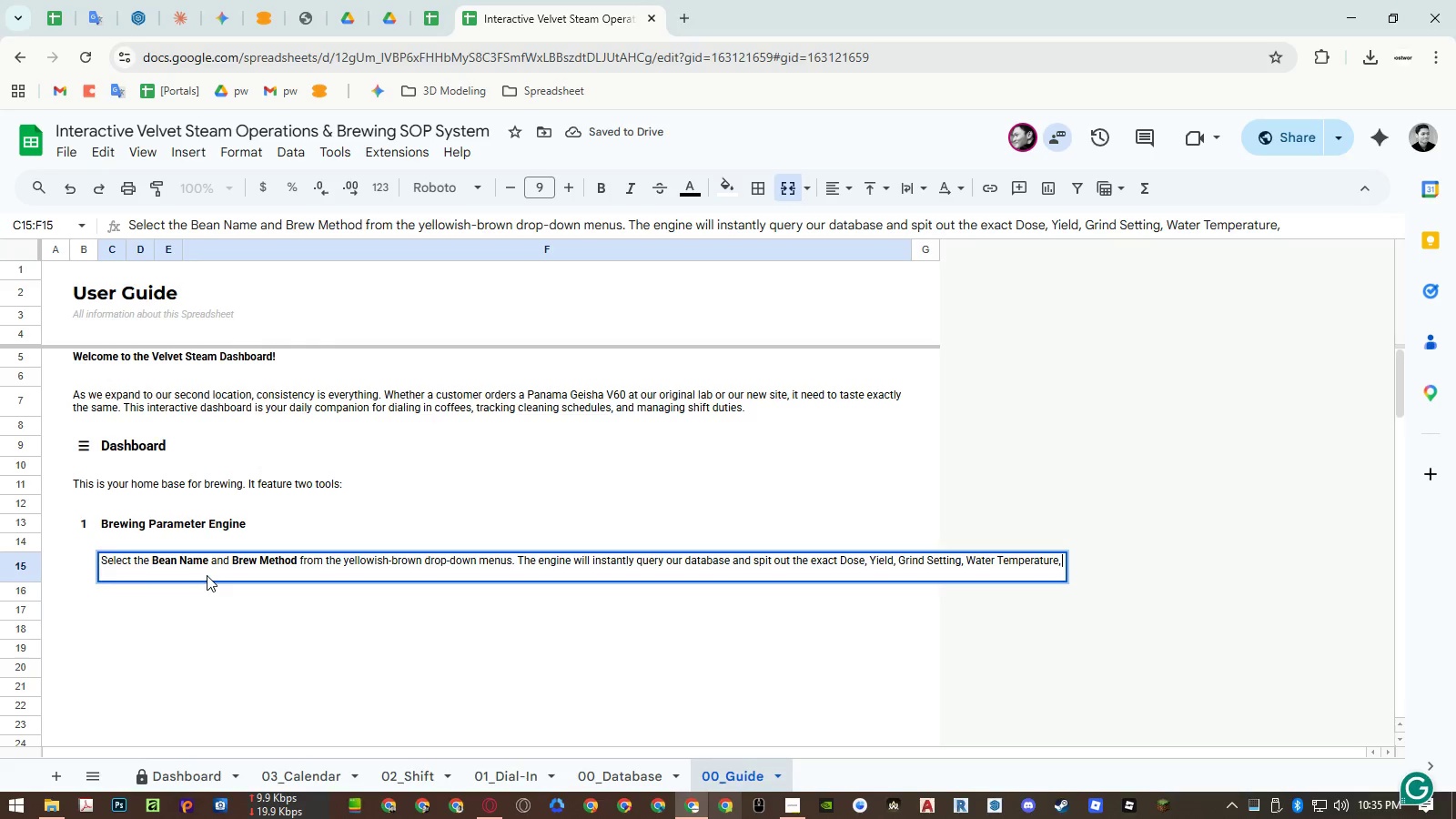 
type(and )
 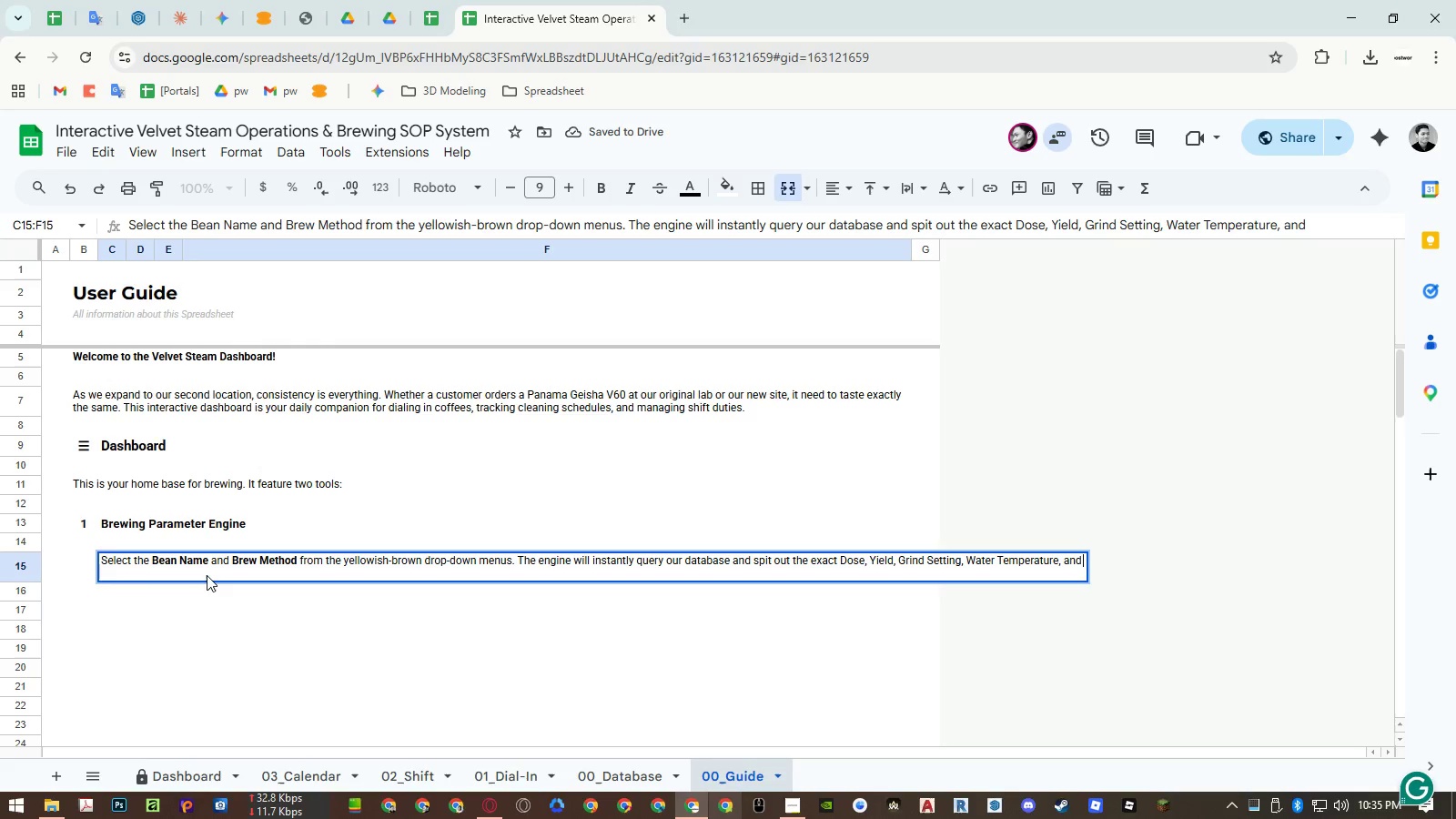 
key(Control+Shift+V)
 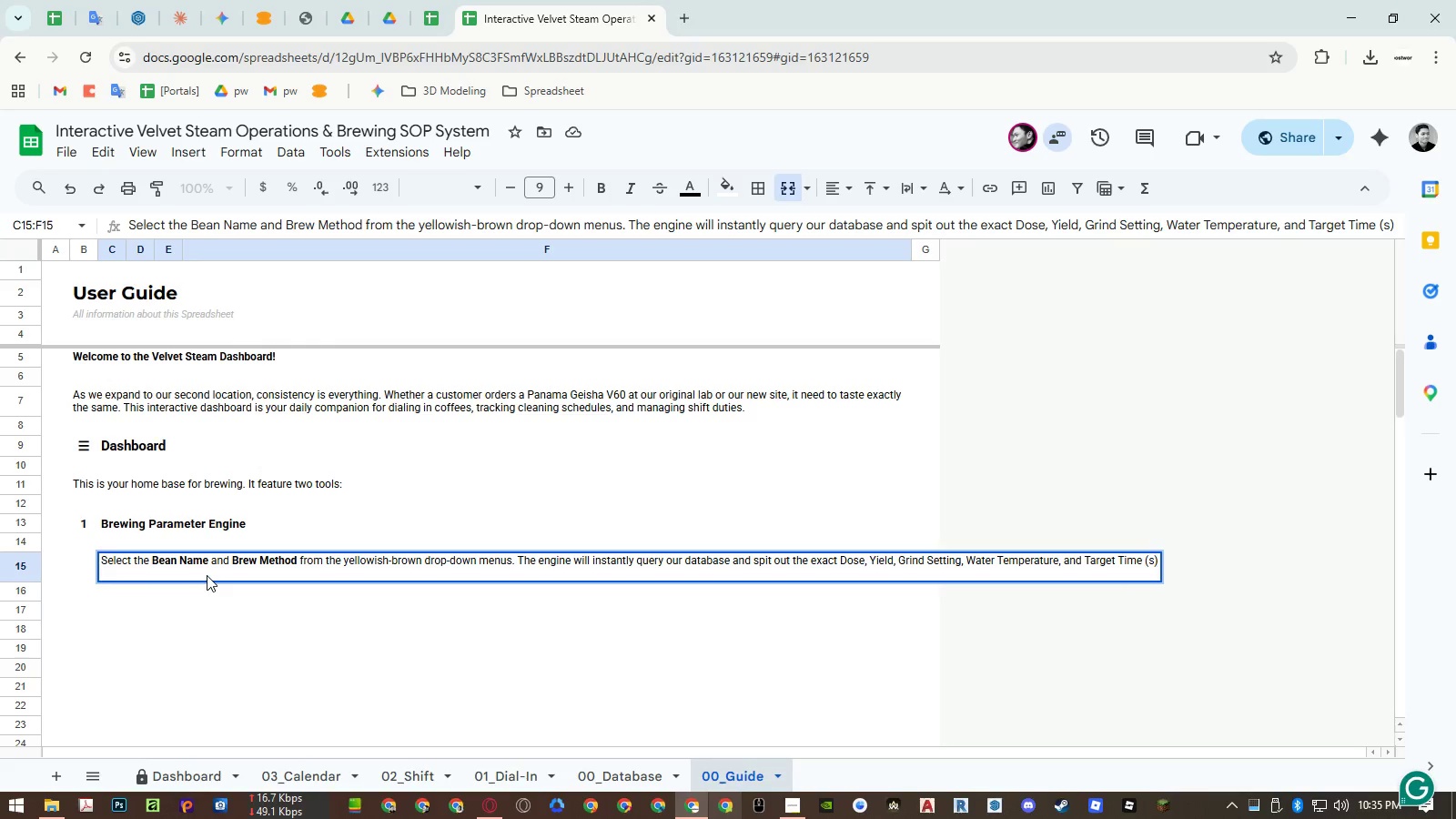 
key(Backspace)
 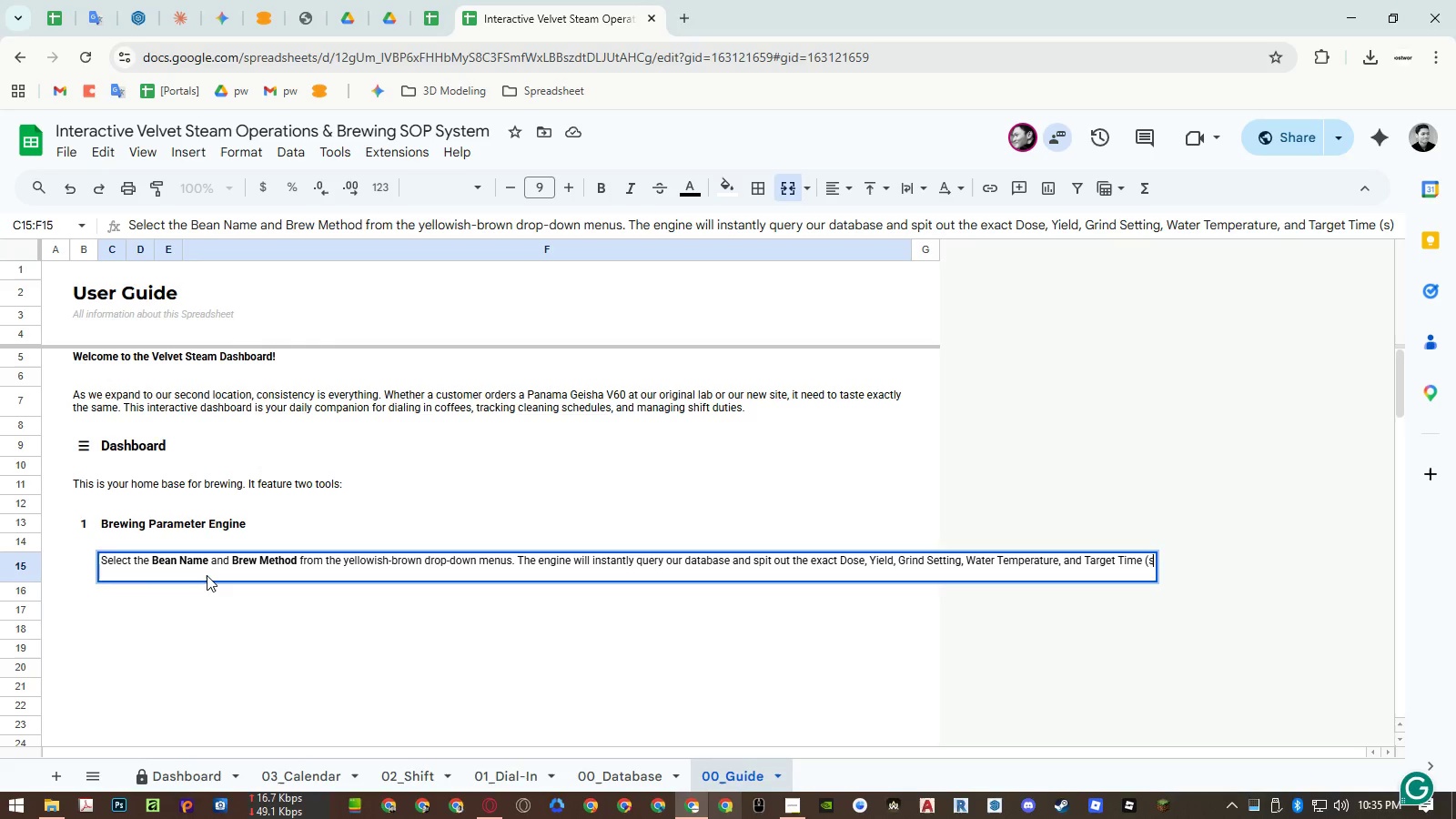 
key(Backspace)
 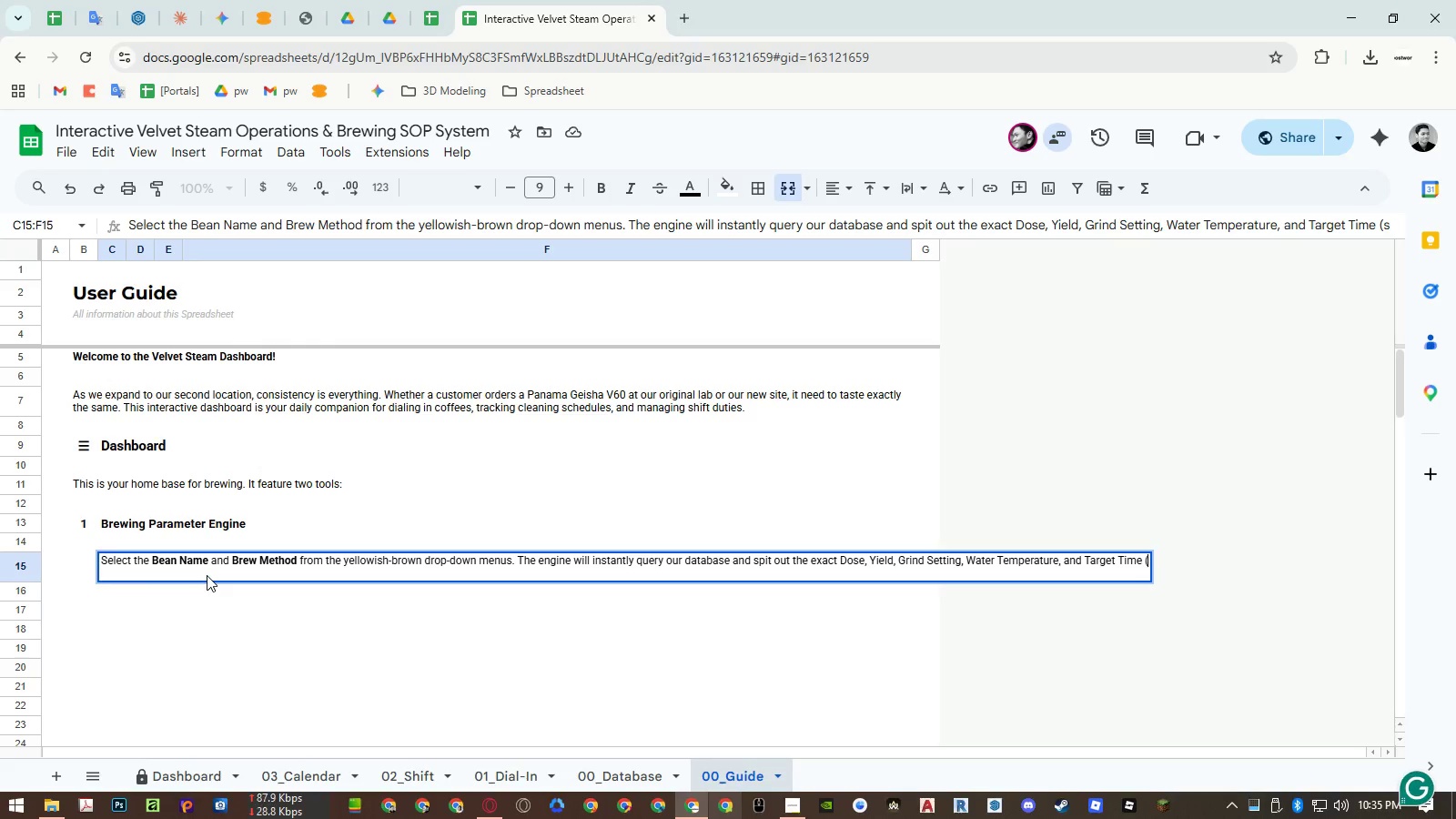 
key(Backspace)
 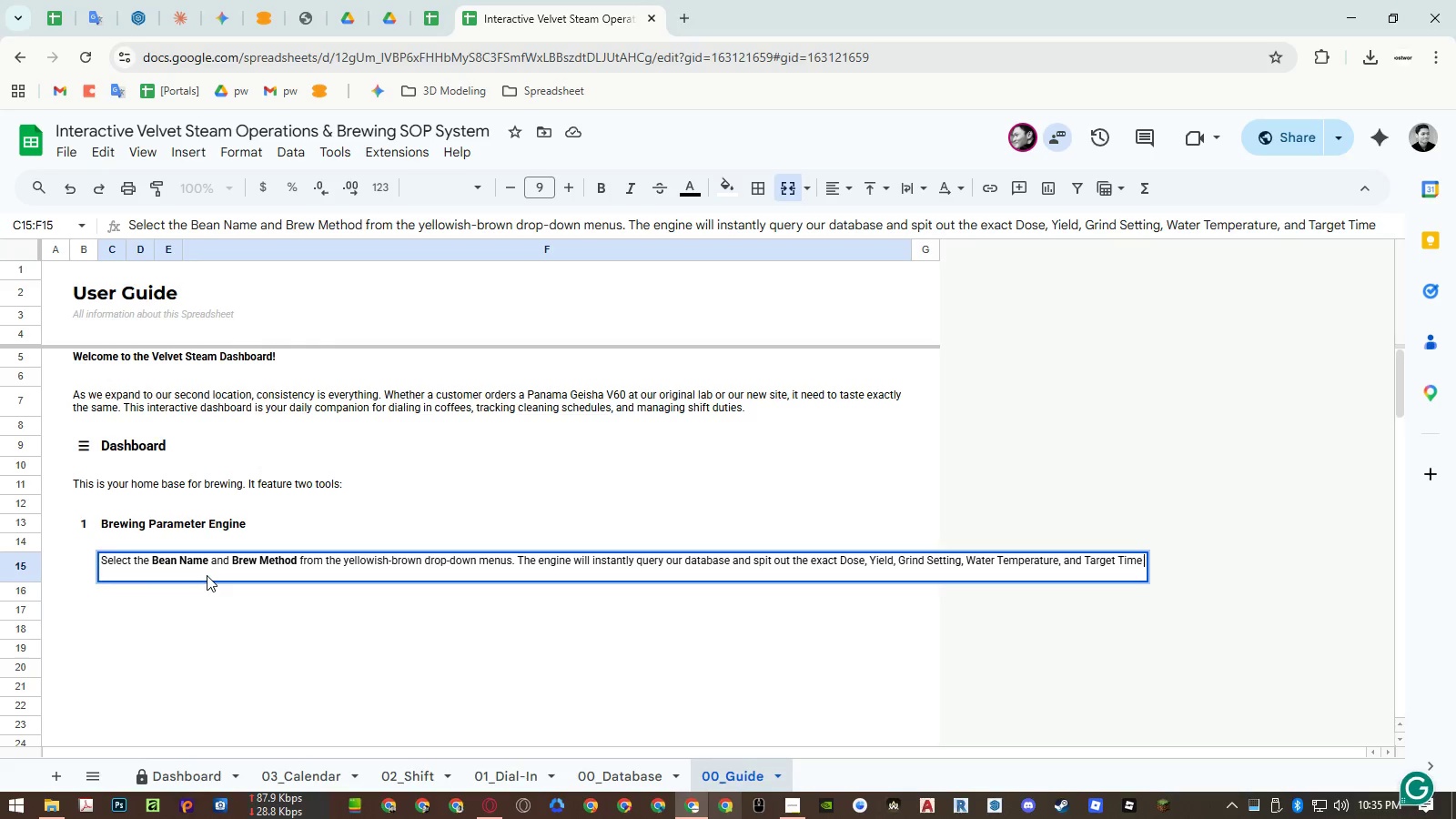 
key(Backspace)
 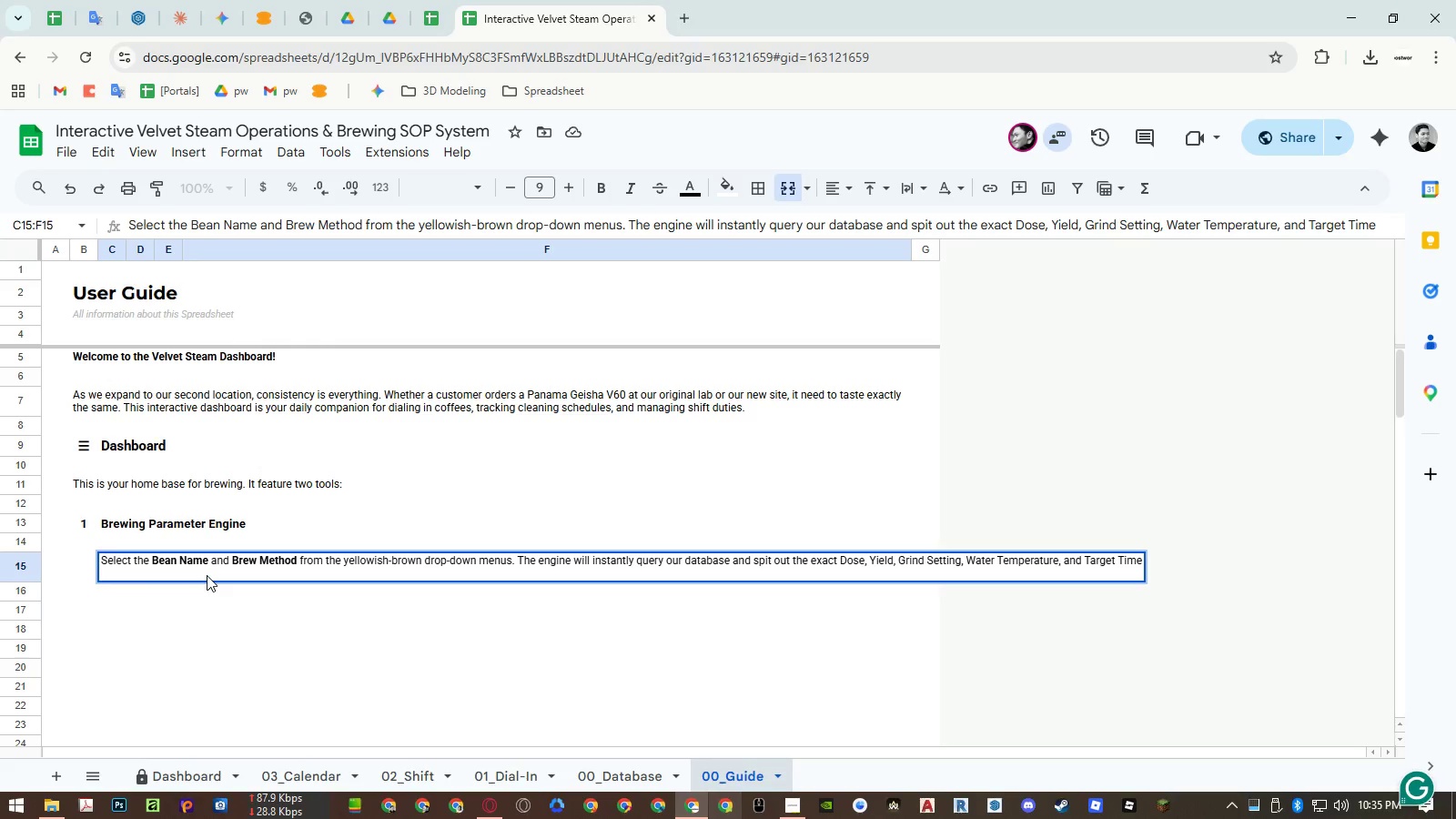 
key(Period)
 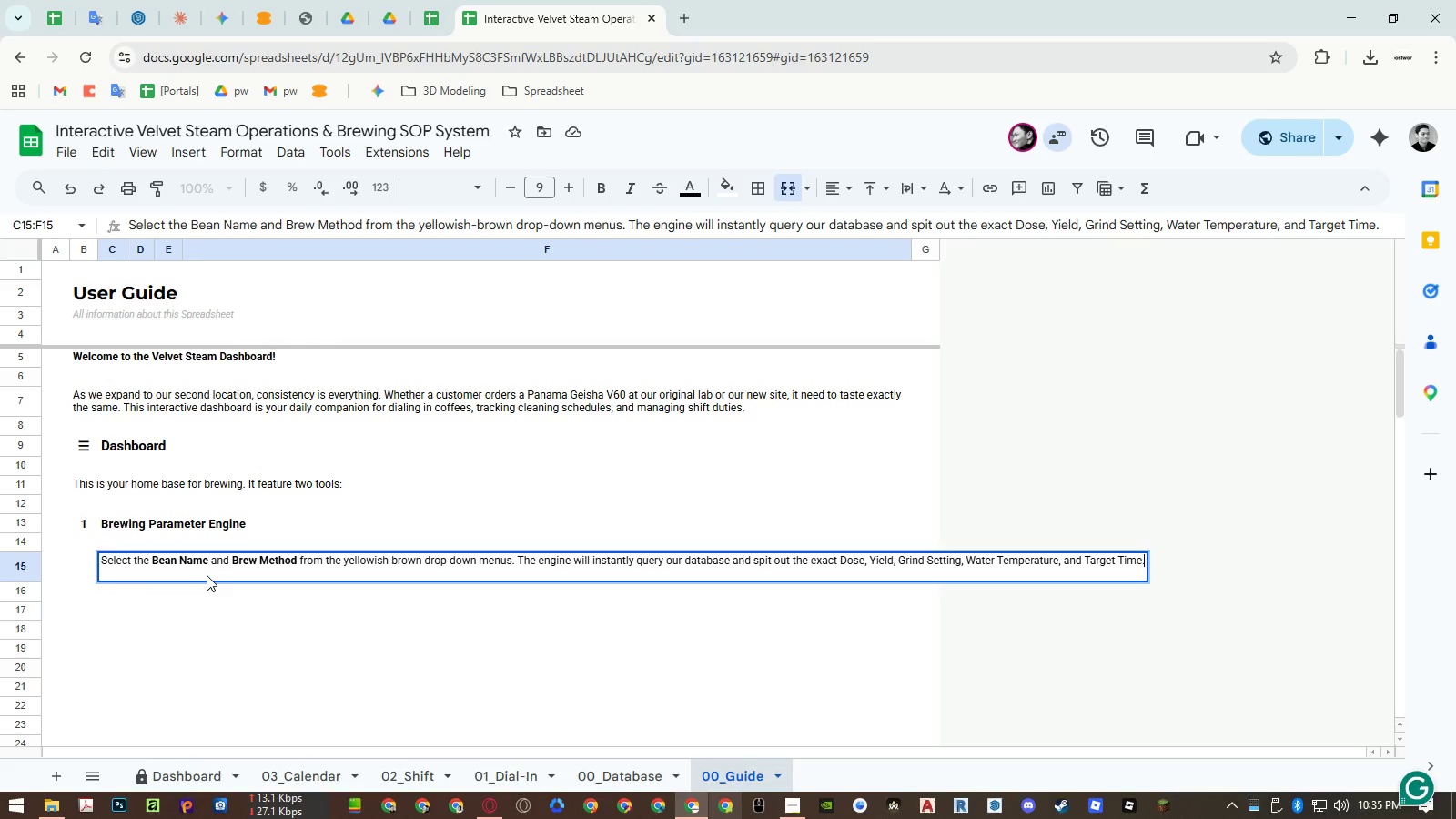 
key(Enter)
 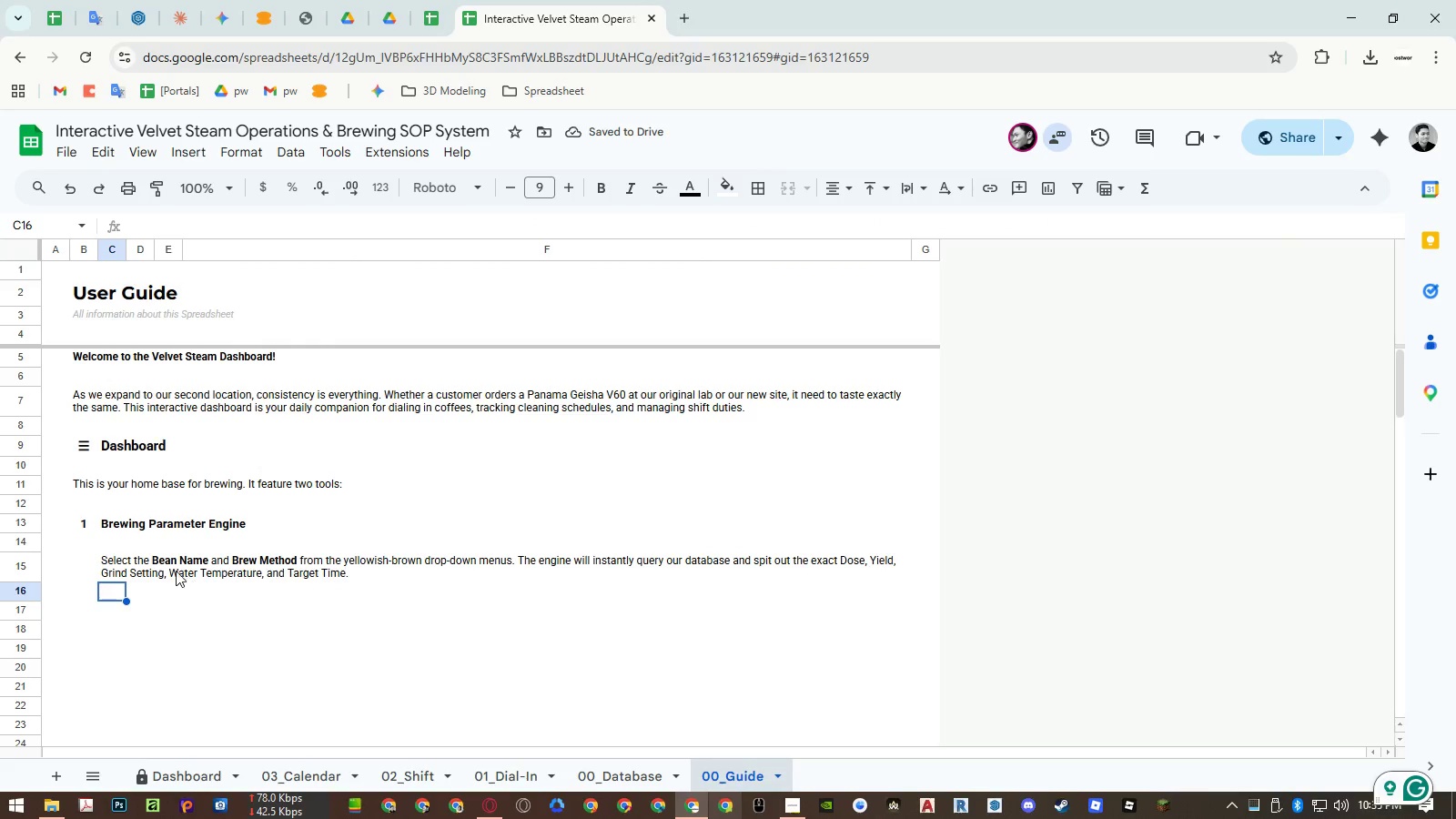 
left_click([33, 545])
 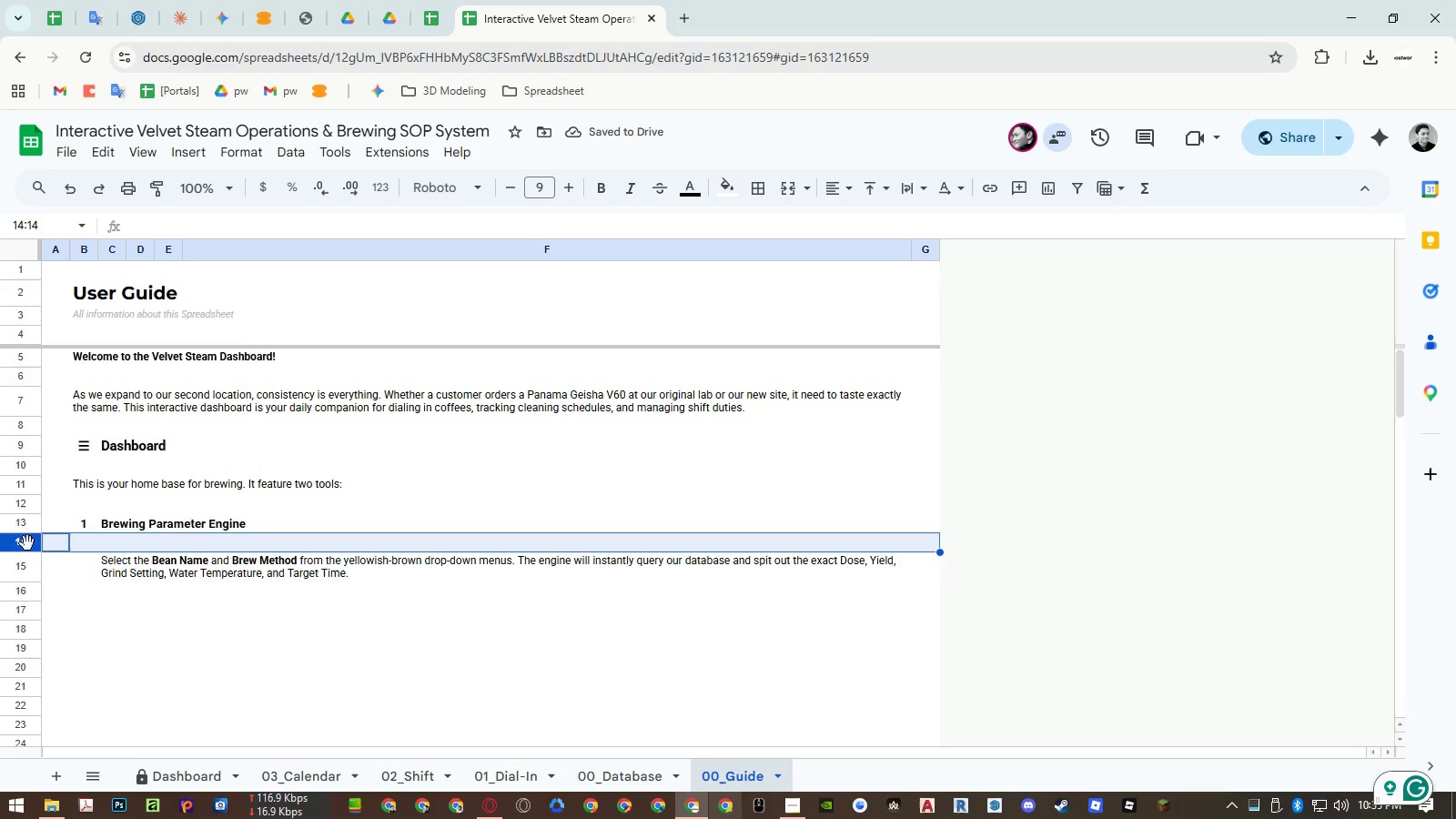 
left_click_drag(start_coordinate=[27, 543], to_coordinate=[34, 597])
 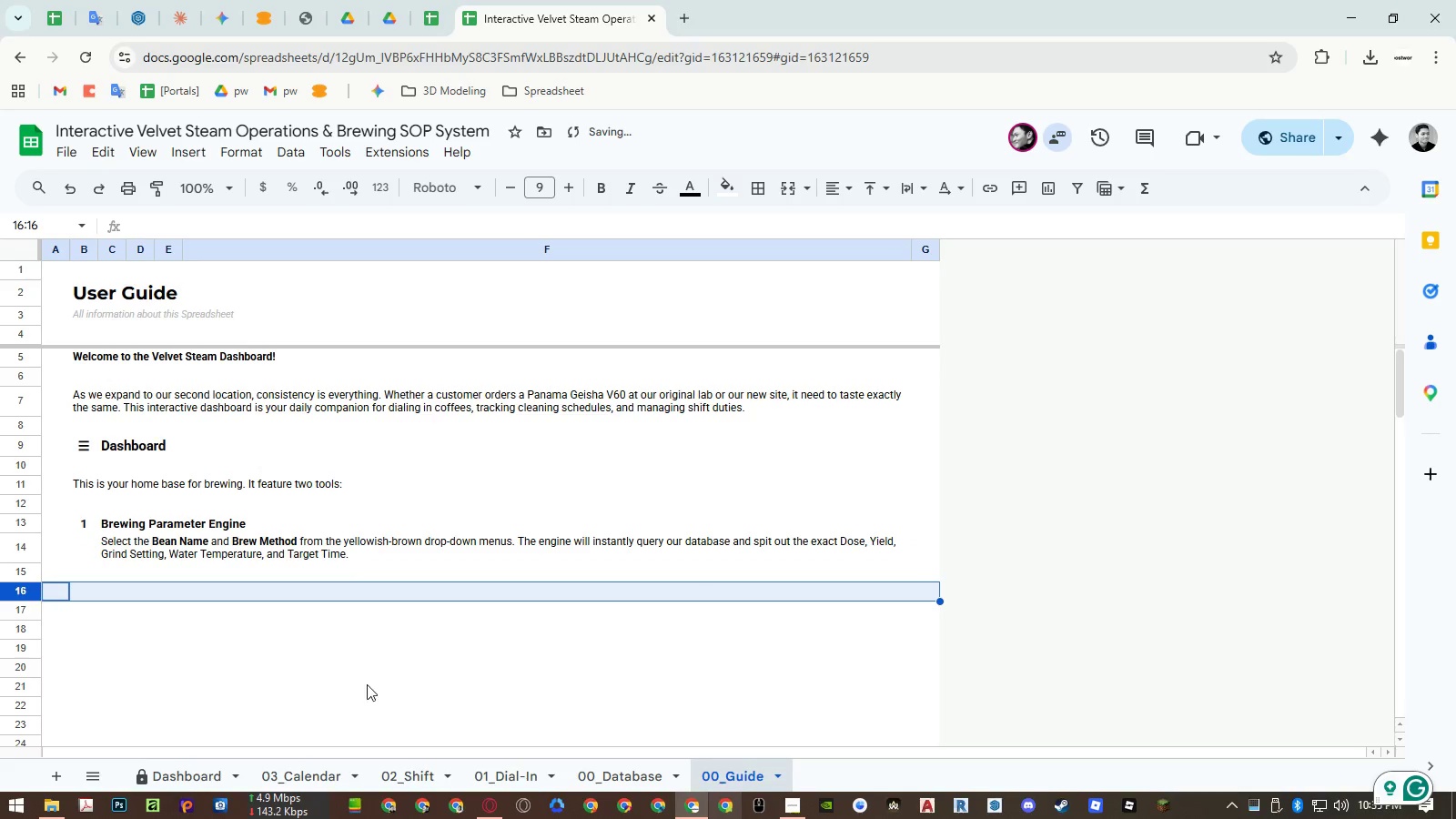 
left_click([368, 684])
 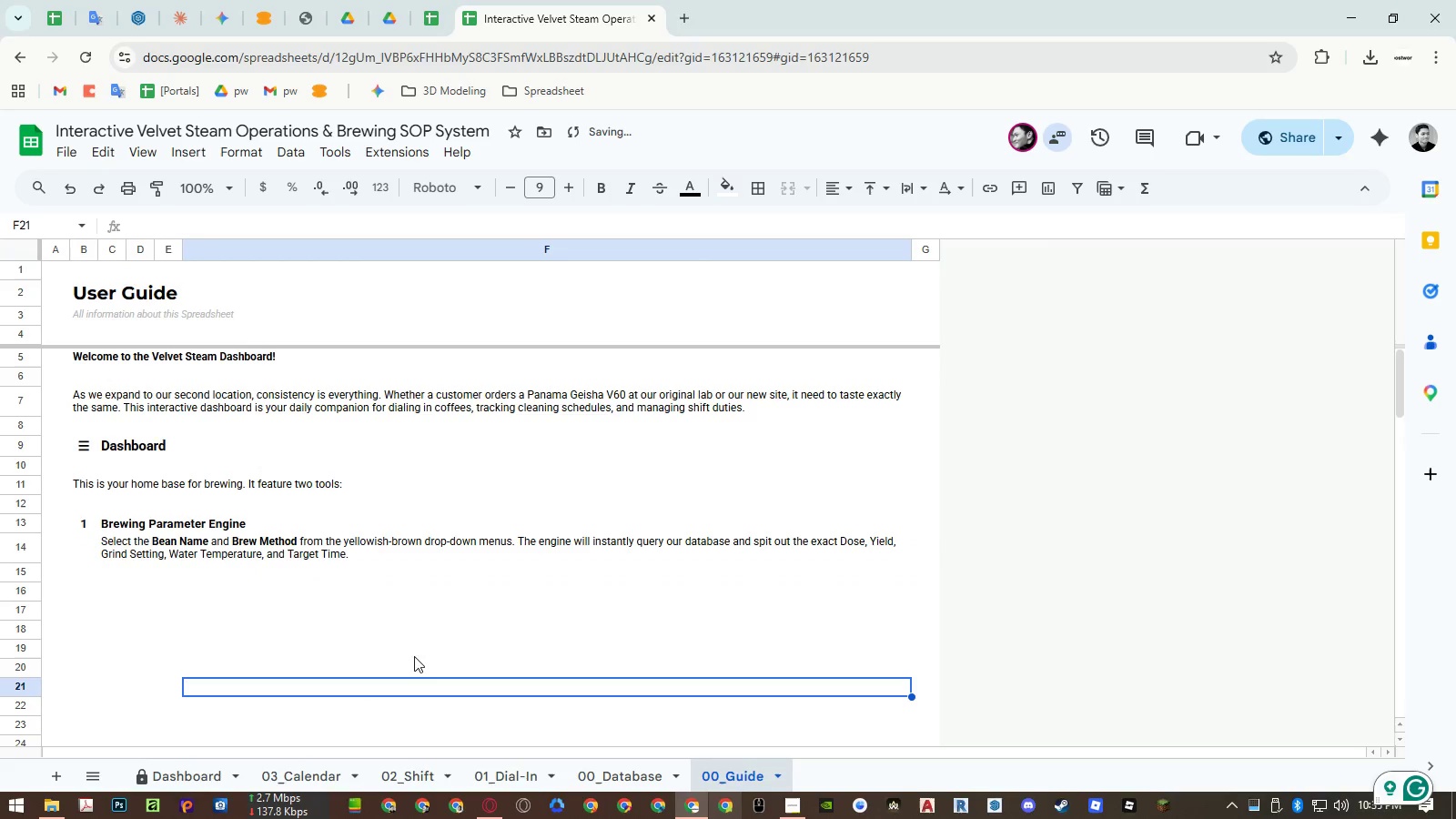 
hold_key(key=ControlLeft, duration=1.5)
 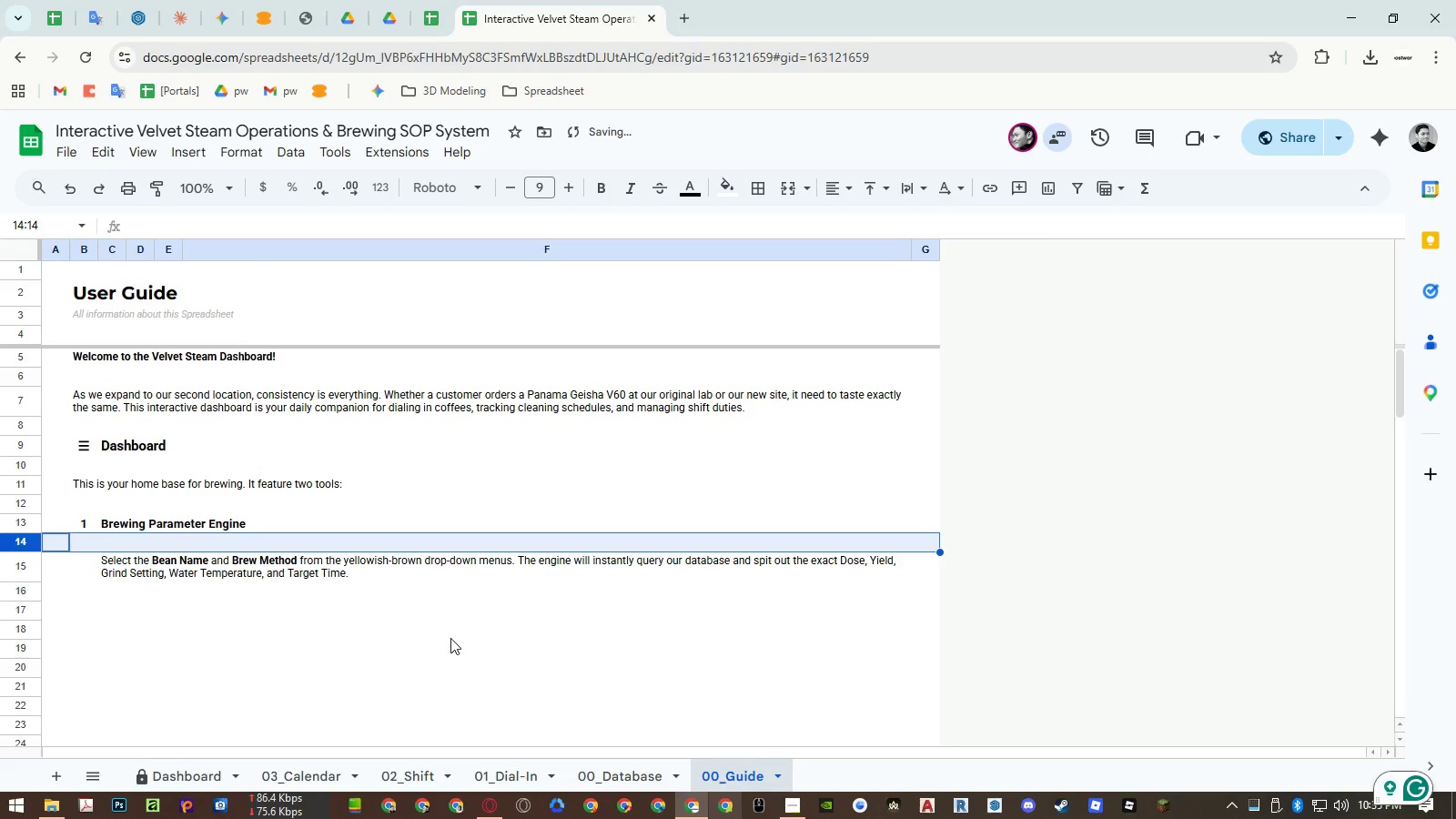 
key(Control+ControlLeft)
 